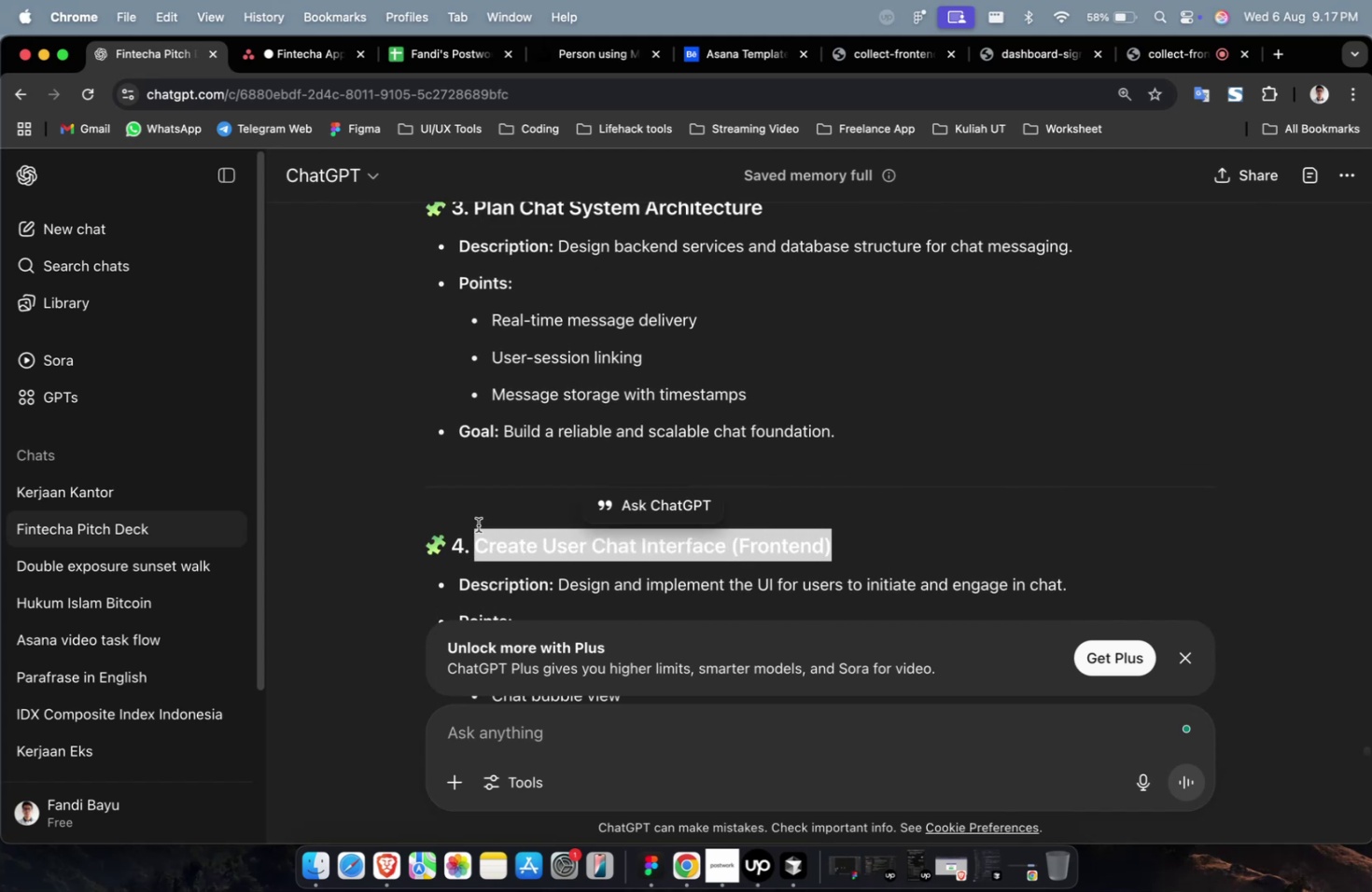 
key(Meta+CommandLeft)
 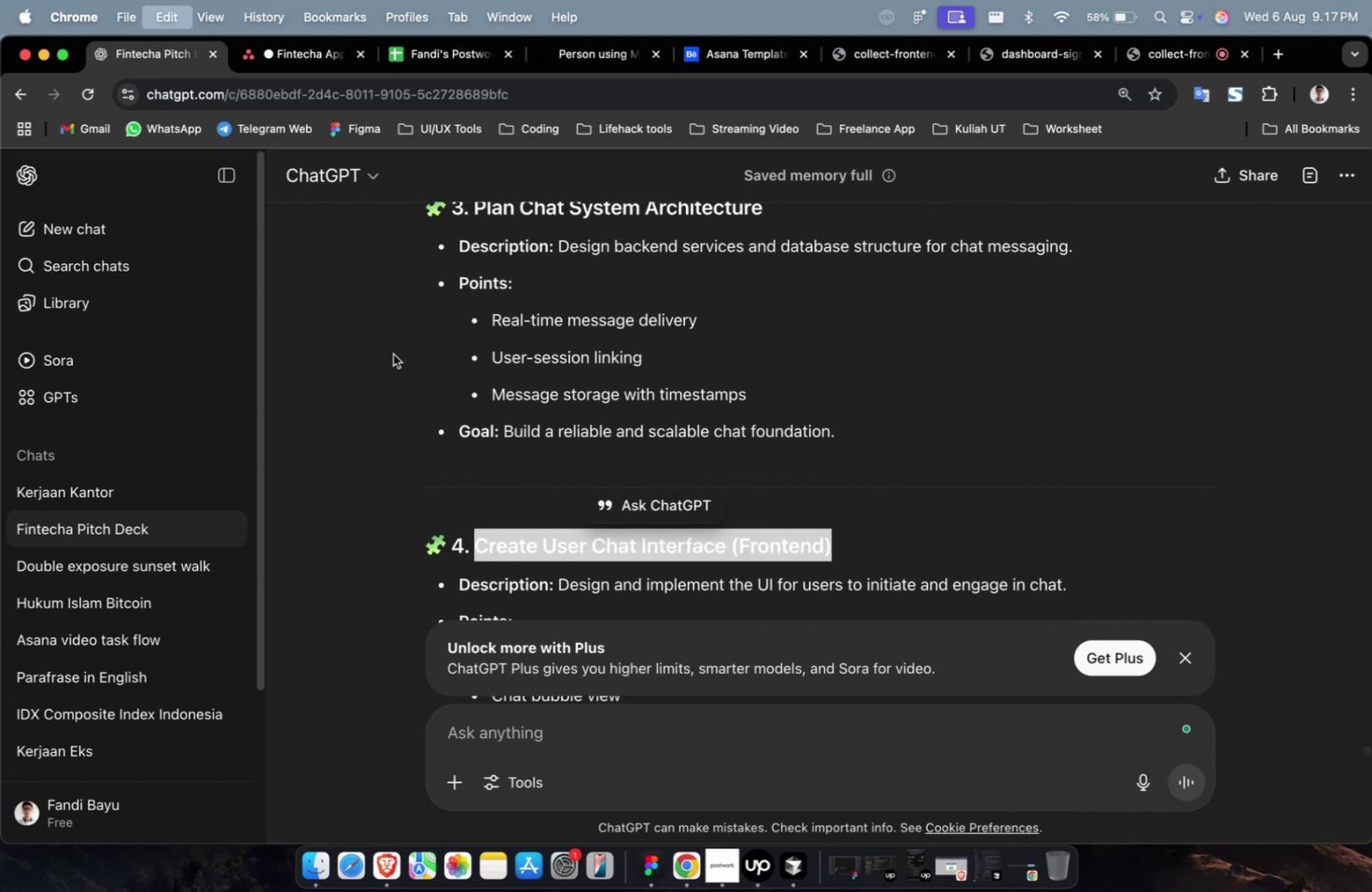 
key(Meta+C)
 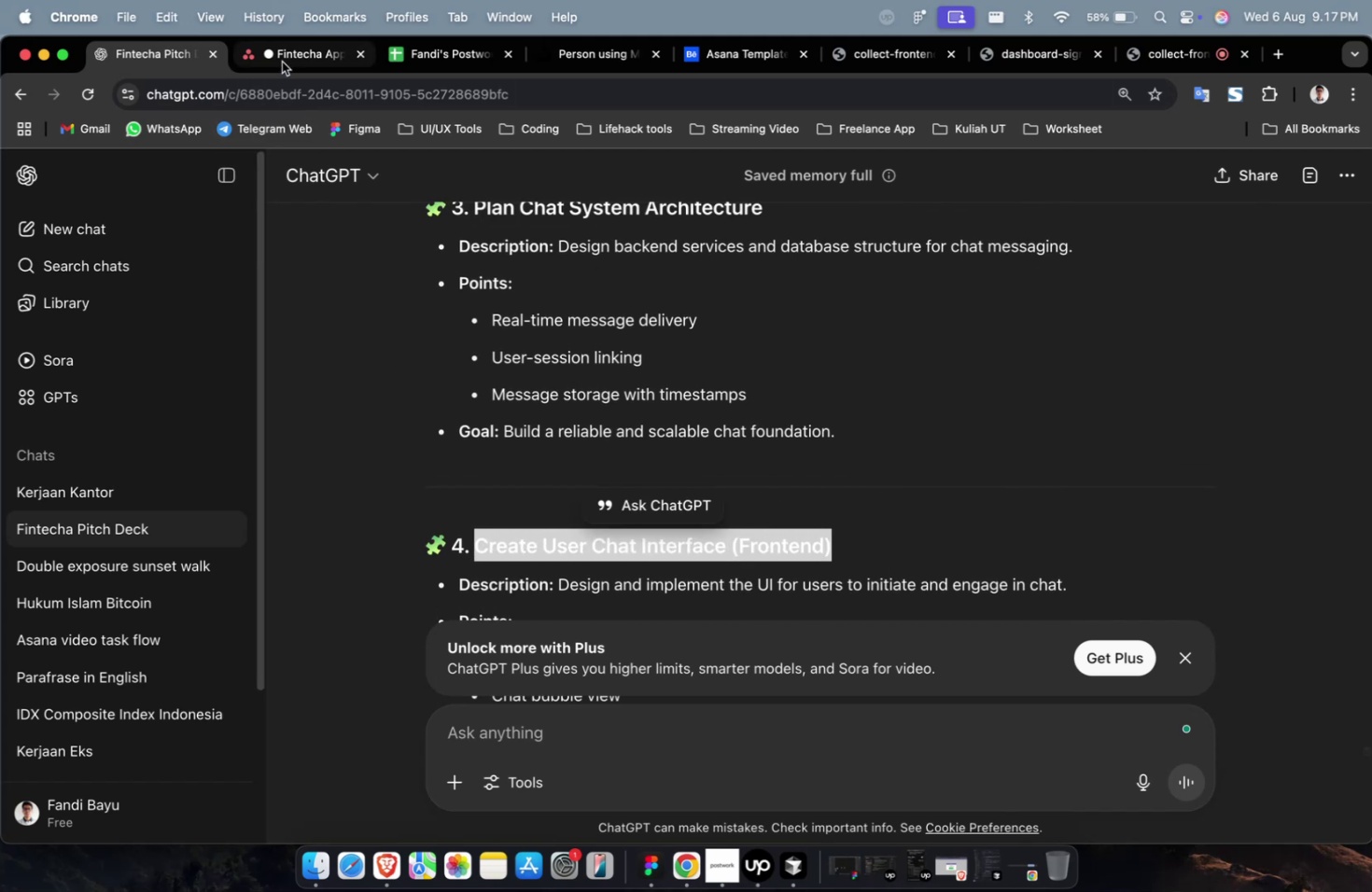 
left_click([282, 62])
 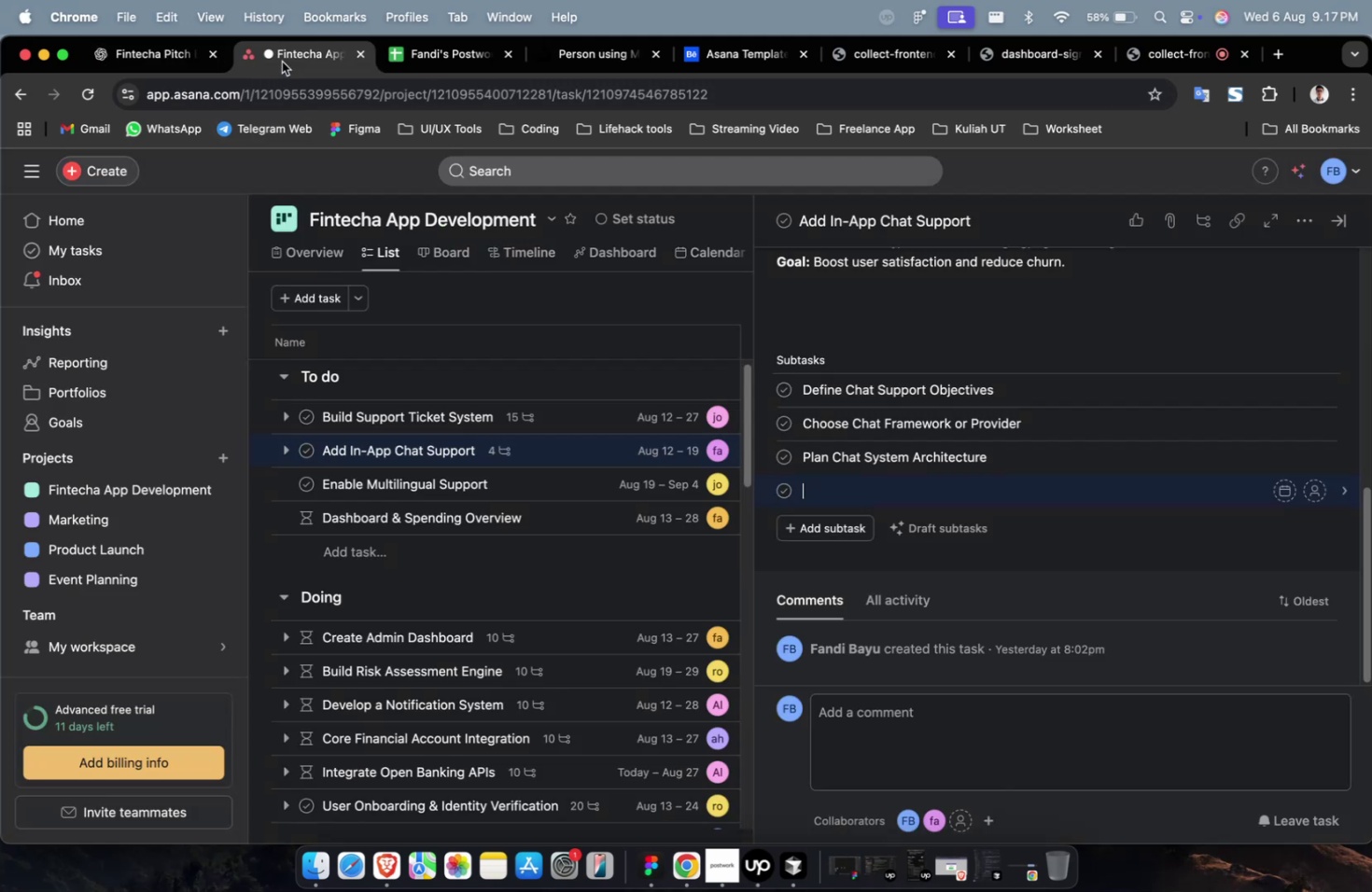 
hold_key(key=CommandLeft, duration=0.54)
 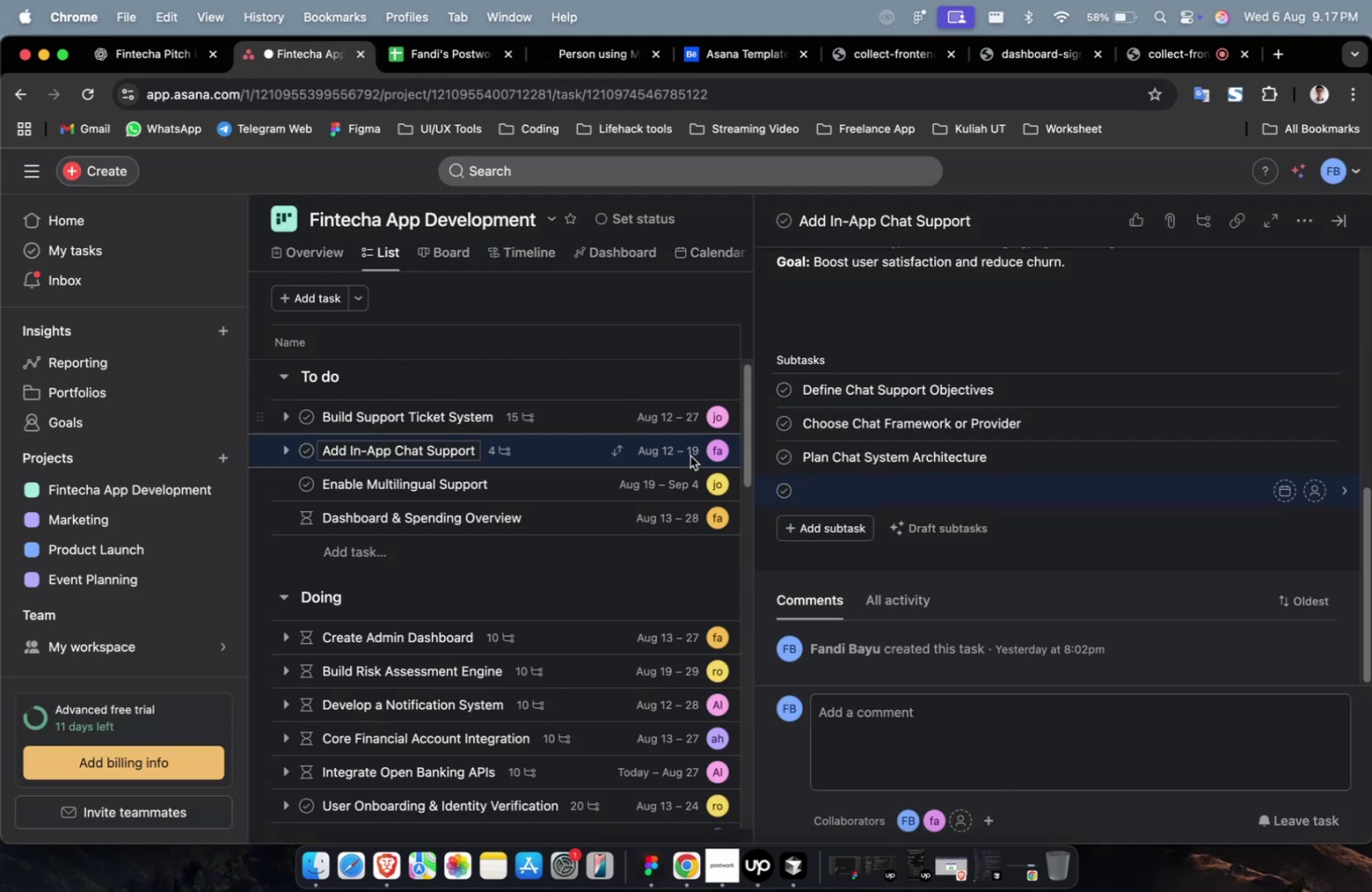 
key(Meta+V)
 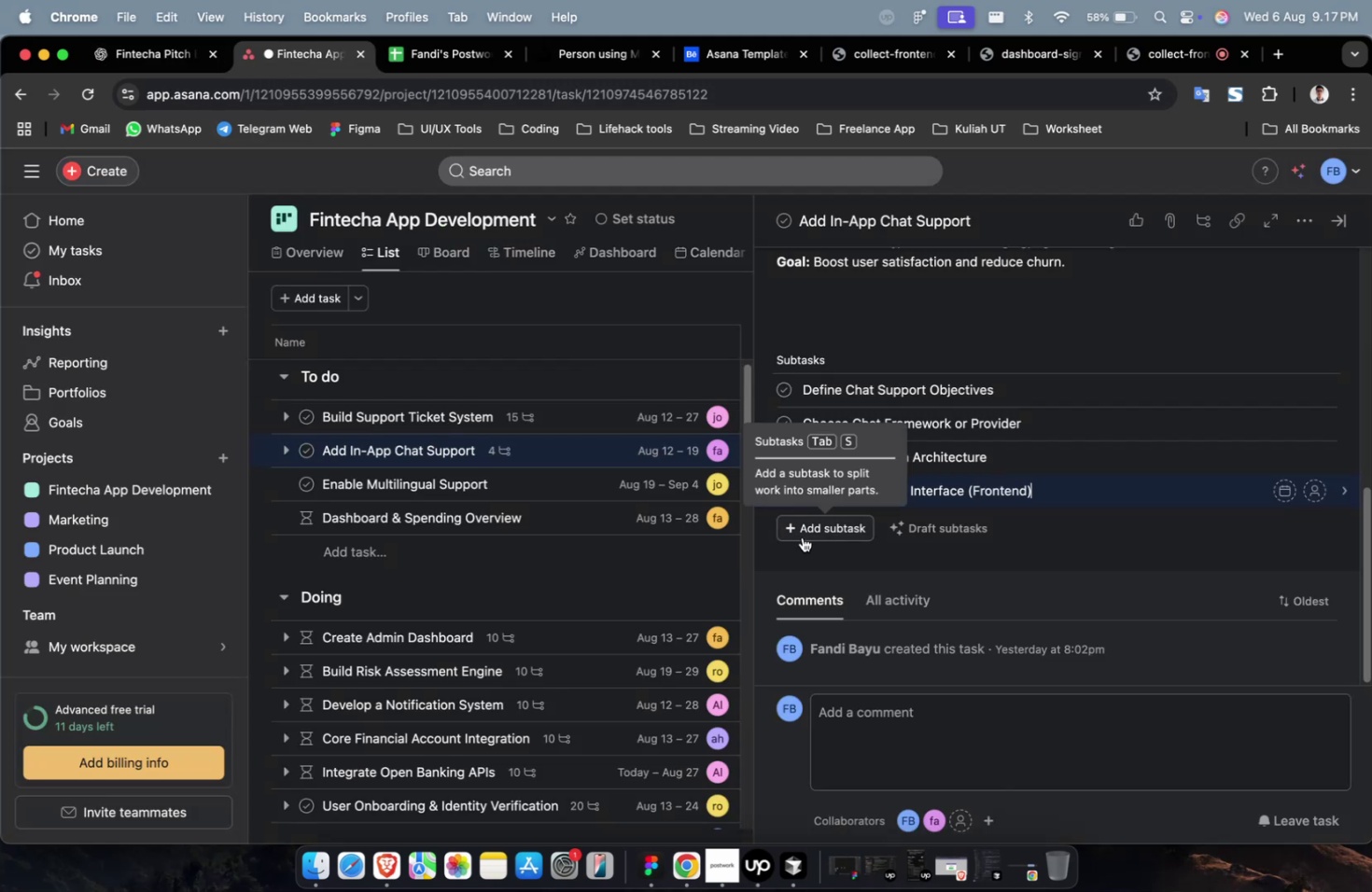 
left_click([802, 537])
 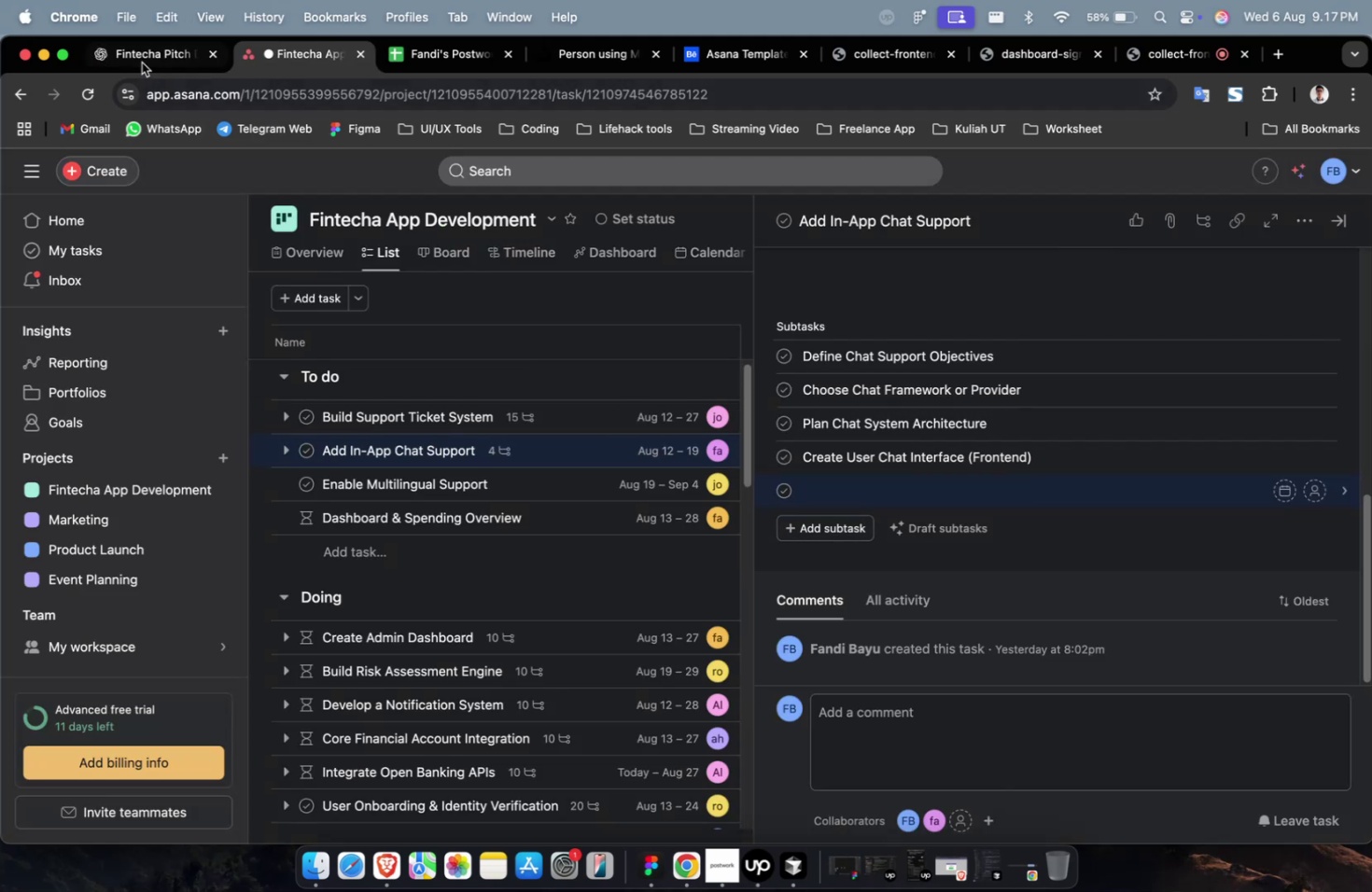 
left_click([135, 50])
 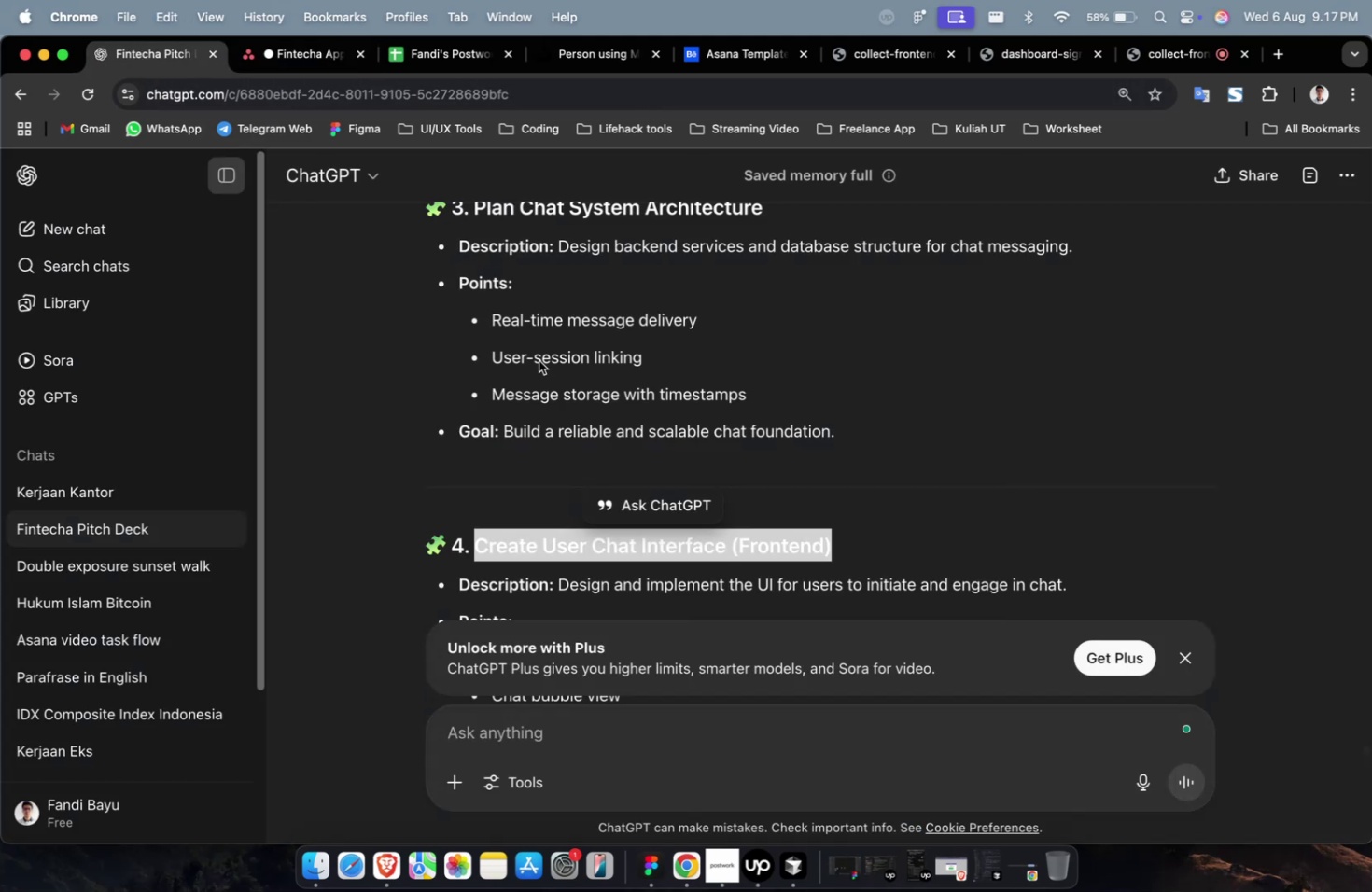 
scroll: coordinate [762, 498], scroll_direction: down, amount: 9.0
 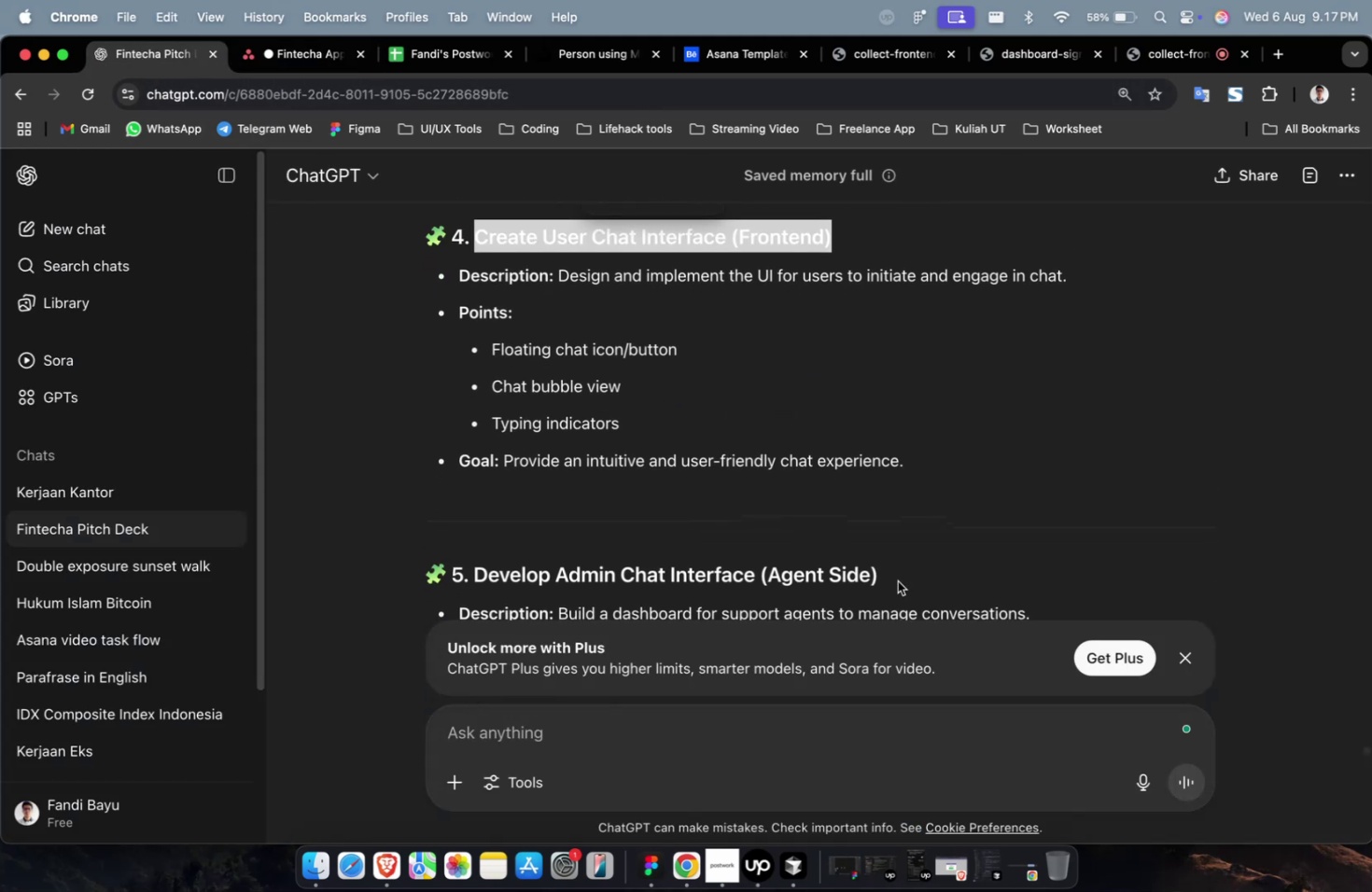 
left_click_drag(start_coordinate=[901, 583], to_coordinate=[478, 568])
 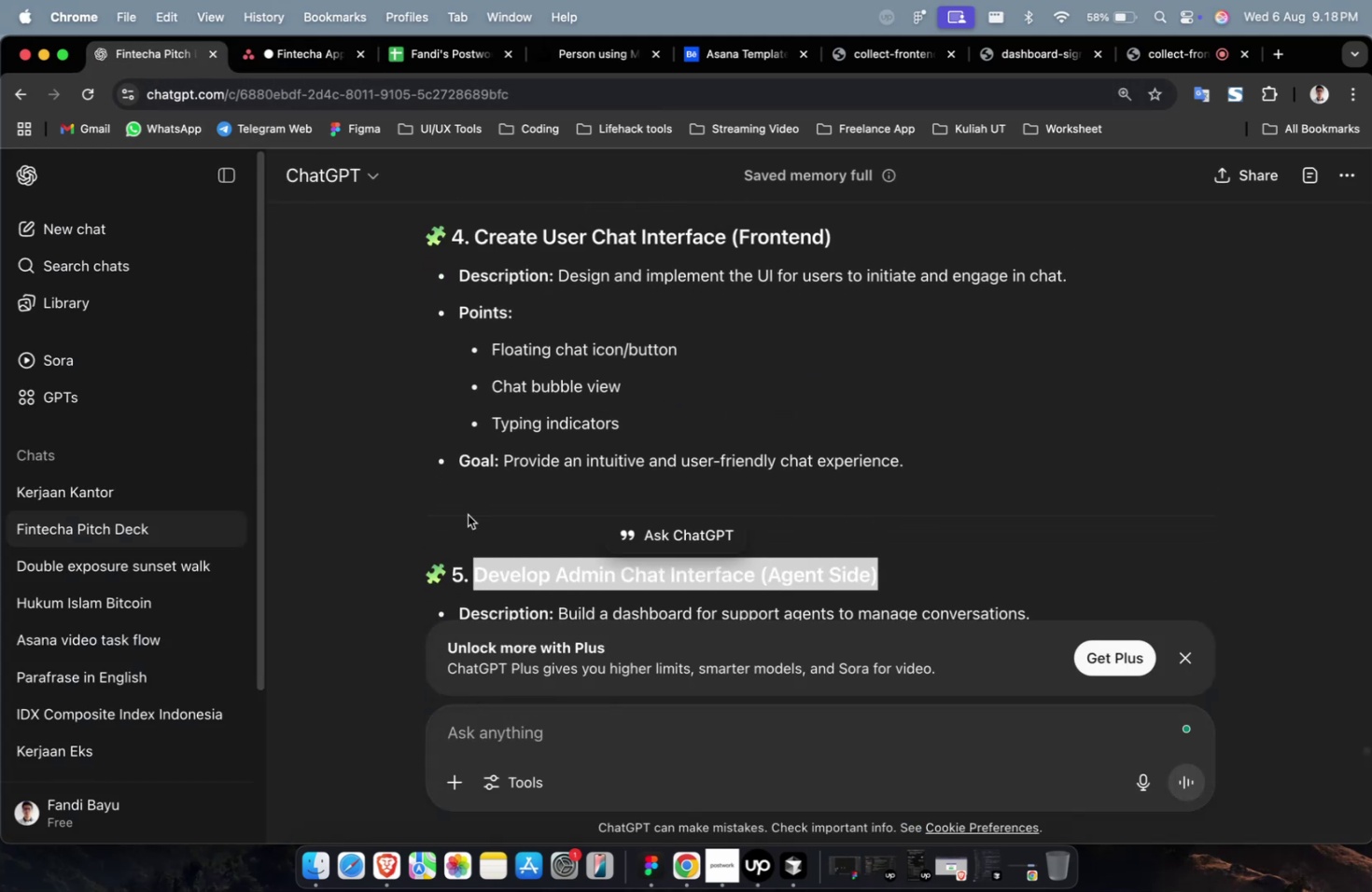 
key(Meta+CommandLeft)
 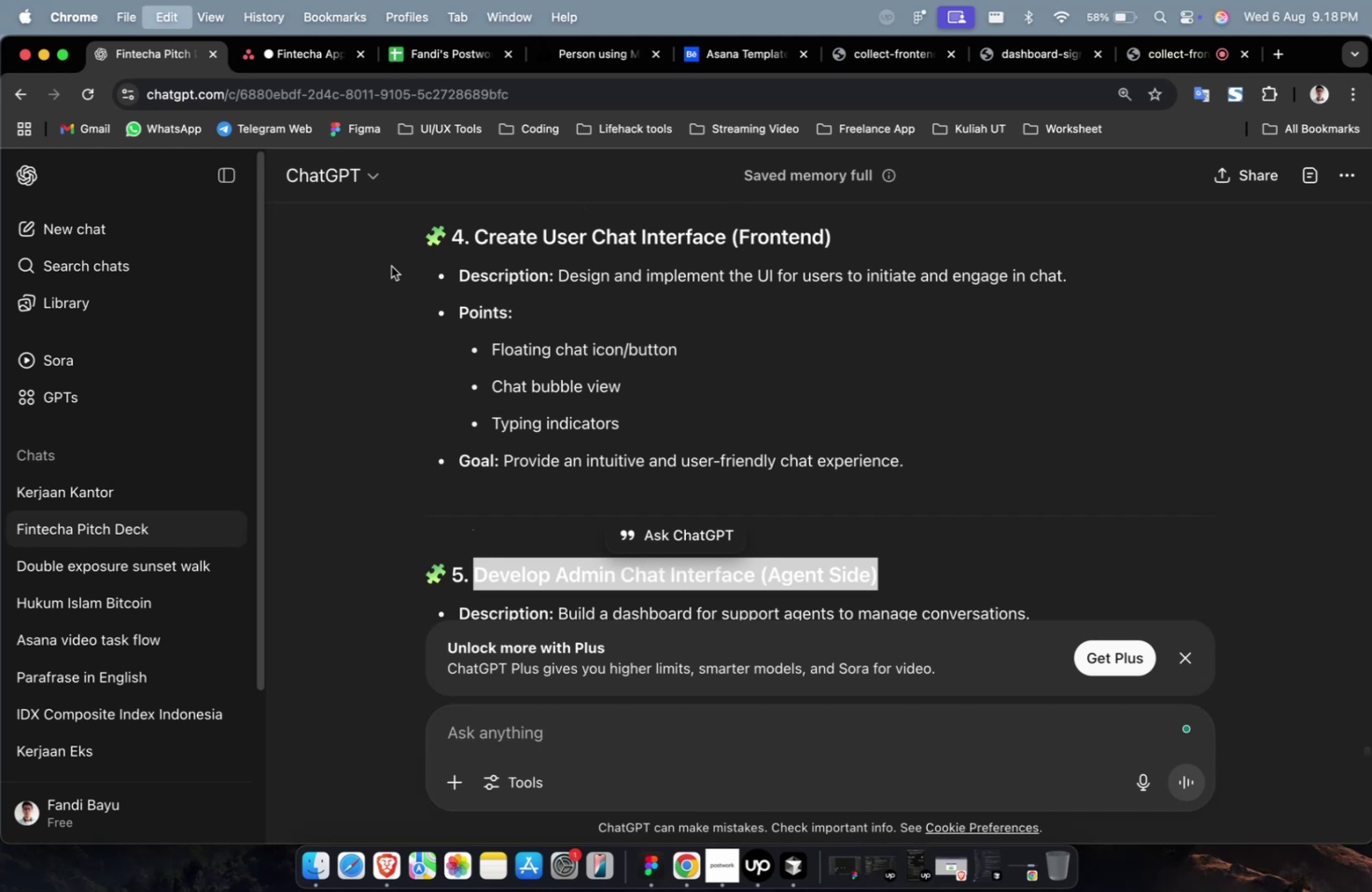 
key(Meta+C)
 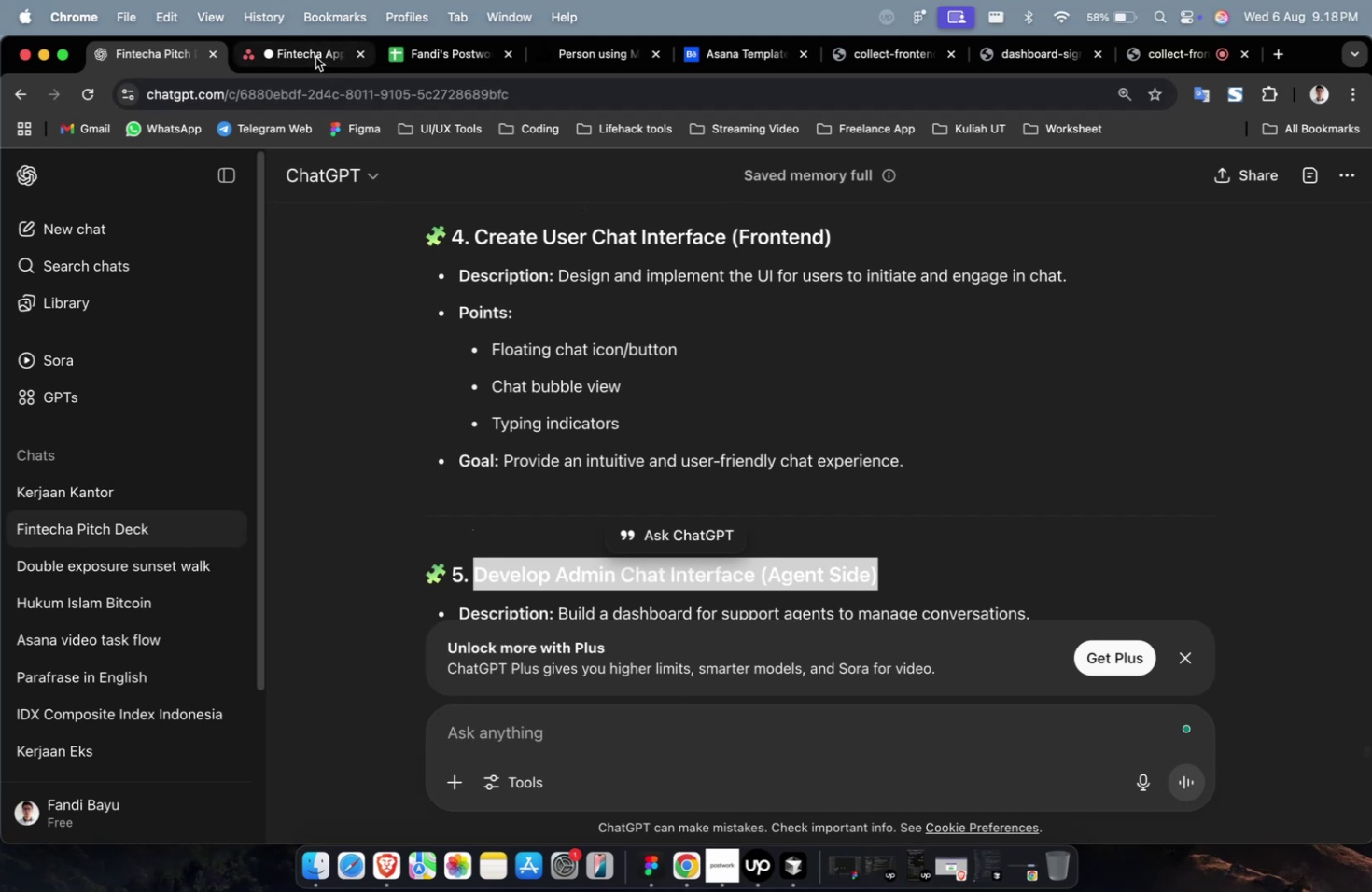 
left_click([315, 57])
 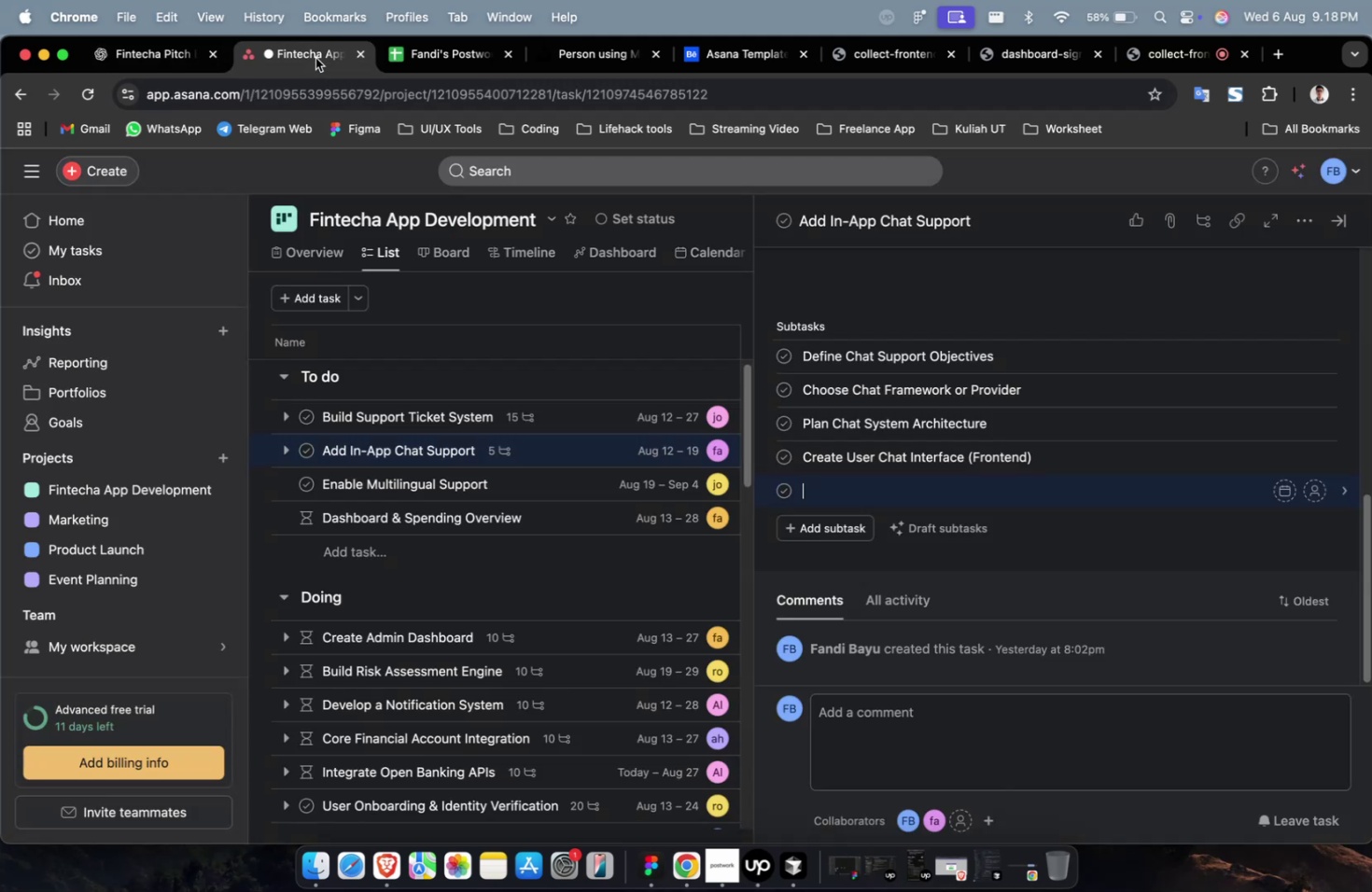 
key(Meta+V)
 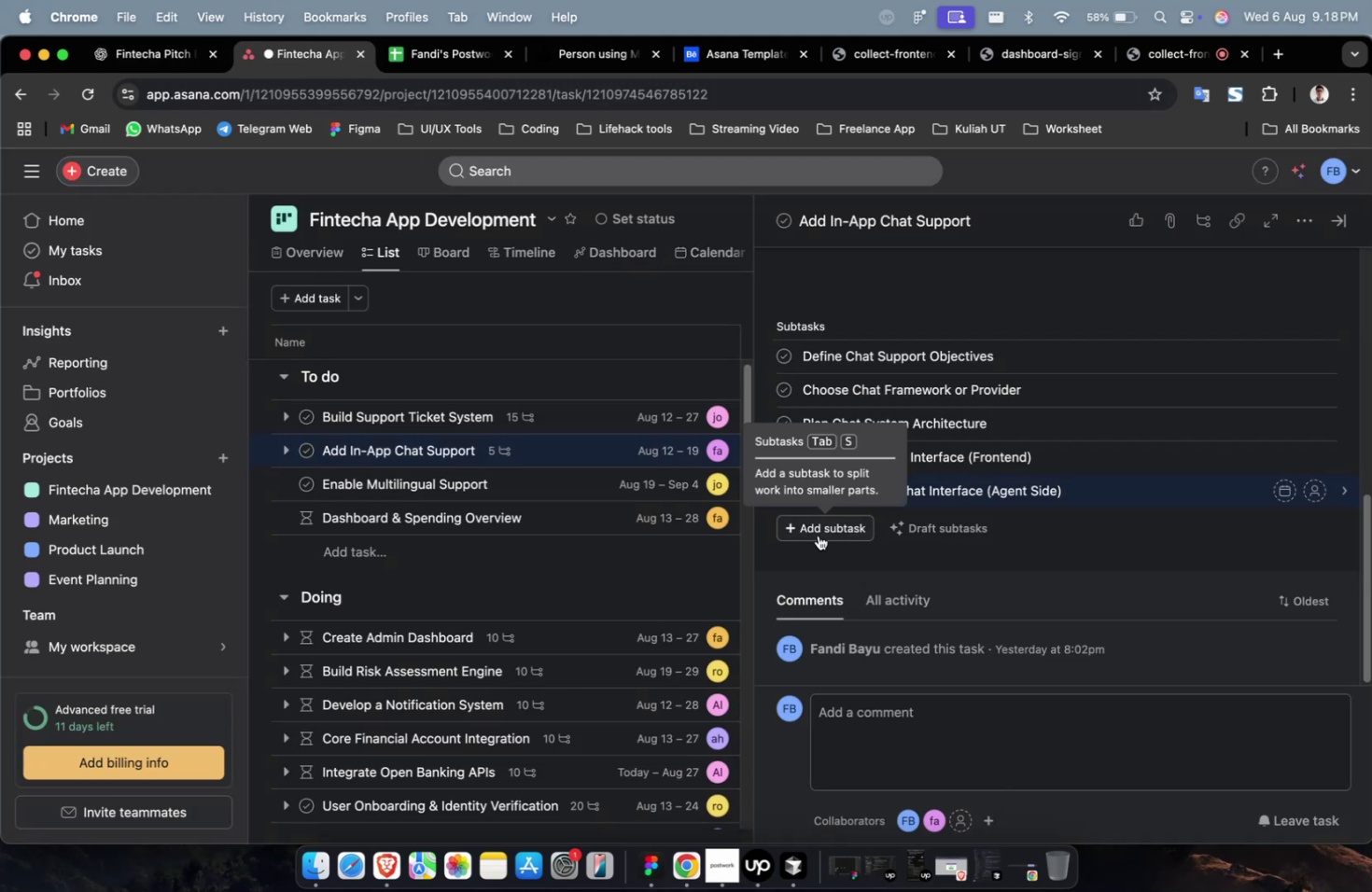 
left_click([818, 535])
 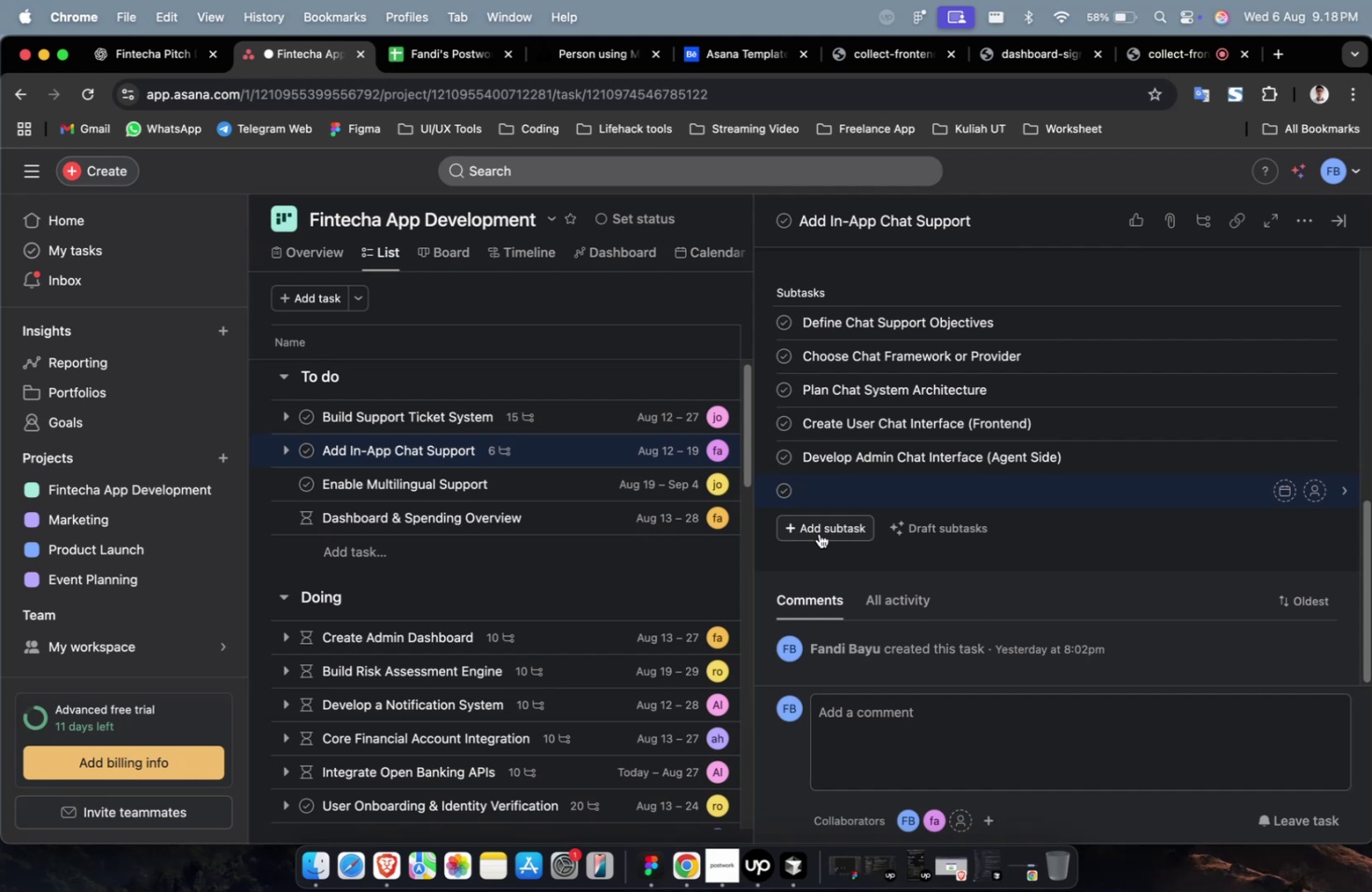 
wait(23.76)
 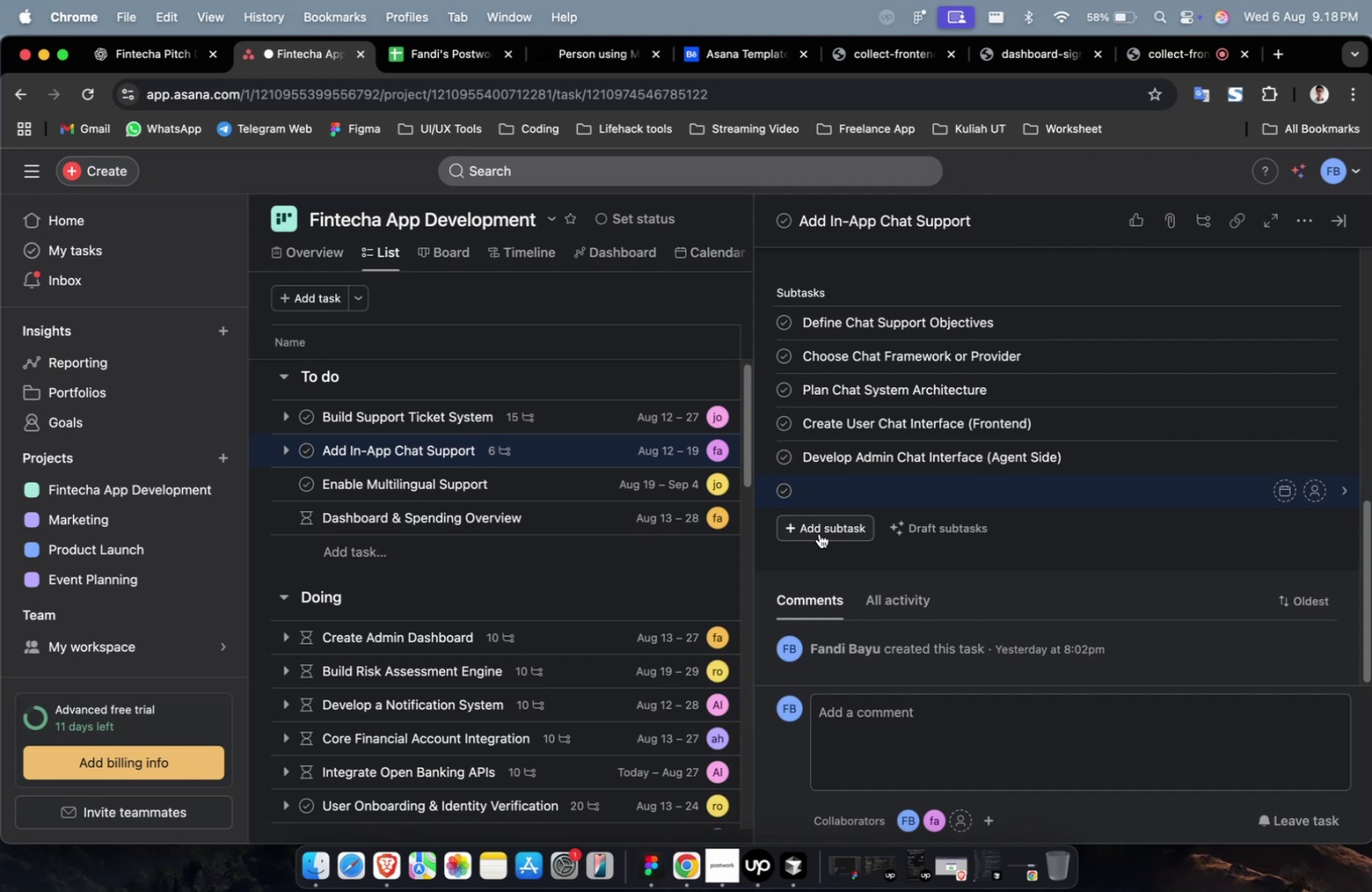 
scroll: coordinate [623, 378], scroll_direction: down, amount: 10.0
 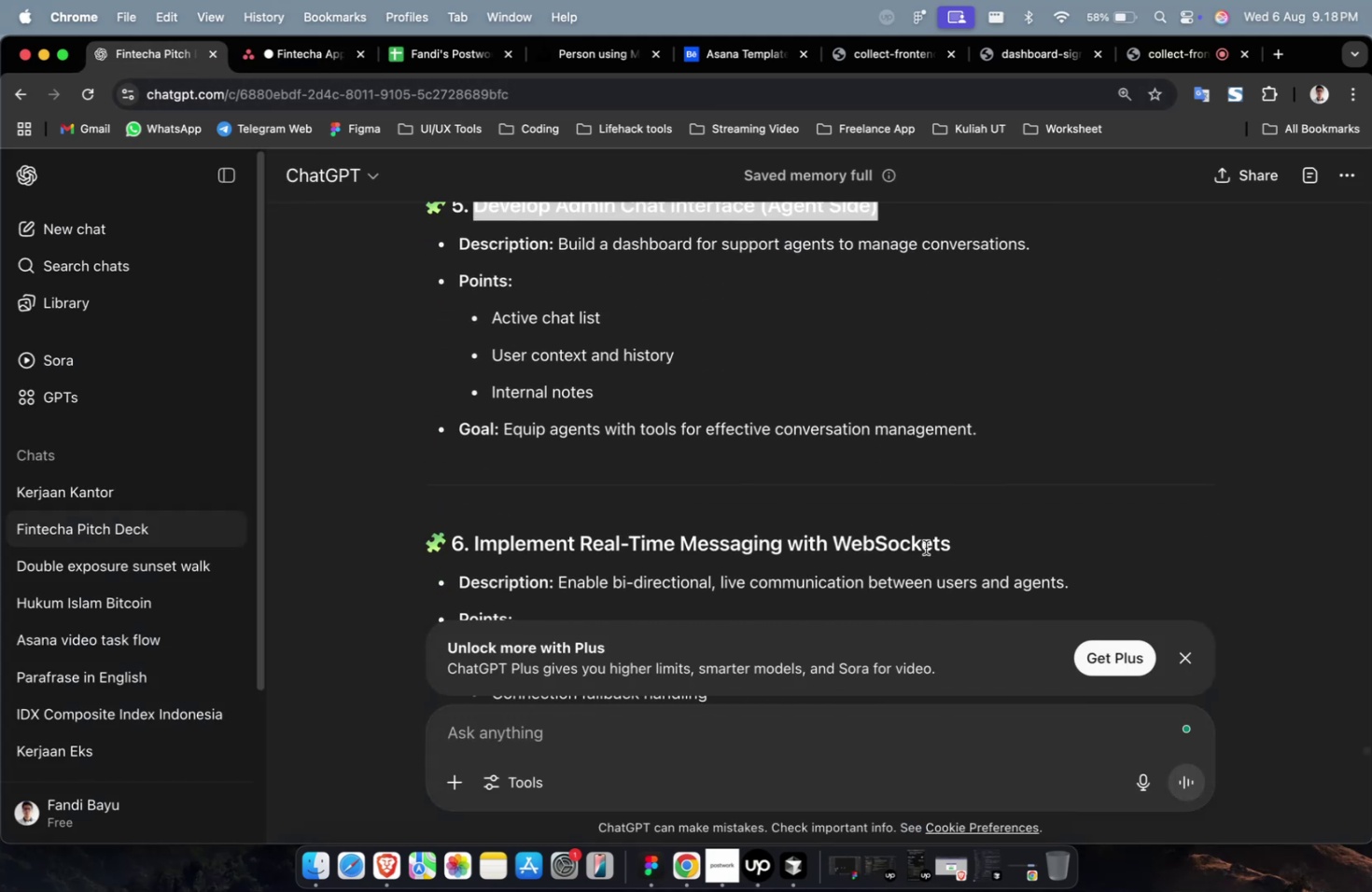 
left_click_drag(start_coordinate=[969, 553], to_coordinate=[472, 556])
 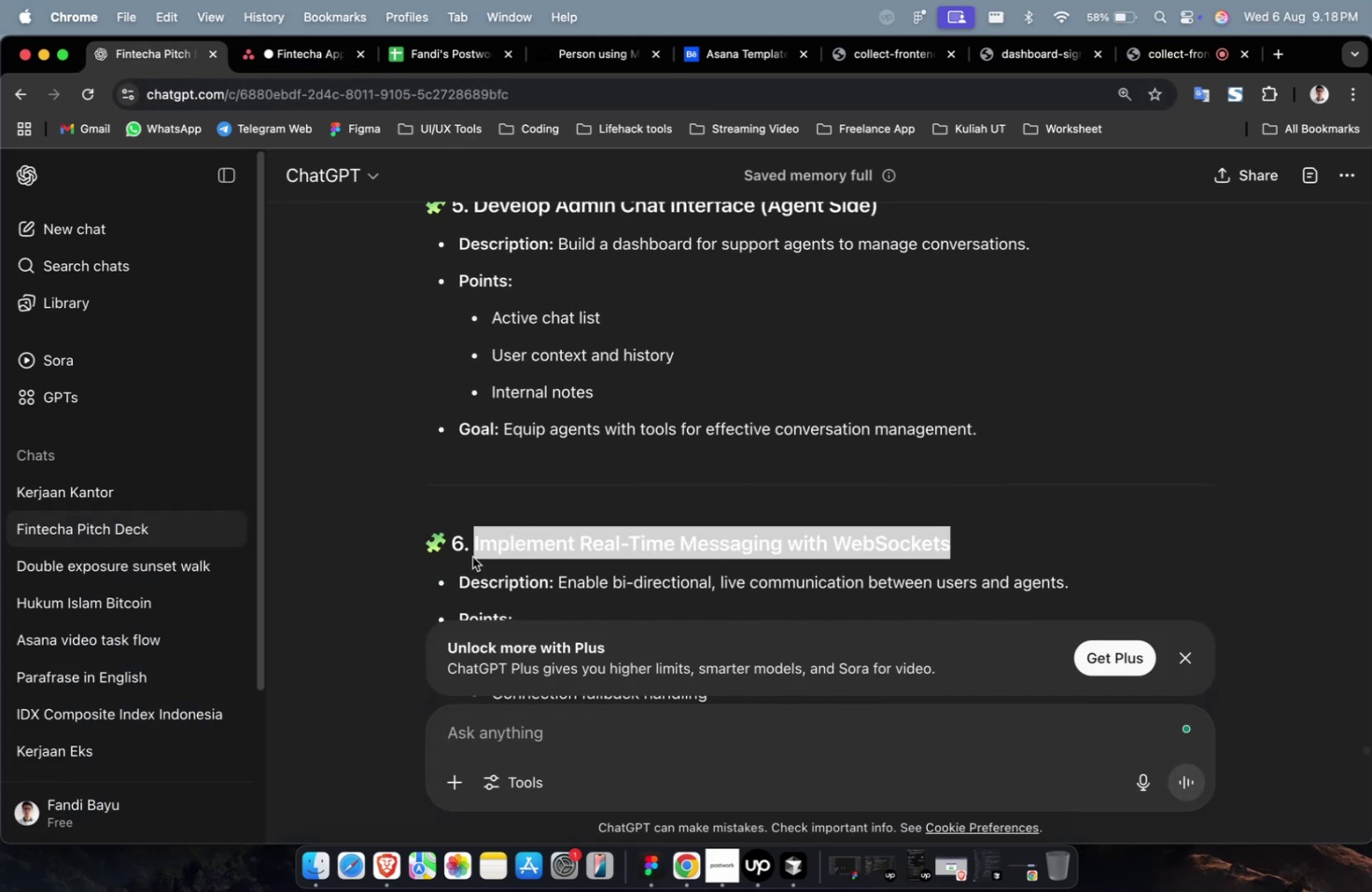 
key(Meta+C)
 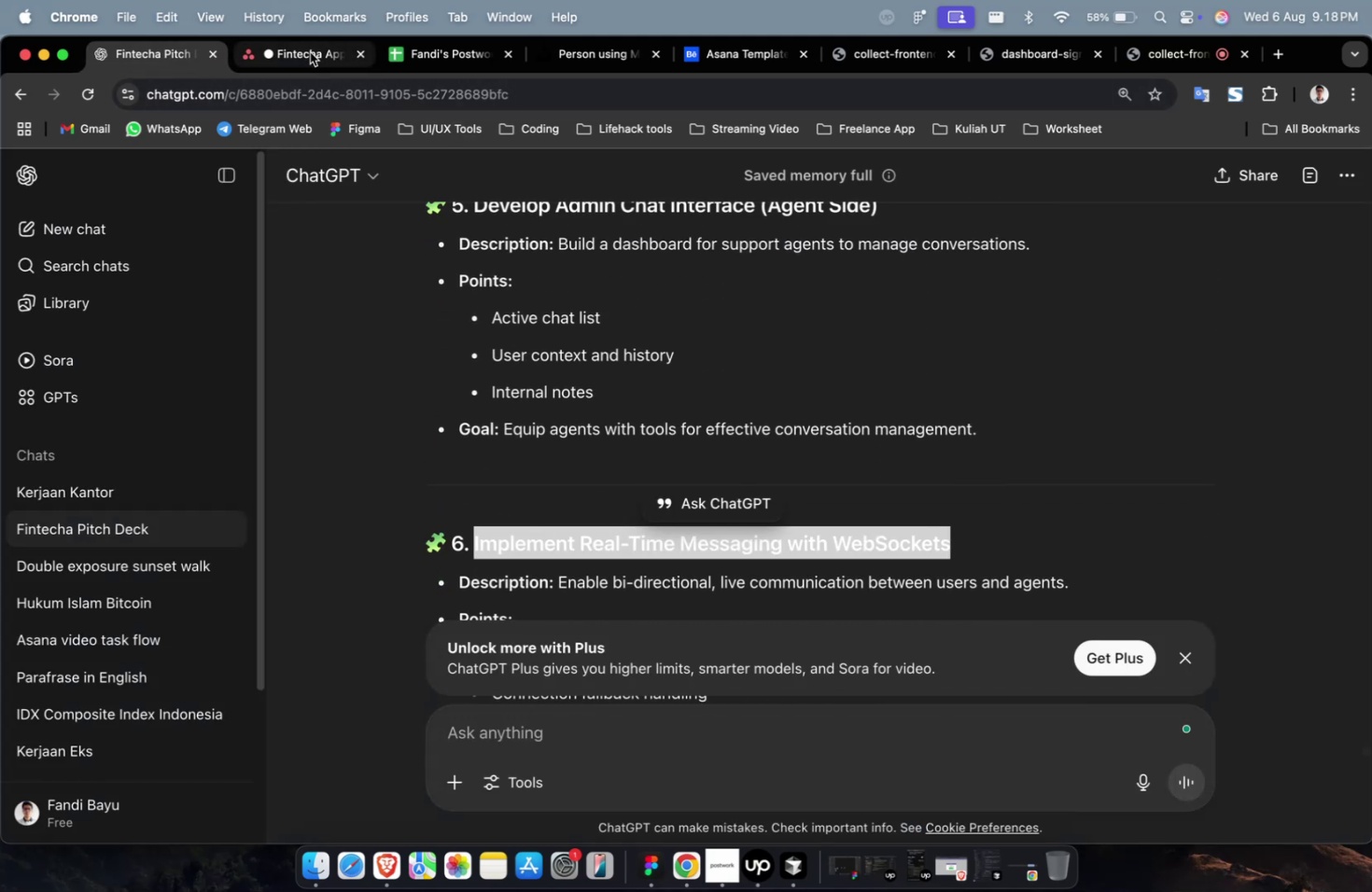 
left_click([310, 52])
 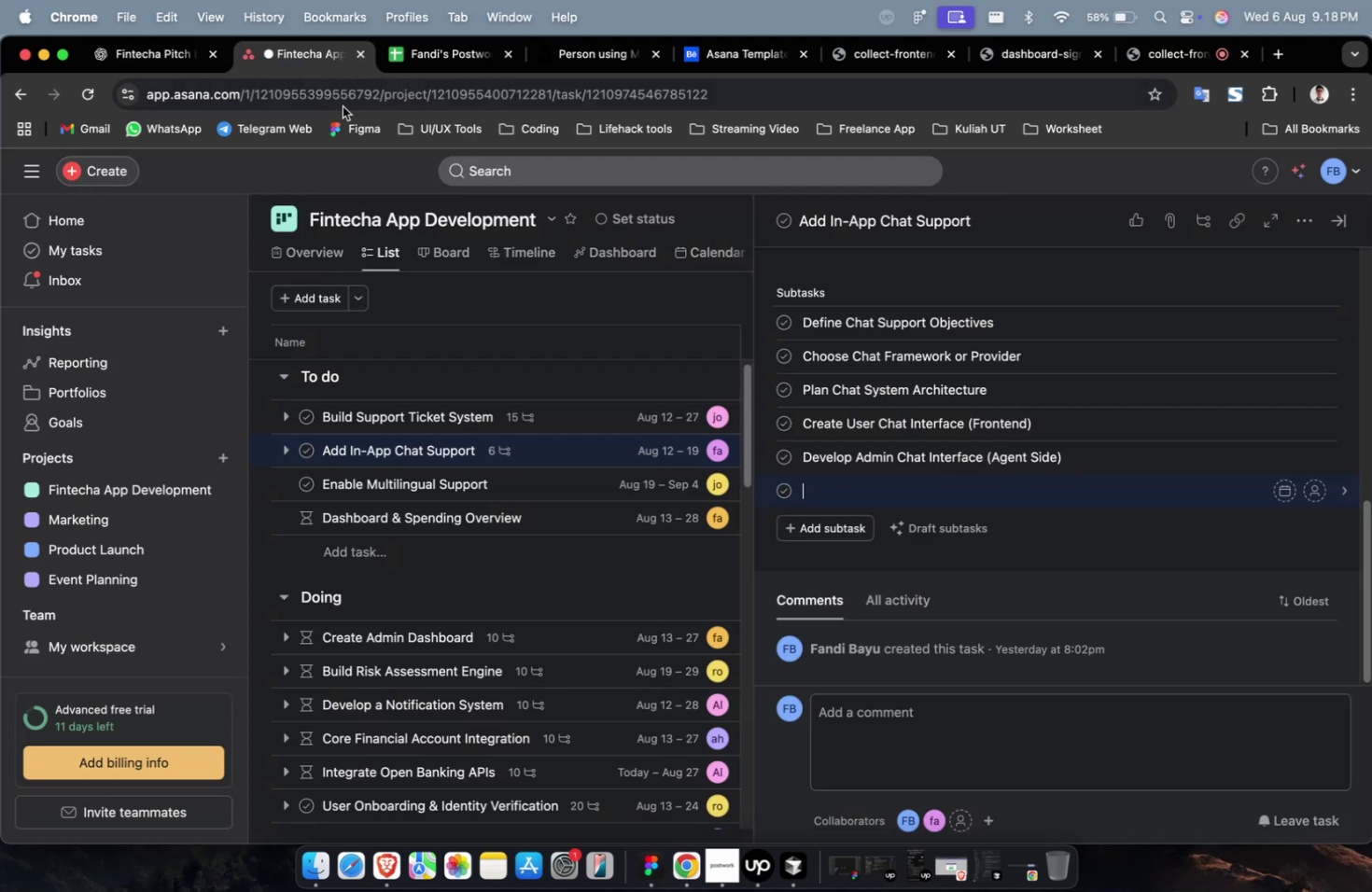 
key(Meta+V)
 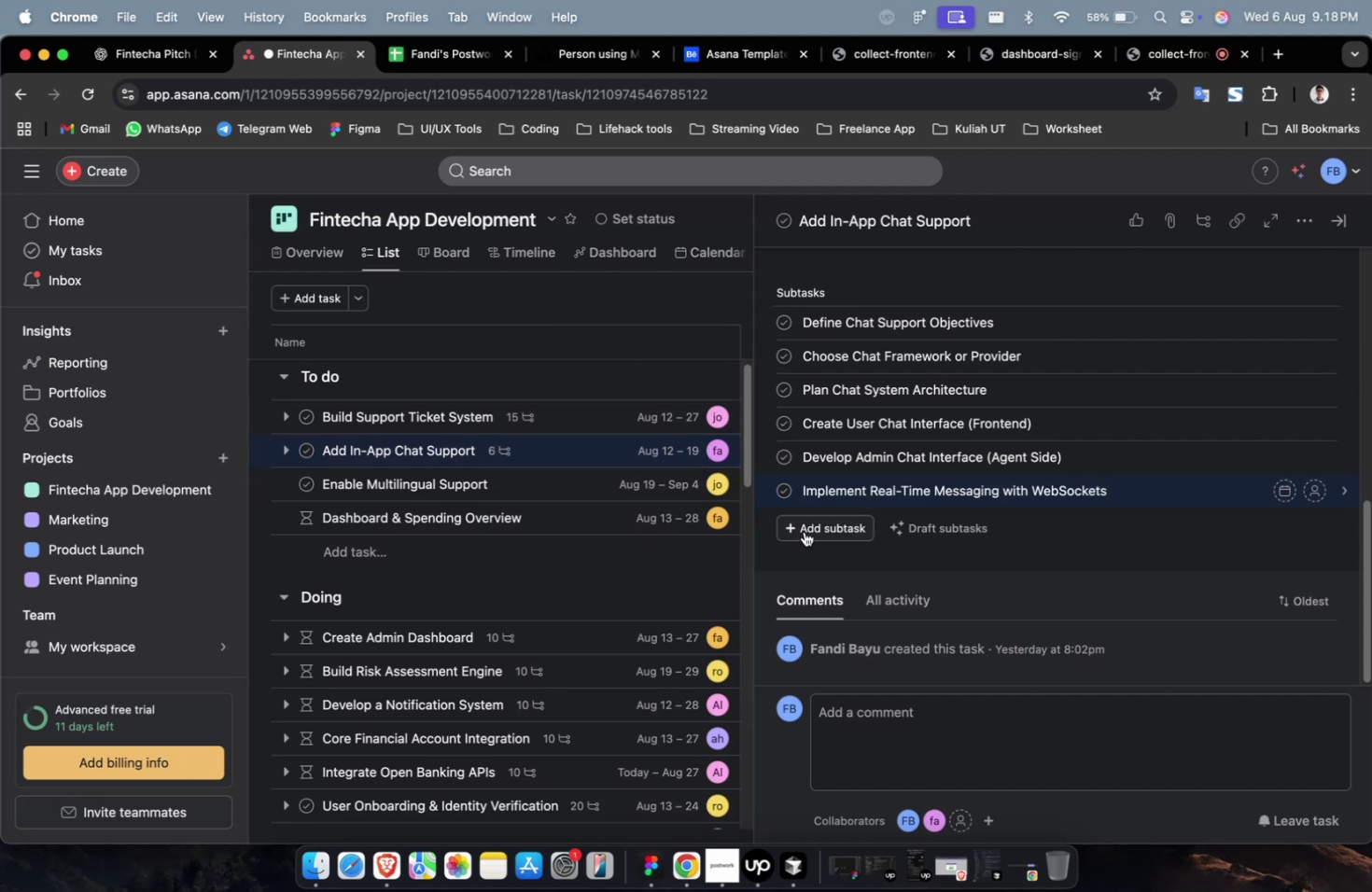 
left_click([806, 533])
 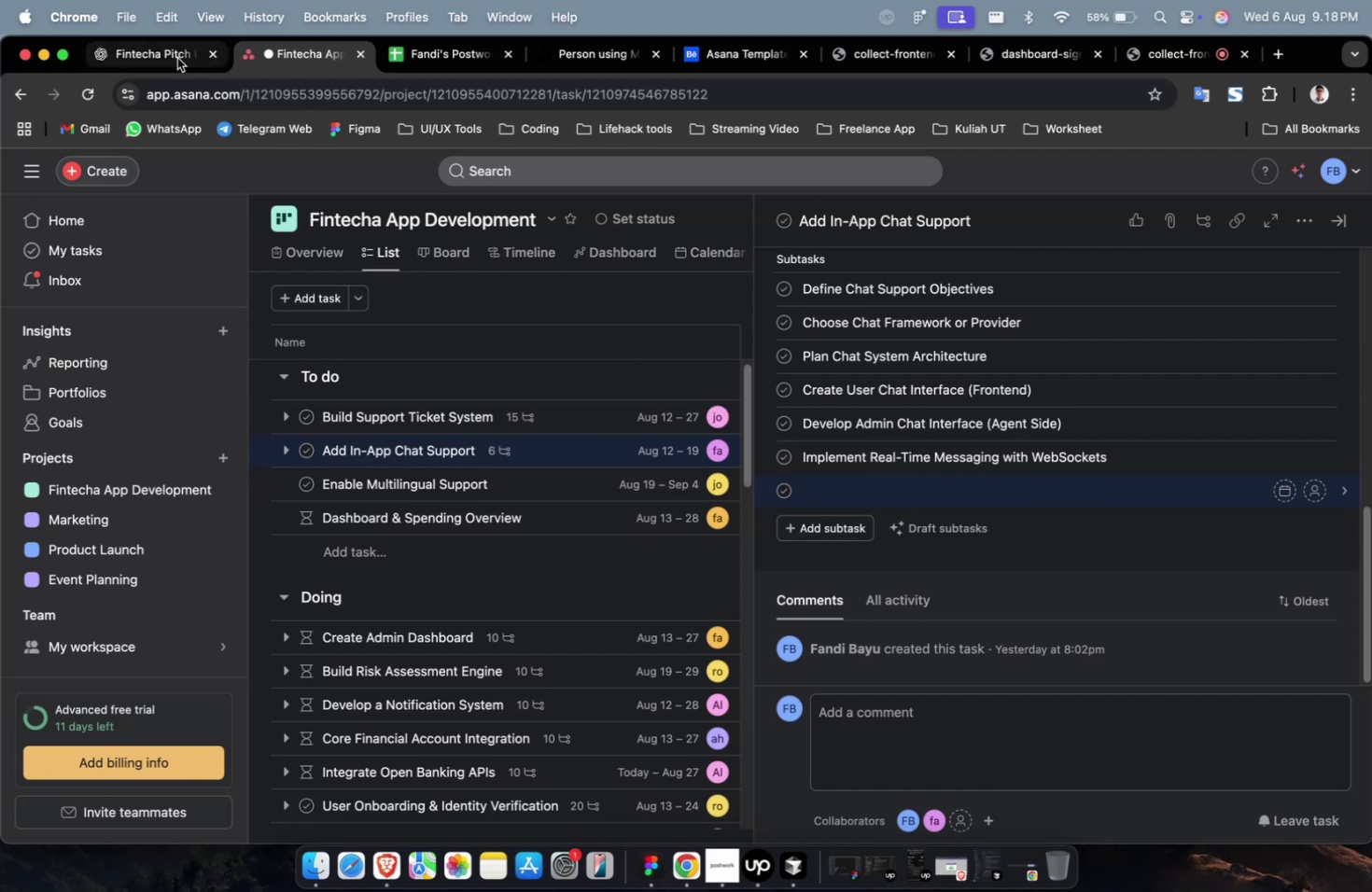 
left_click([169, 53])
 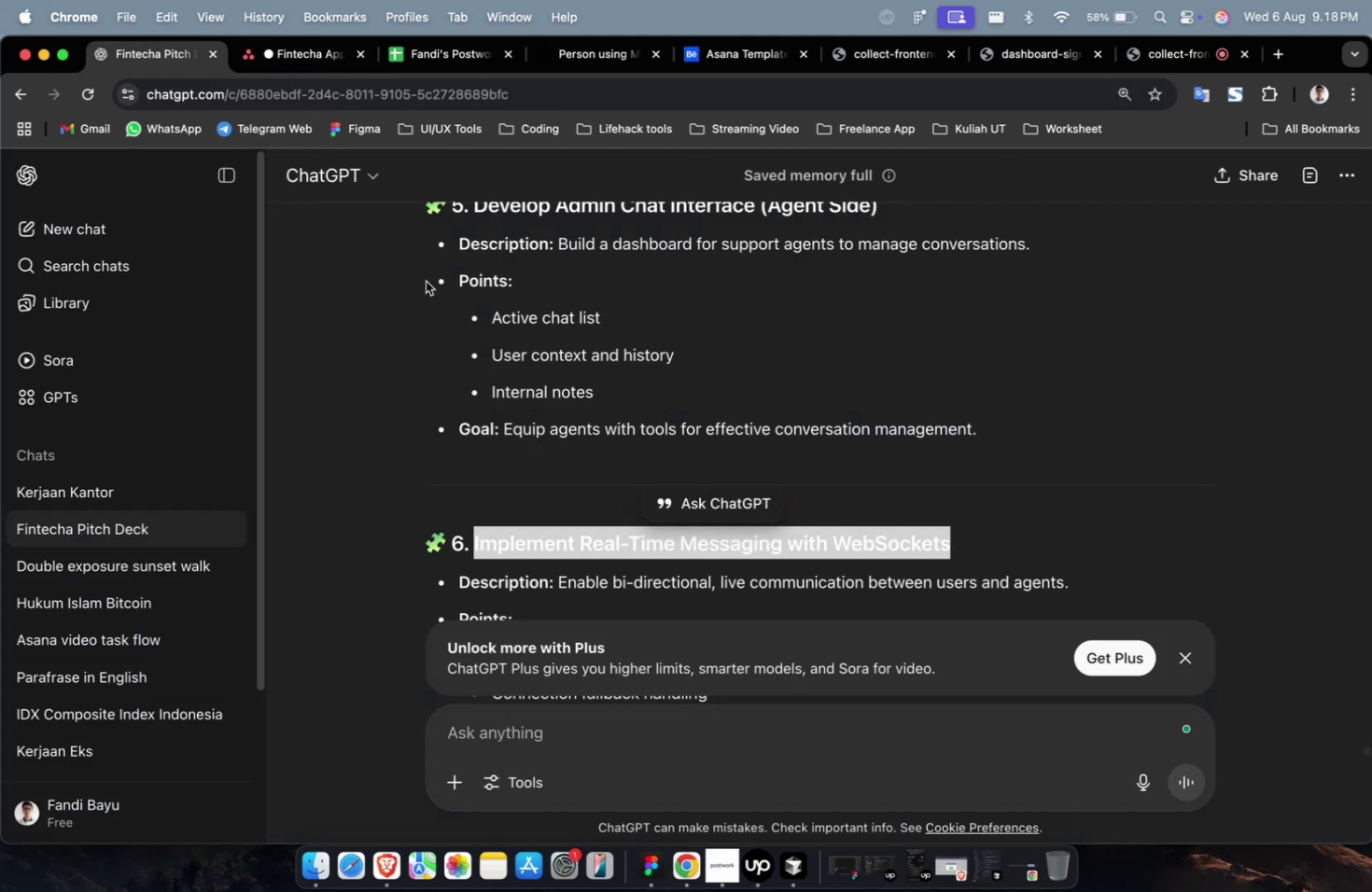 
scroll: coordinate [441, 292], scroll_direction: down, amount: 10.0
 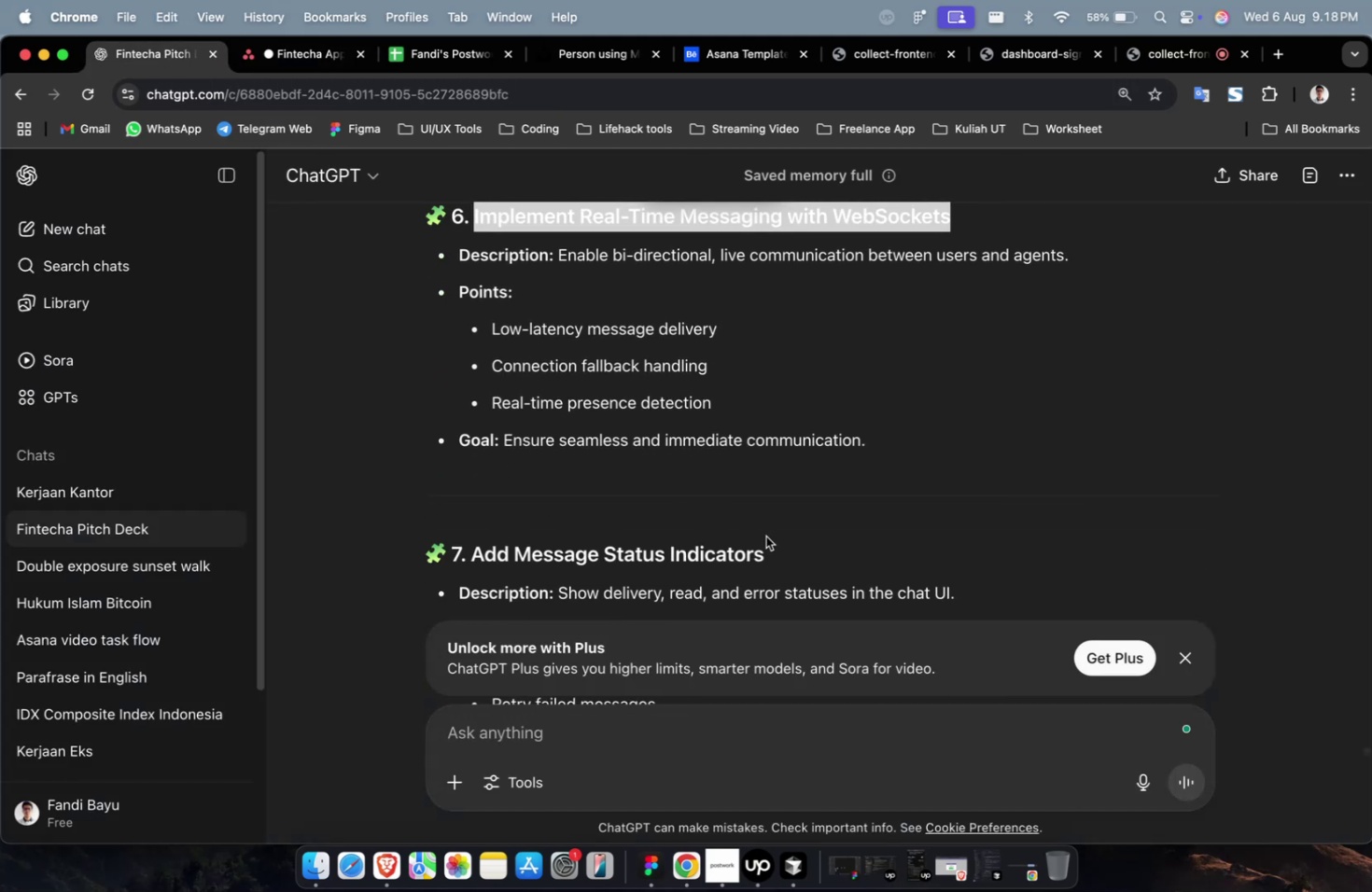 
left_click_drag(start_coordinate=[780, 551], to_coordinate=[474, 548])
 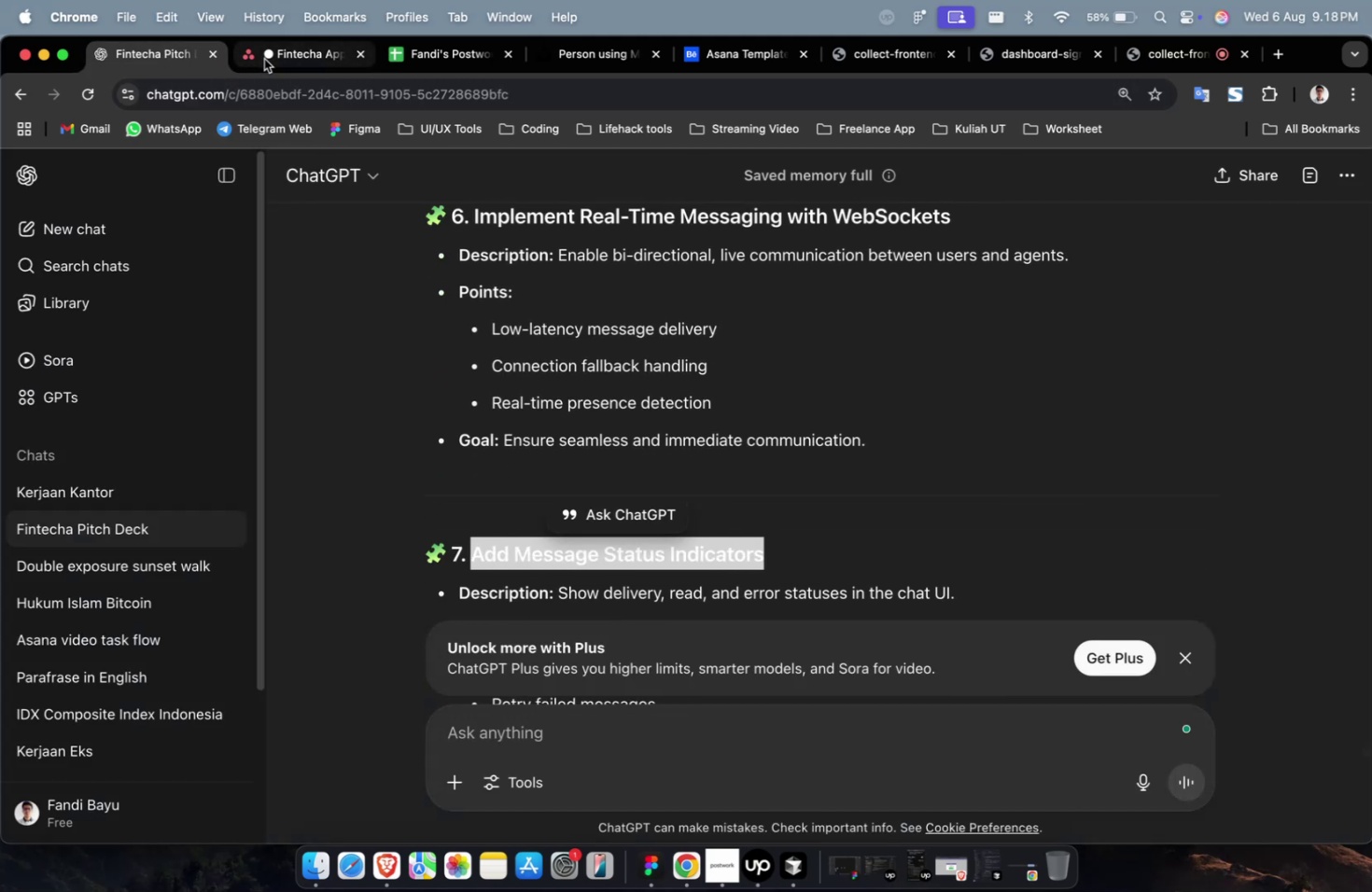 
key(Meta+C)
 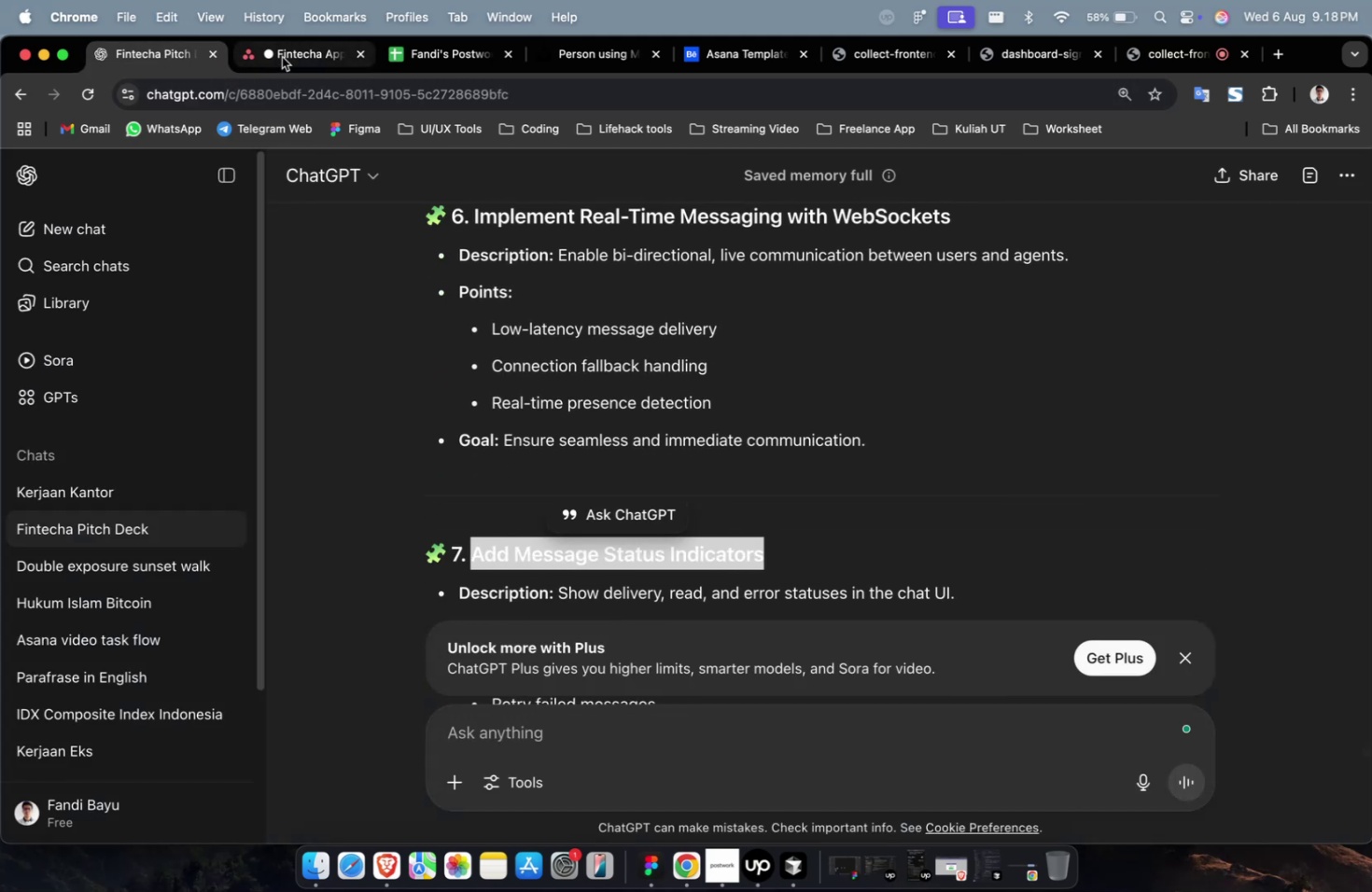 
left_click([282, 57])
 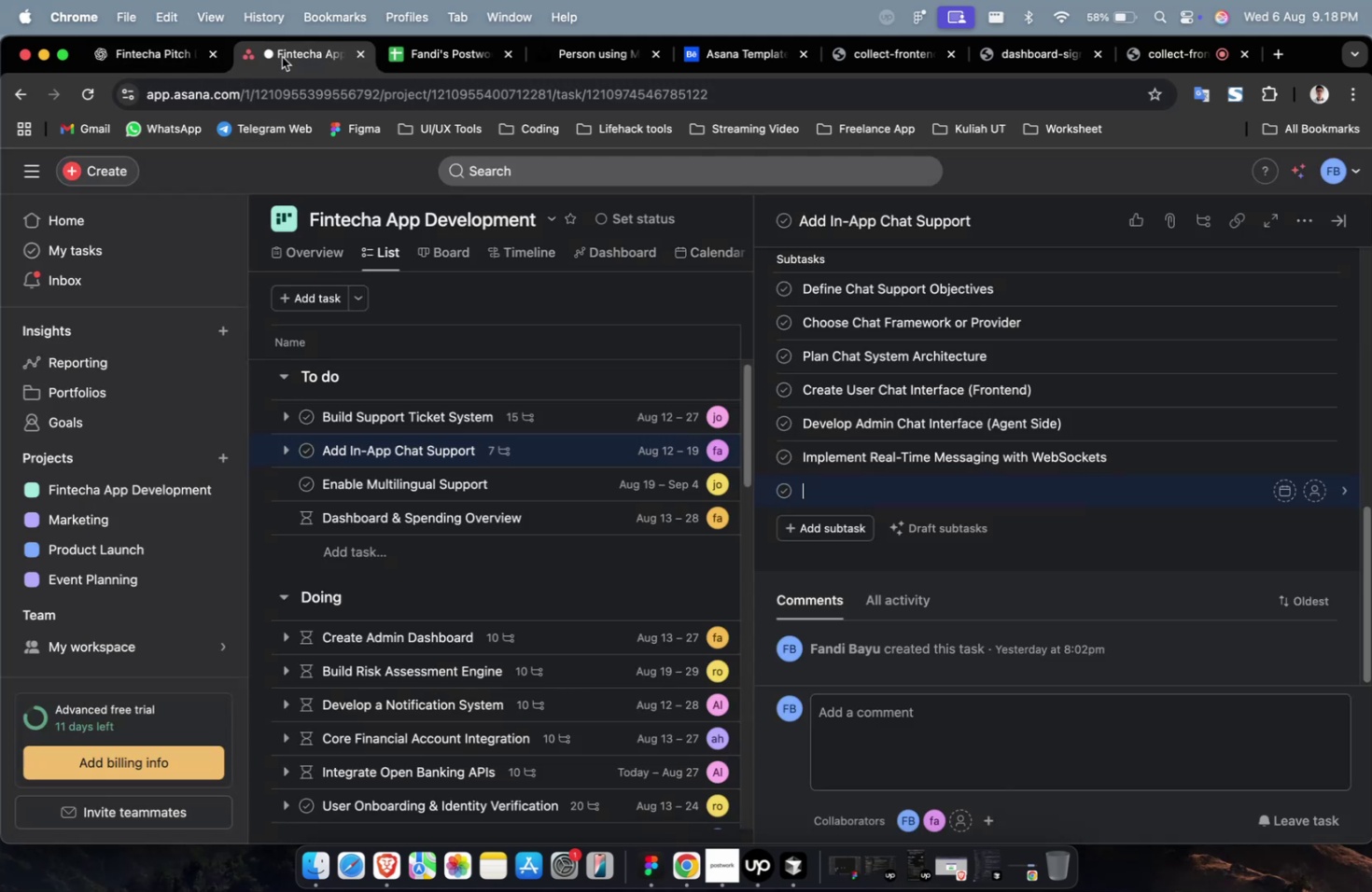 
key(Meta+V)
 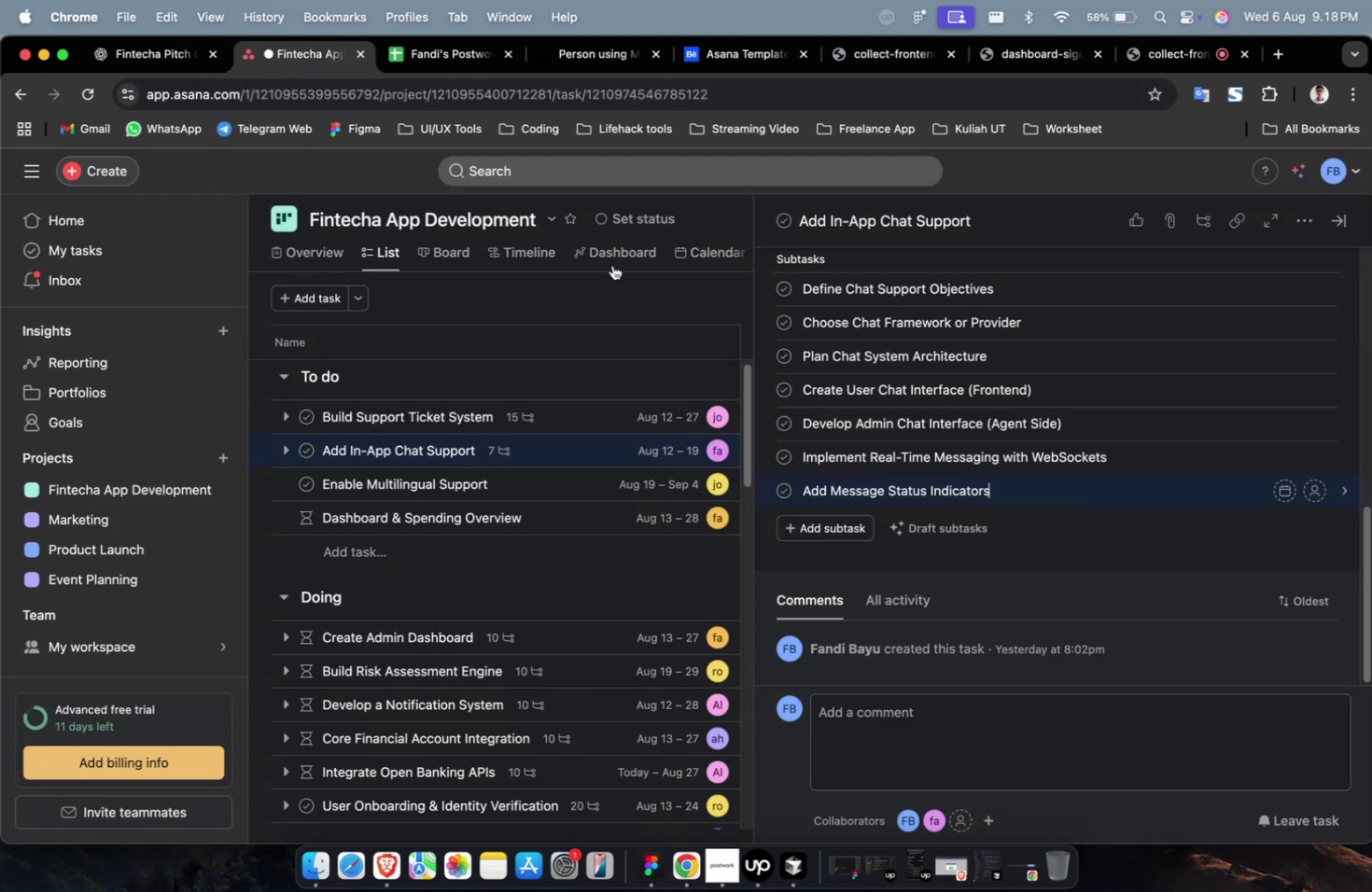 
mouse_move([692, 326])
 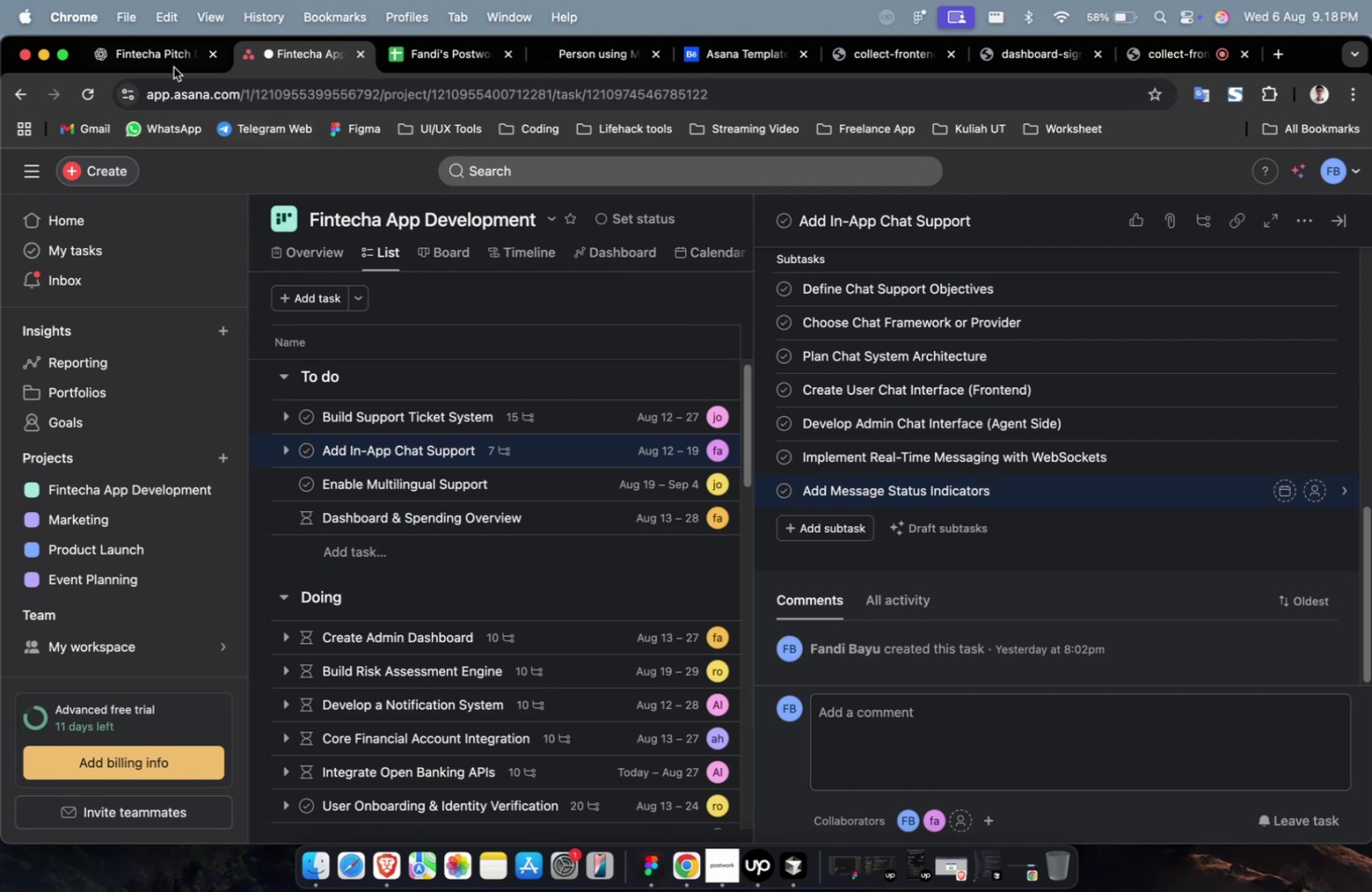 
left_click([148, 50])
 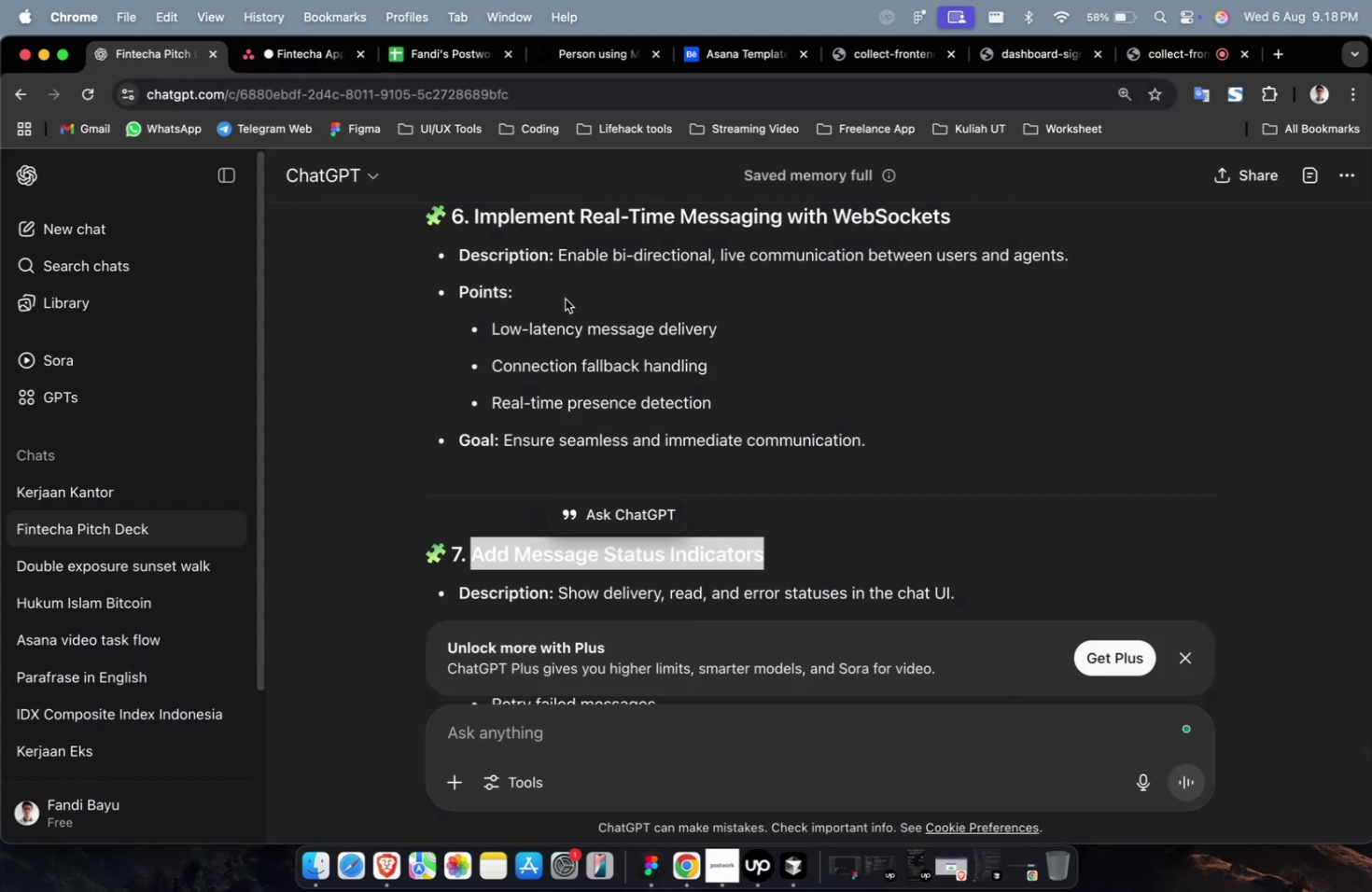 
scroll: coordinate [594, 313], scroll_direction: down, amount: 11.0
 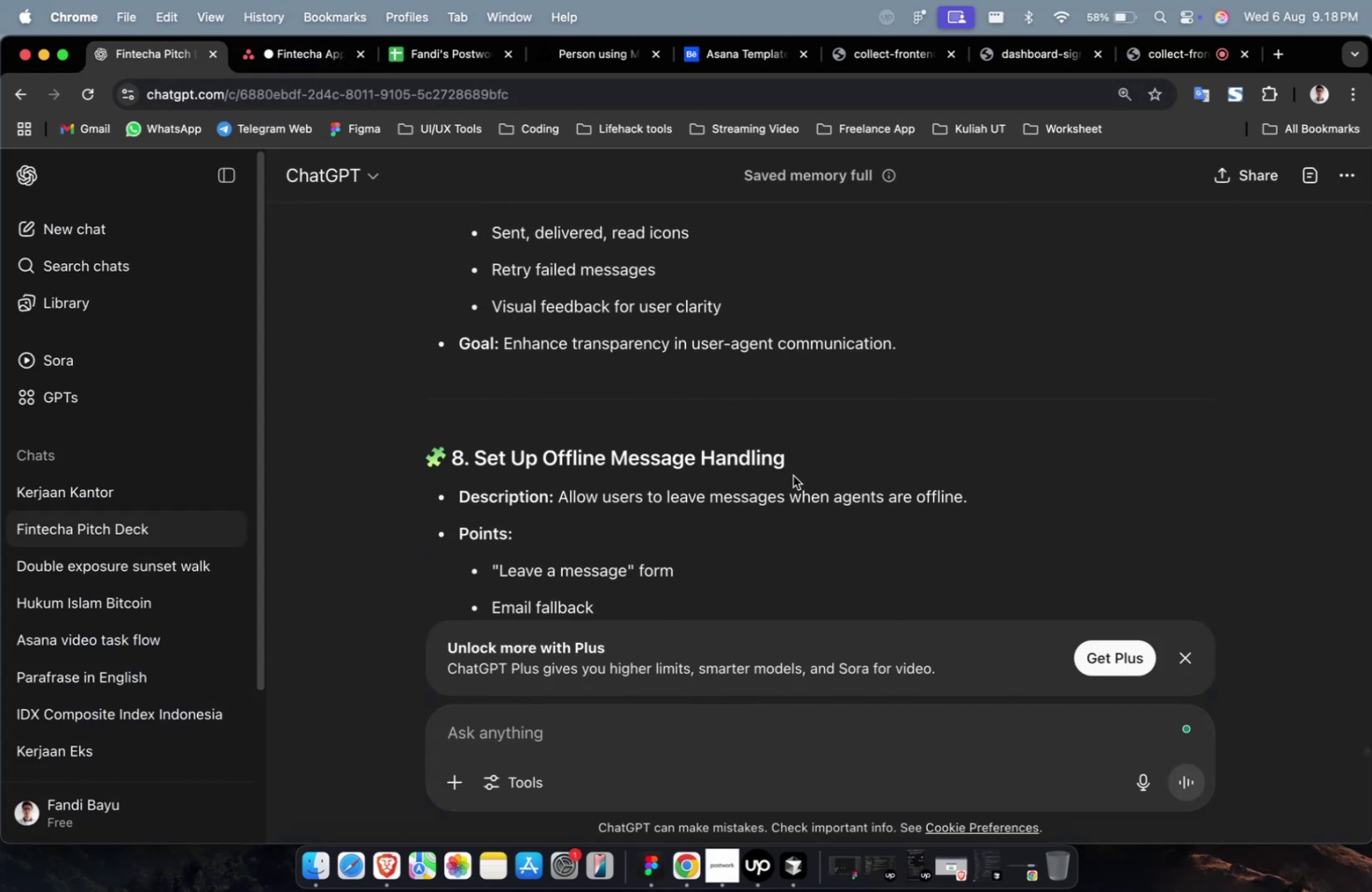 
left_click_drag(start_coordinate=[794, 467], to_coordinate=[475, 460])
 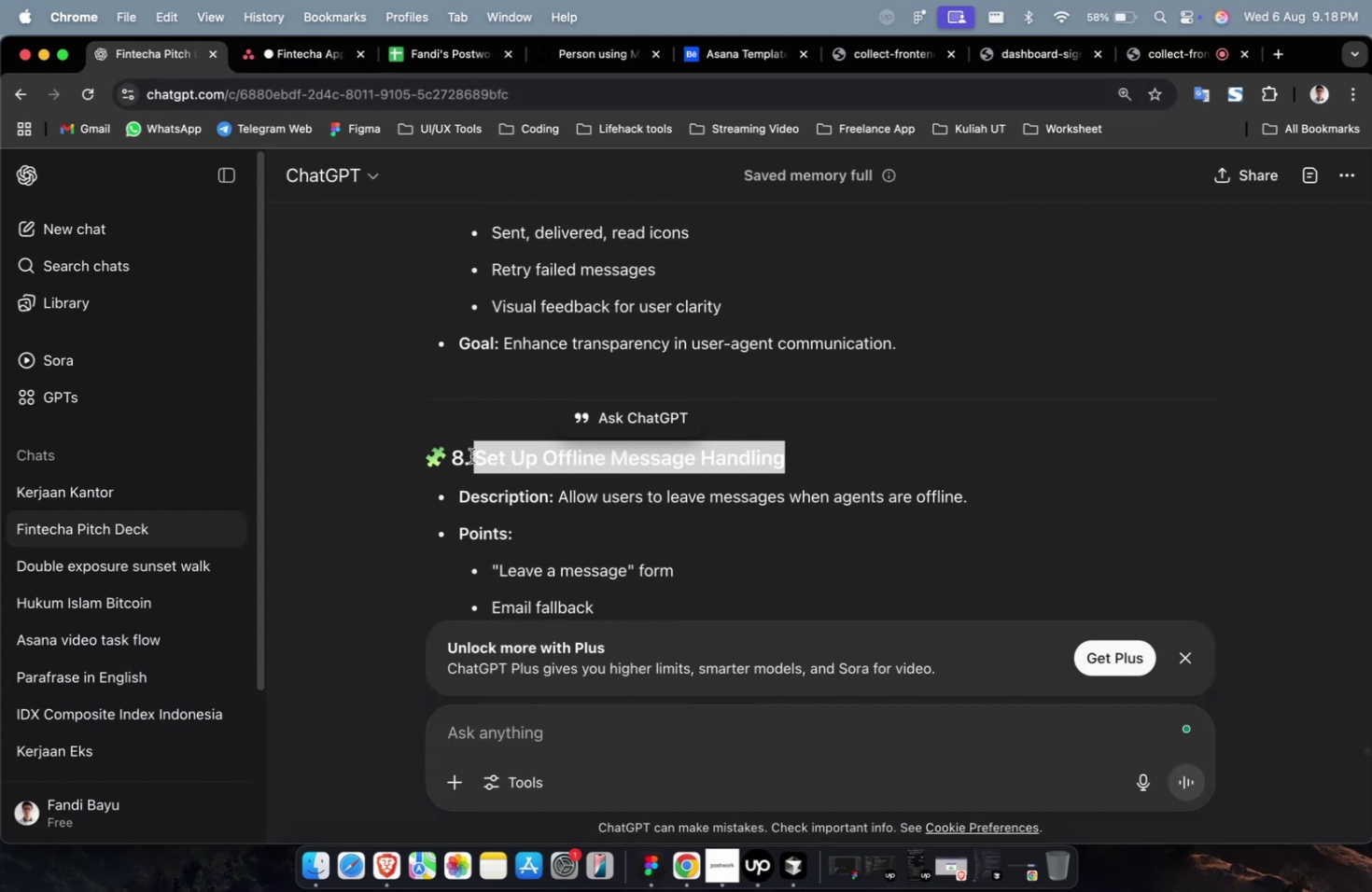 
key(Meta+C)
 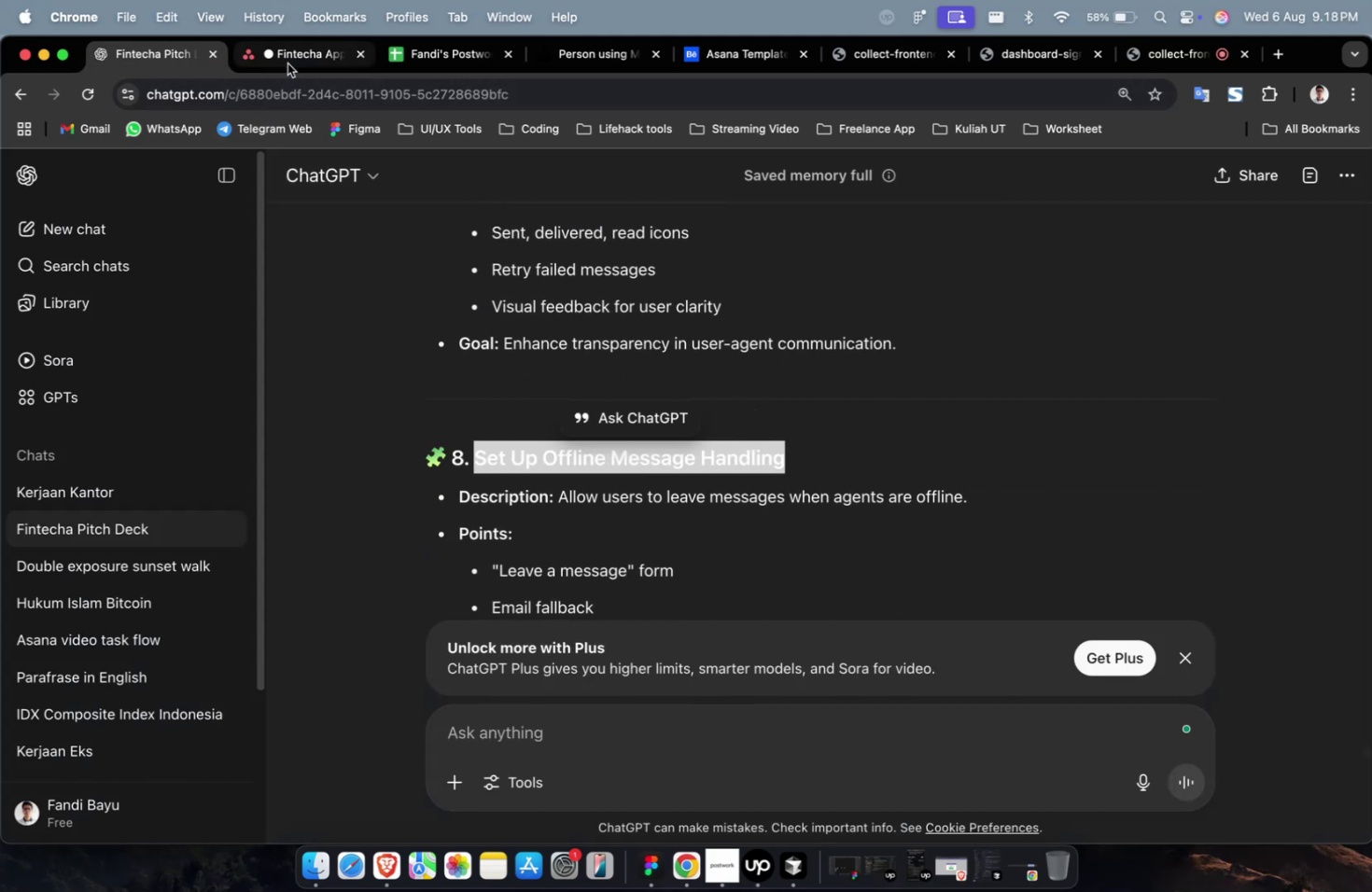 
left_click([289, 63])
 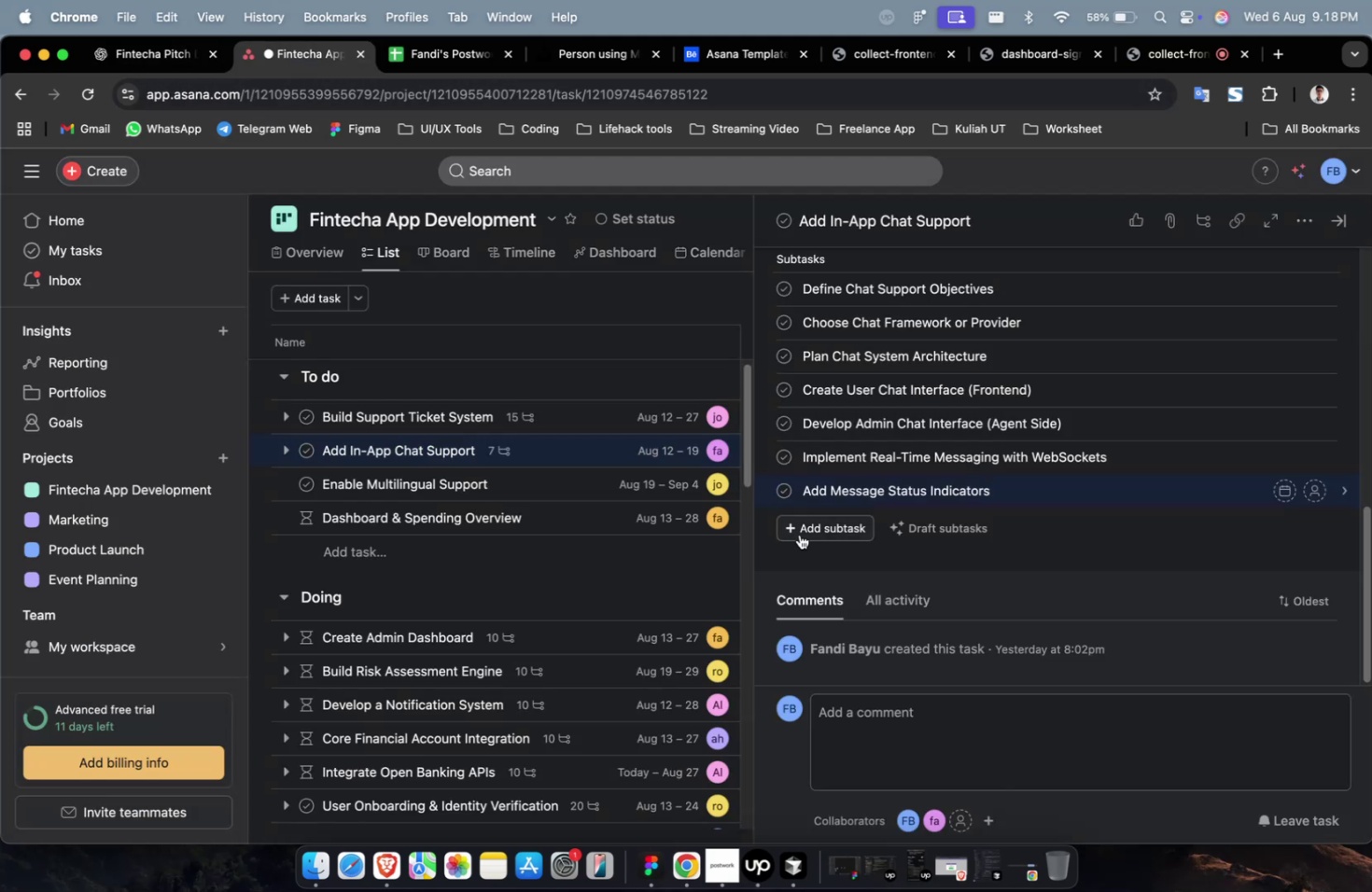 
left_click([803, 532])
 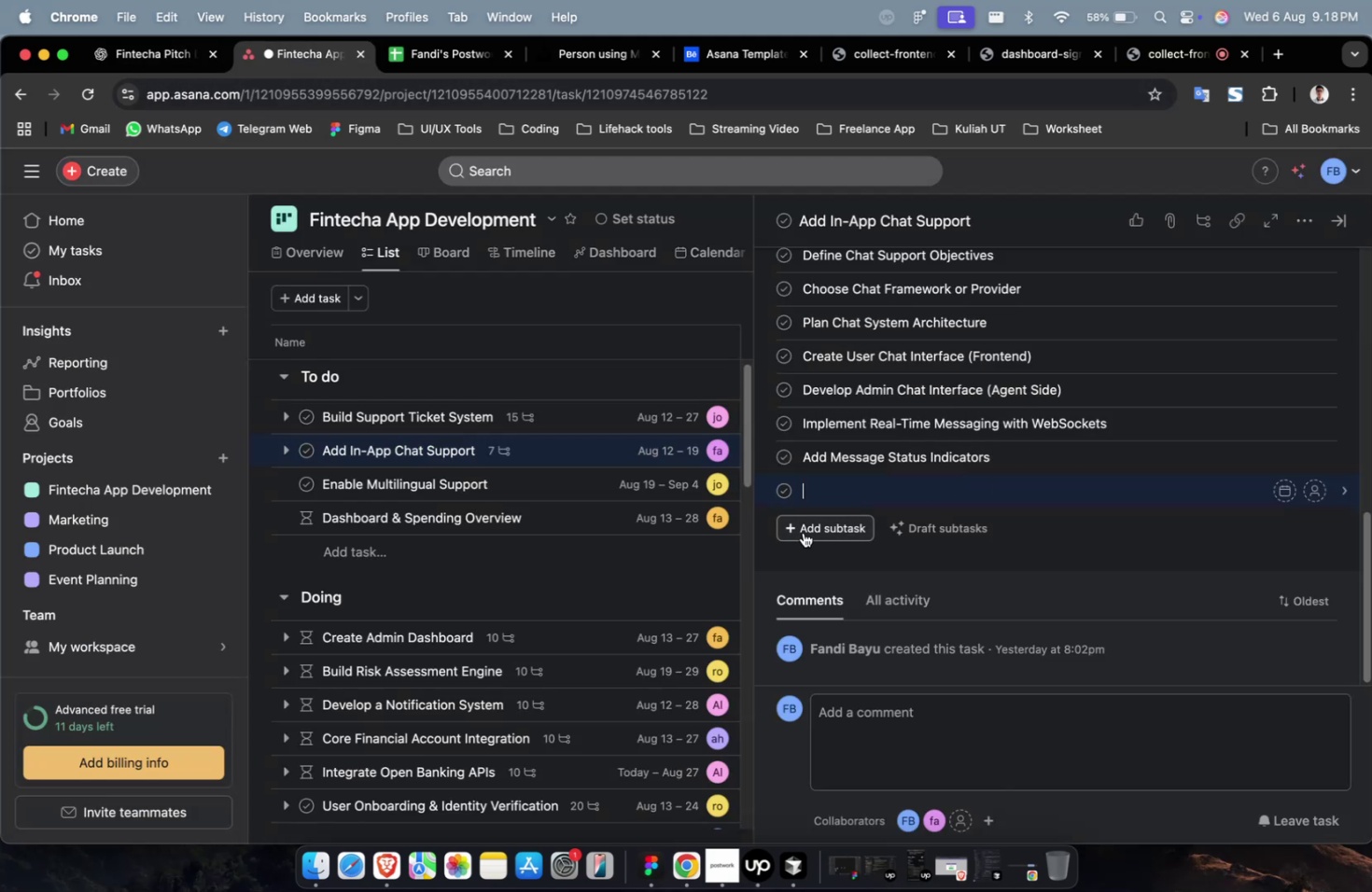 
key(Meta+V)
 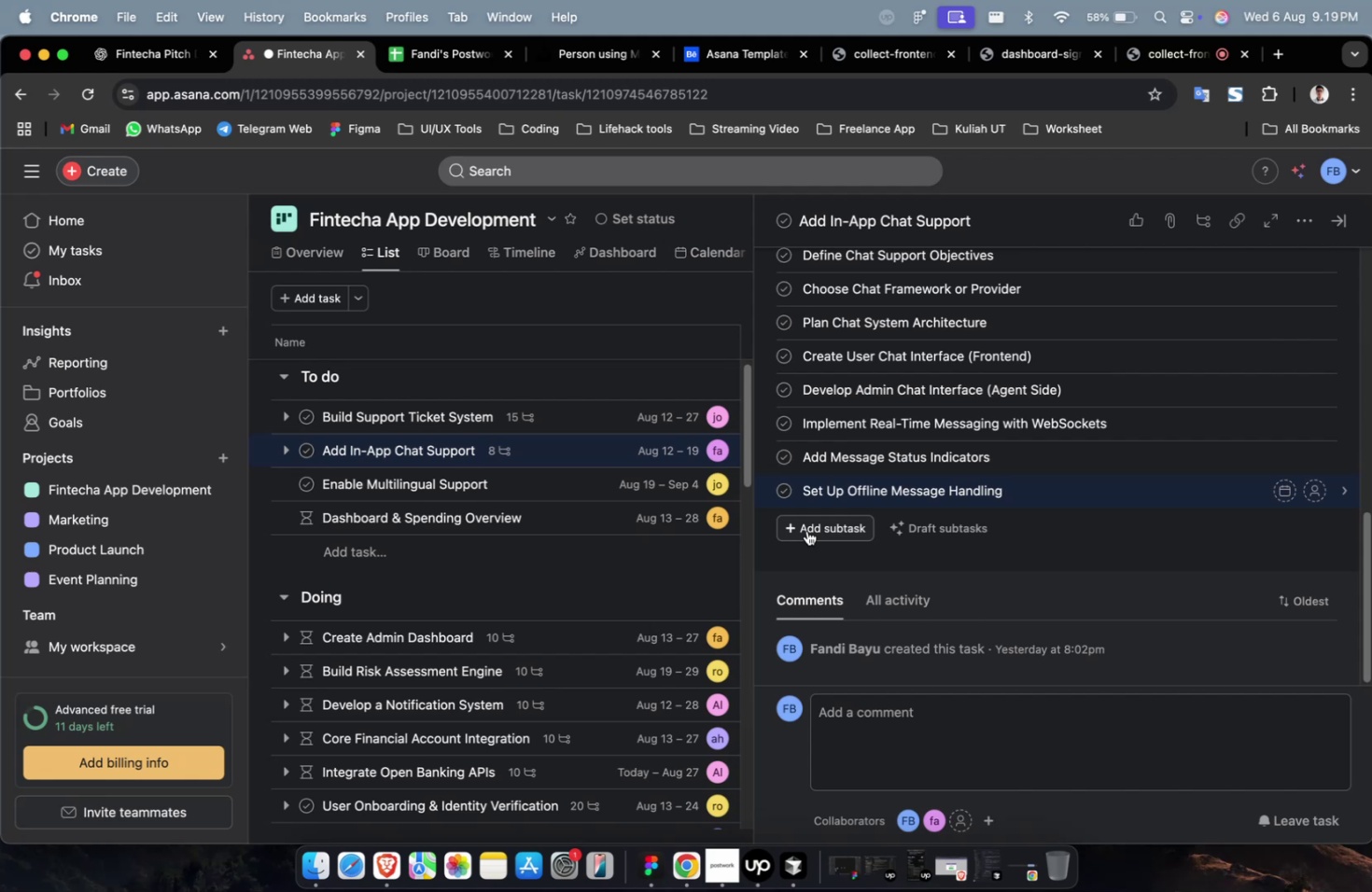 
wait(46.65)
 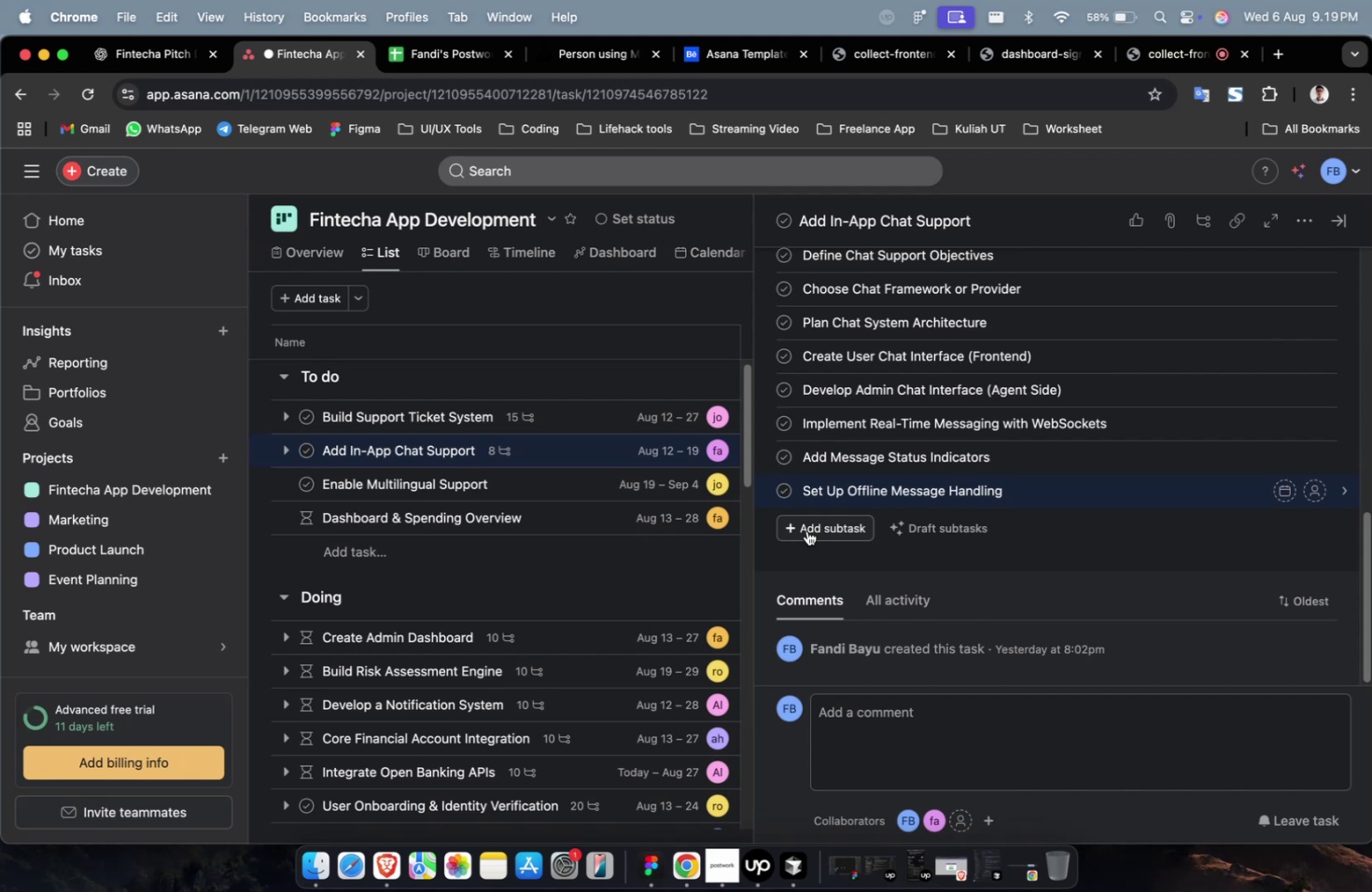 
scroll: coordinate [809, 427], scroll_direction: down, amount: 1.0
 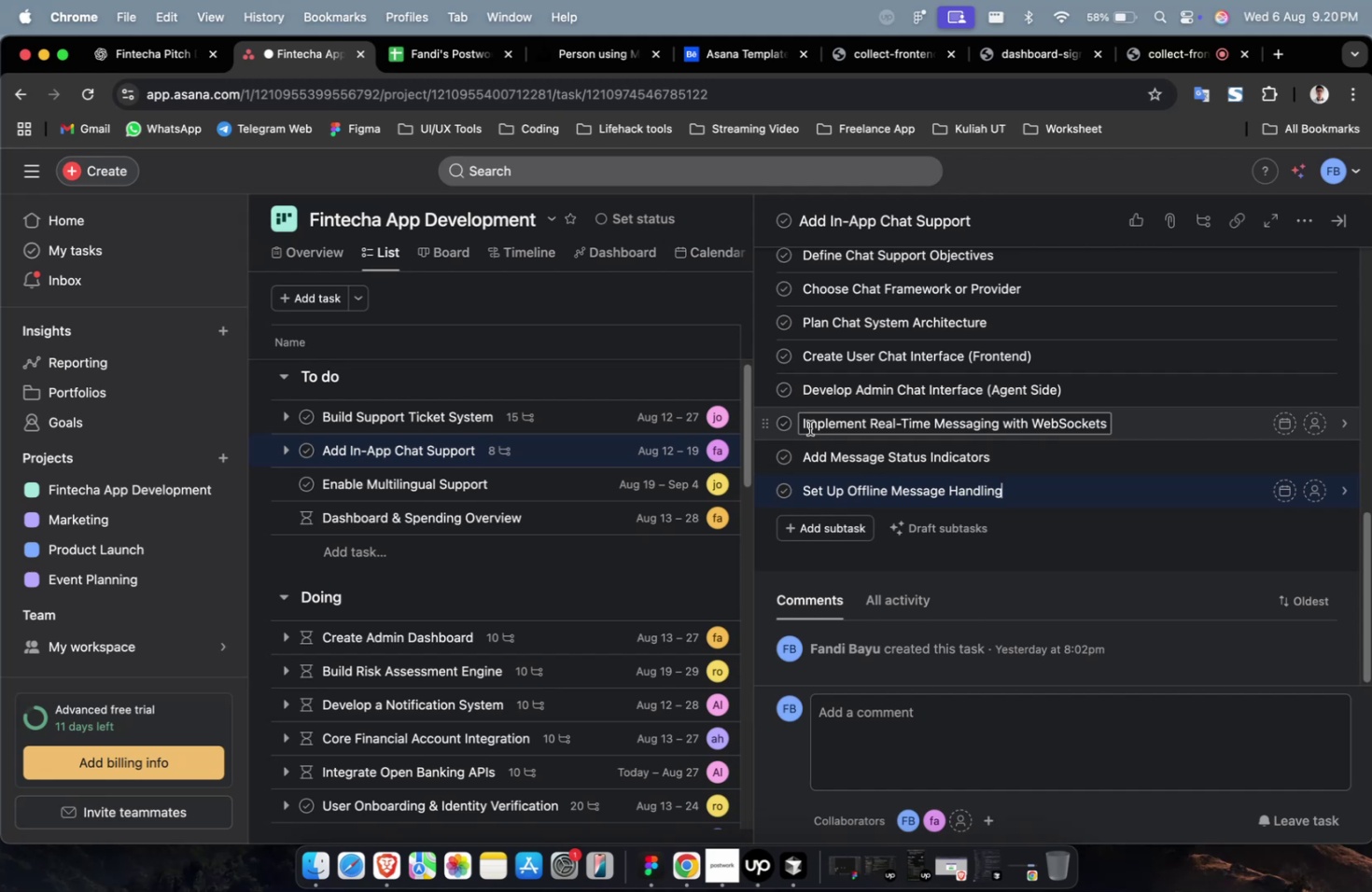 
wait(29.44)
 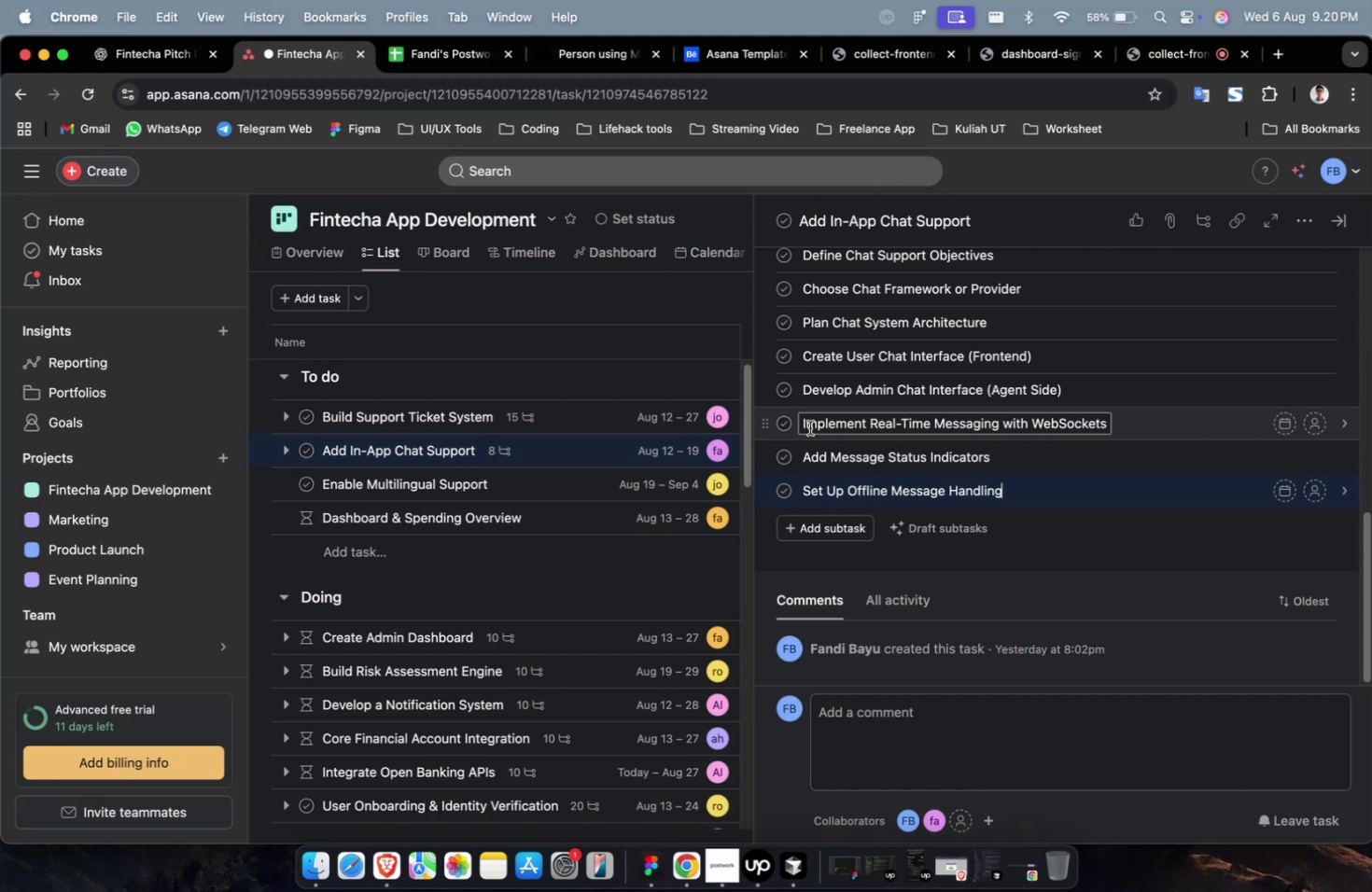 
scroll: coordinate [855, 407], scroll_direction: down, amount: 4.0
 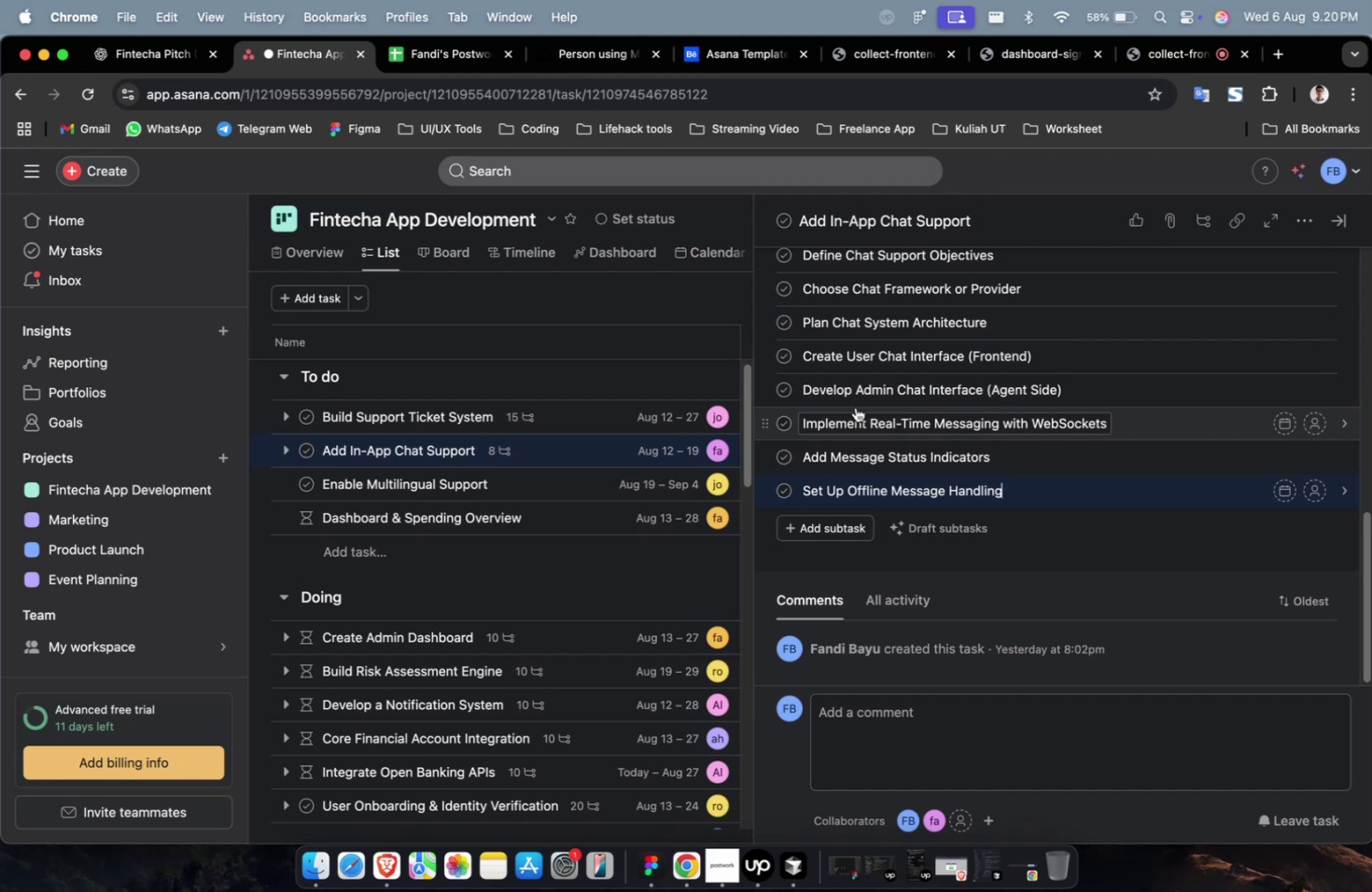 
wait(16.19)
 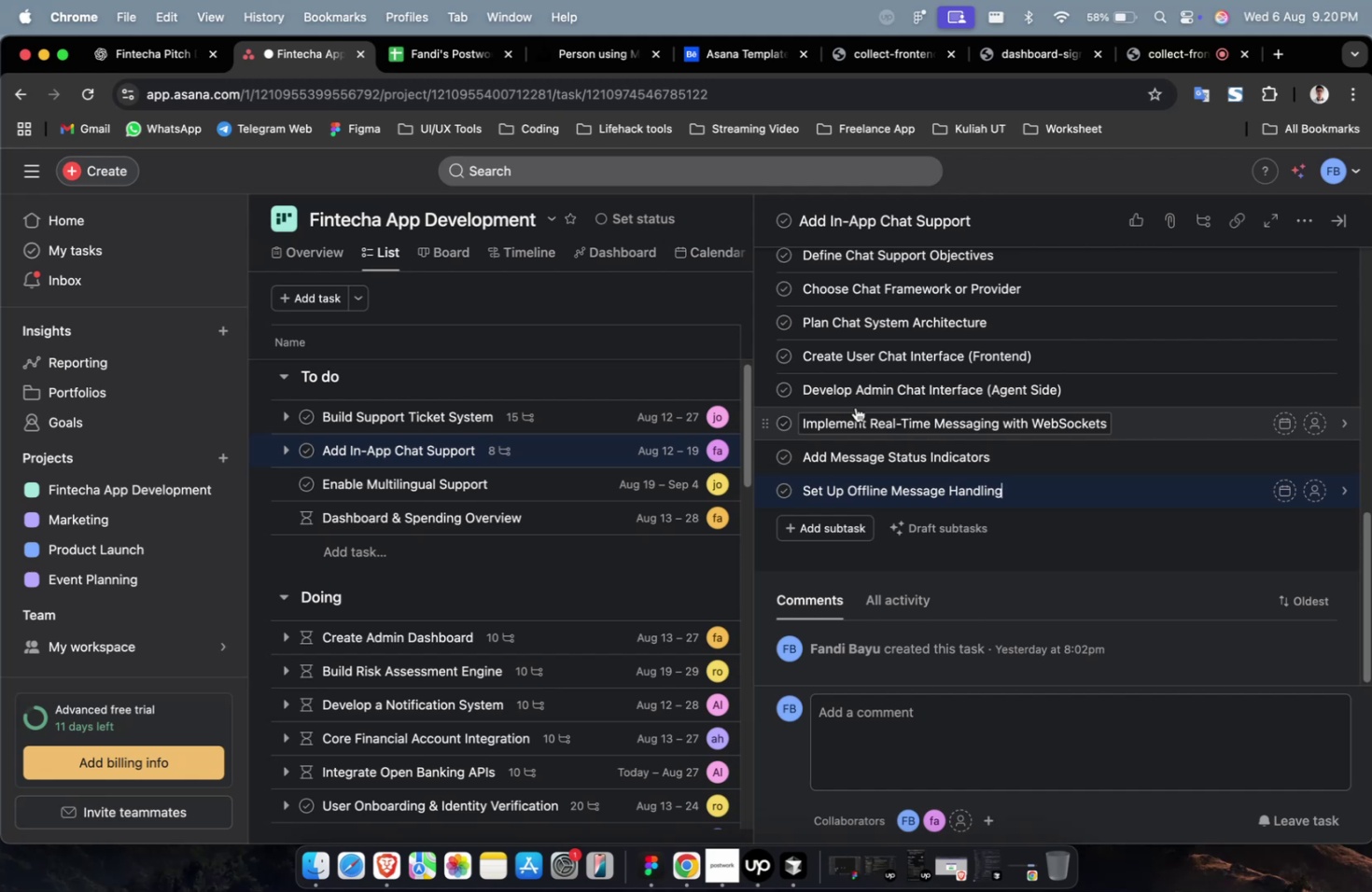 
left_click([847, 526])
 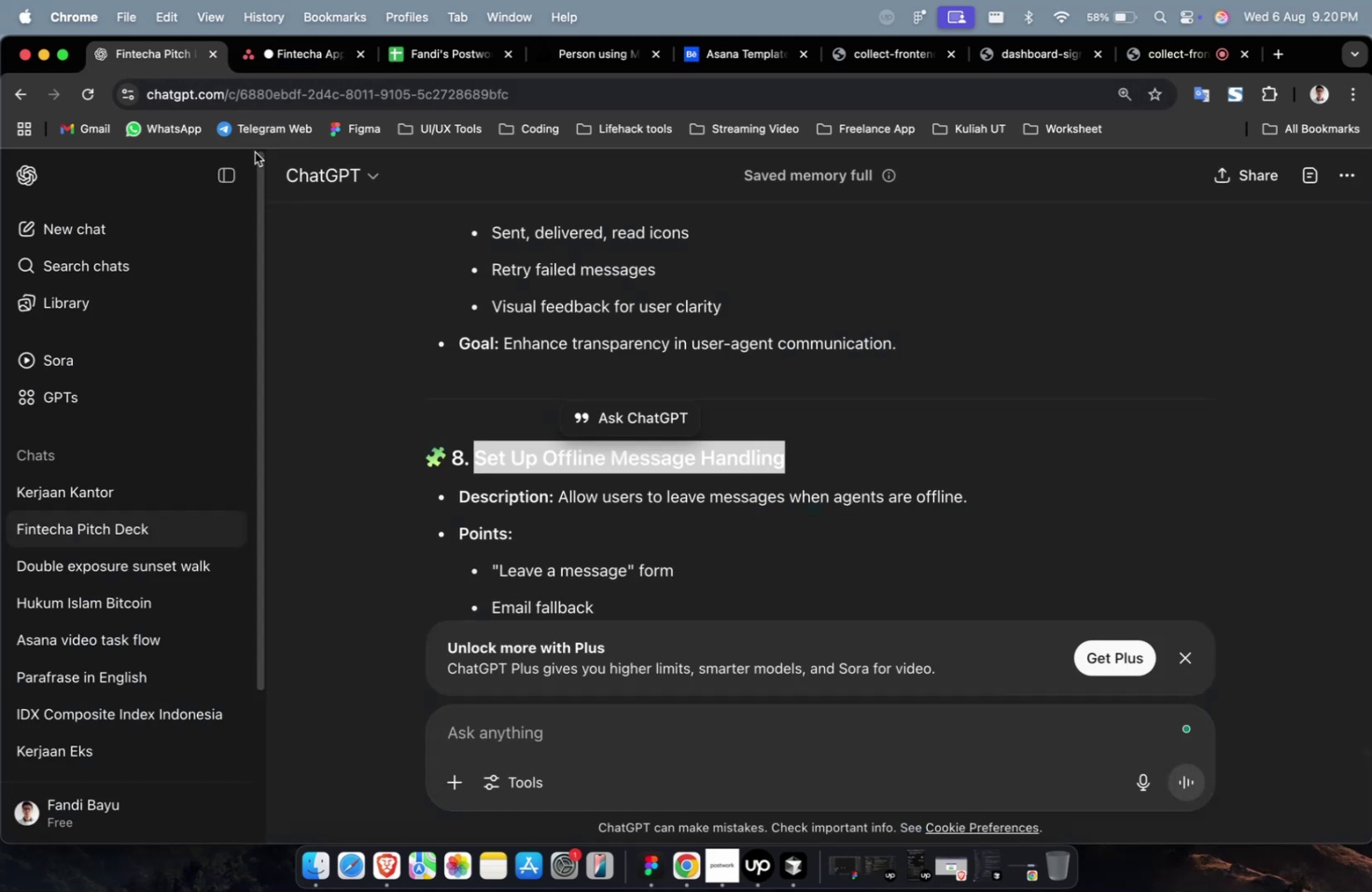 
scroll: coordinate [495, 393], scroll_direction: down, amount: 9.0
 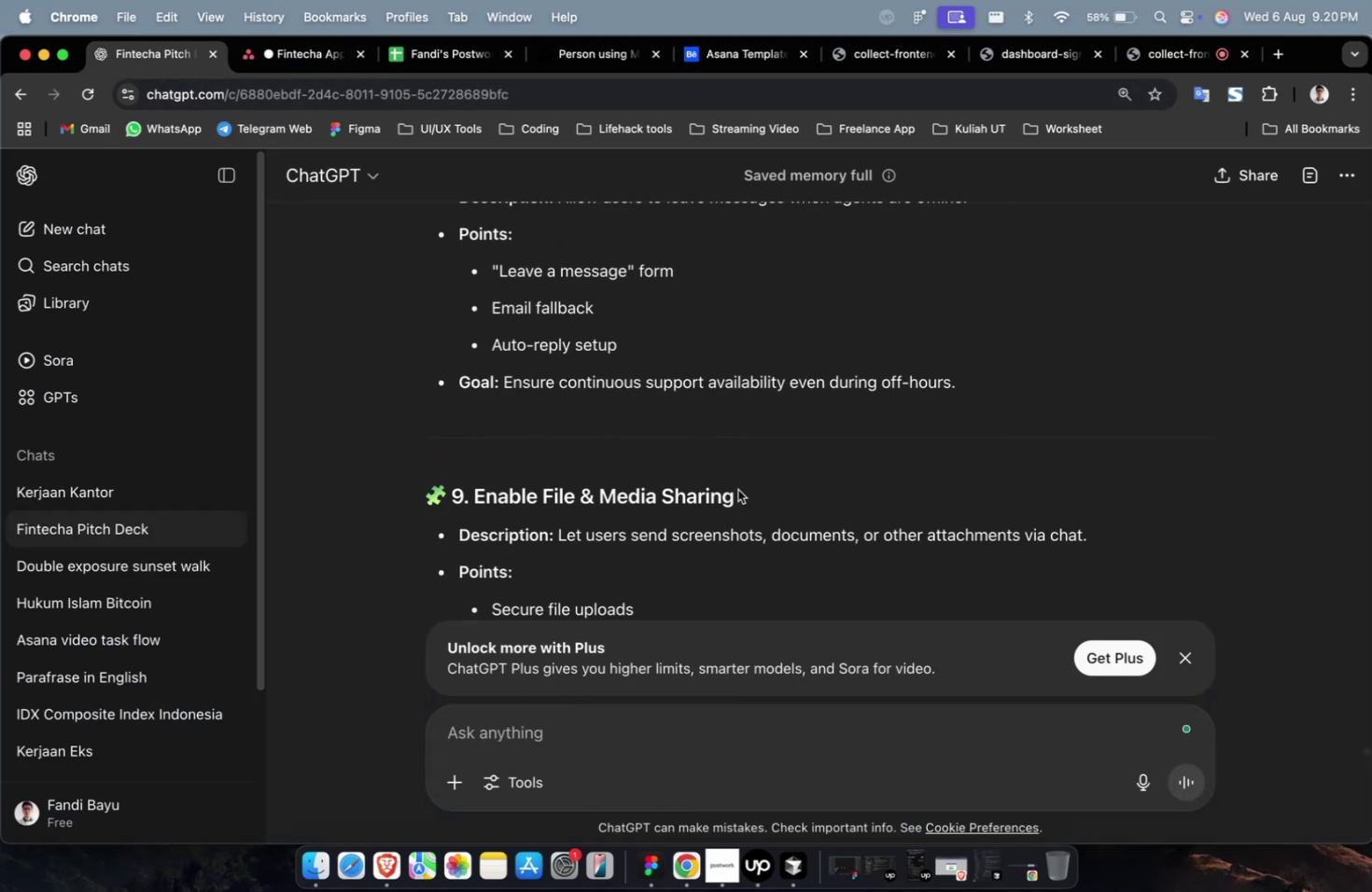 
left_click_drag(start_coordinate=[726, 501], to_coordinate=[473, 500])
 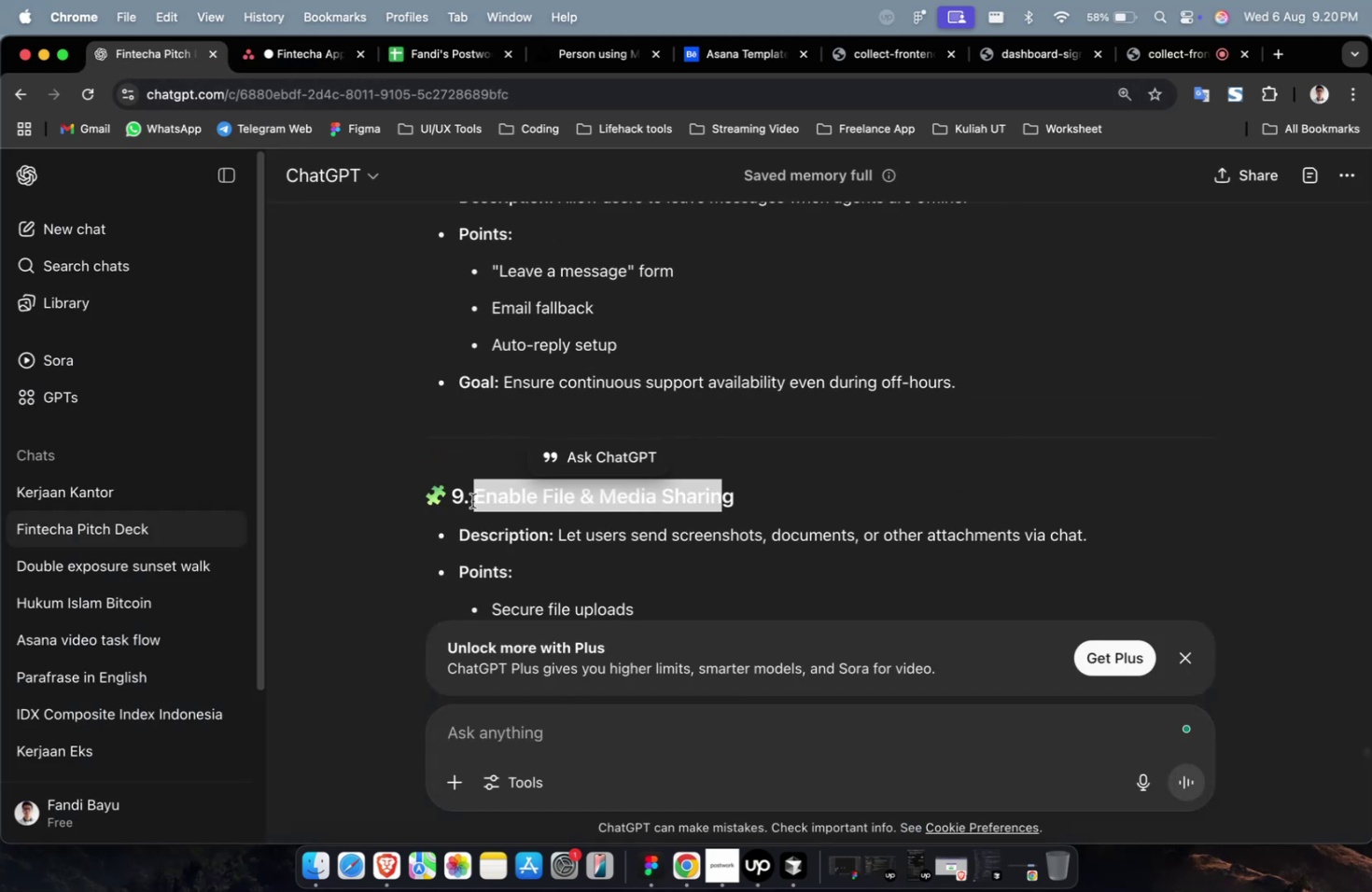 
key(Meta+C)
 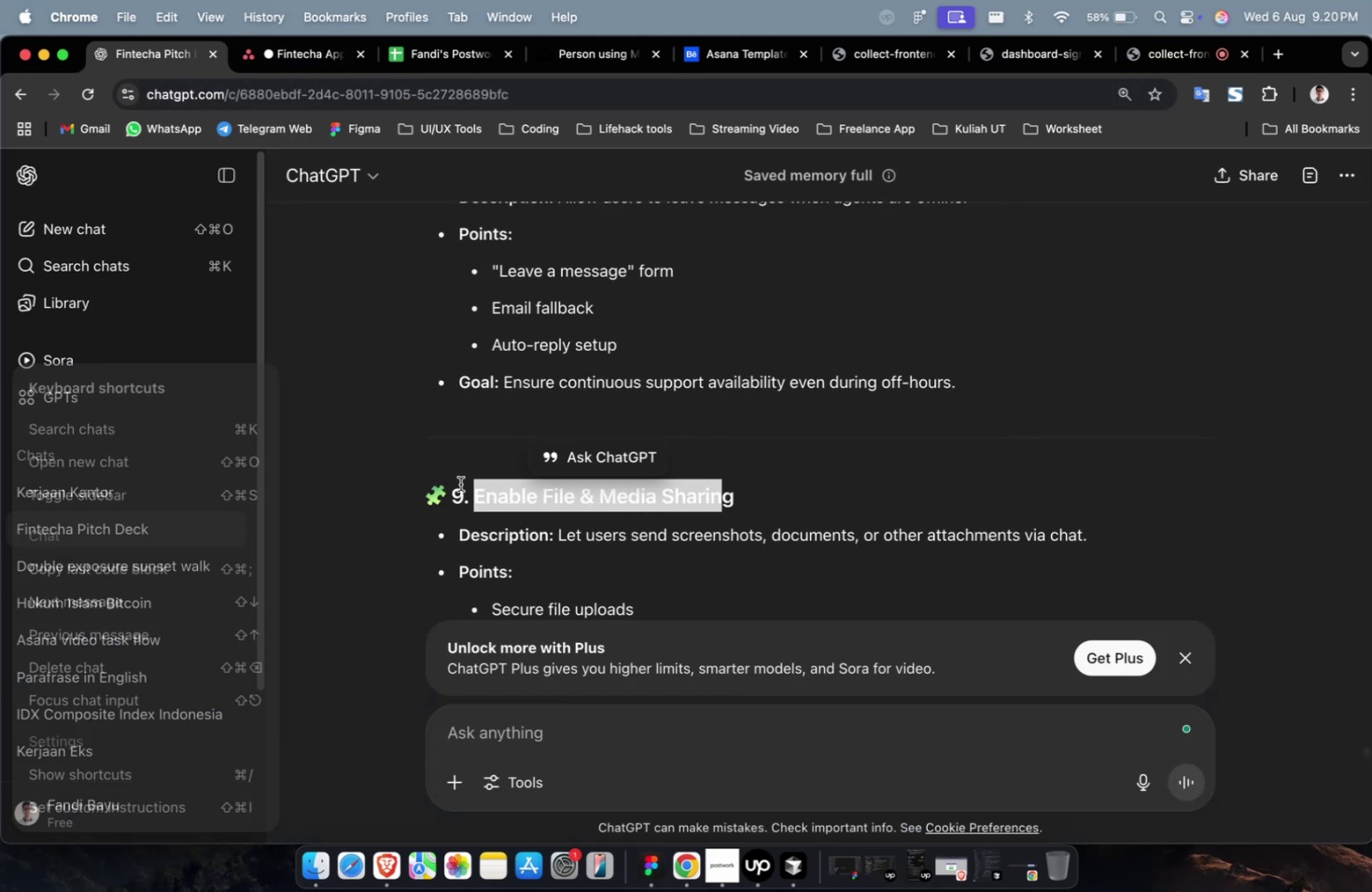 
key(Meta+C)
 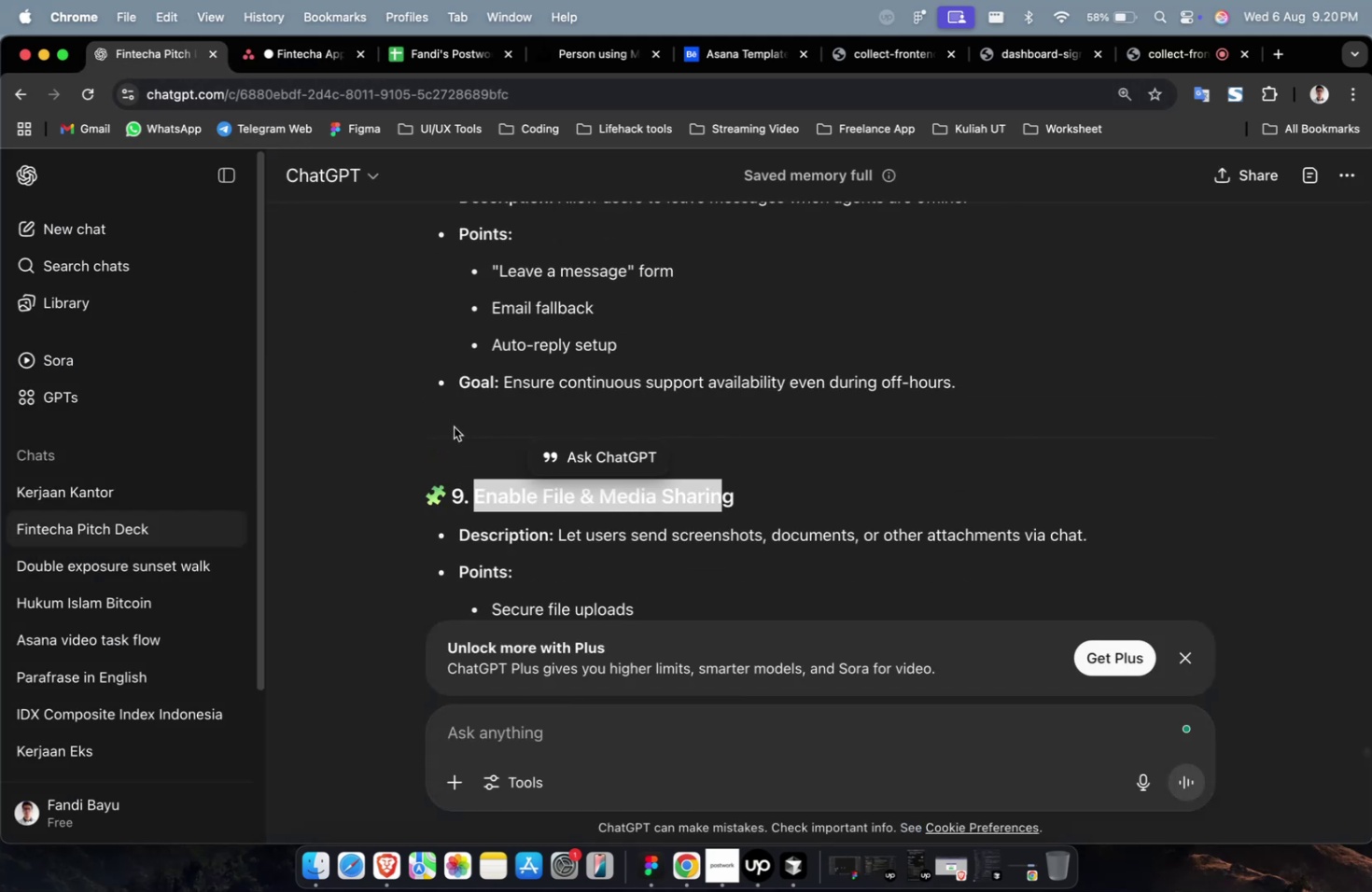 
left_click([296, 68])
 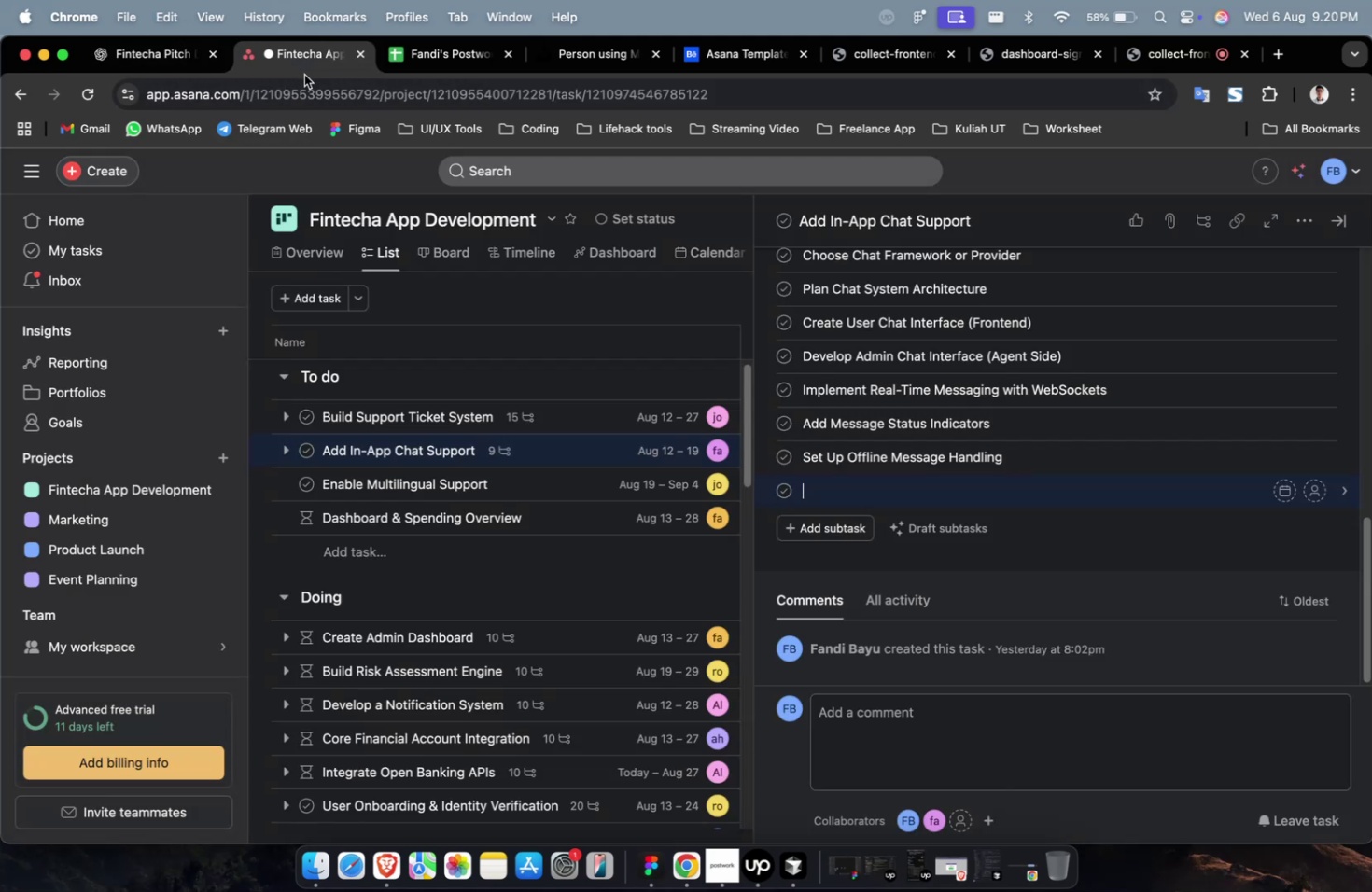 
key(Meta+V)
 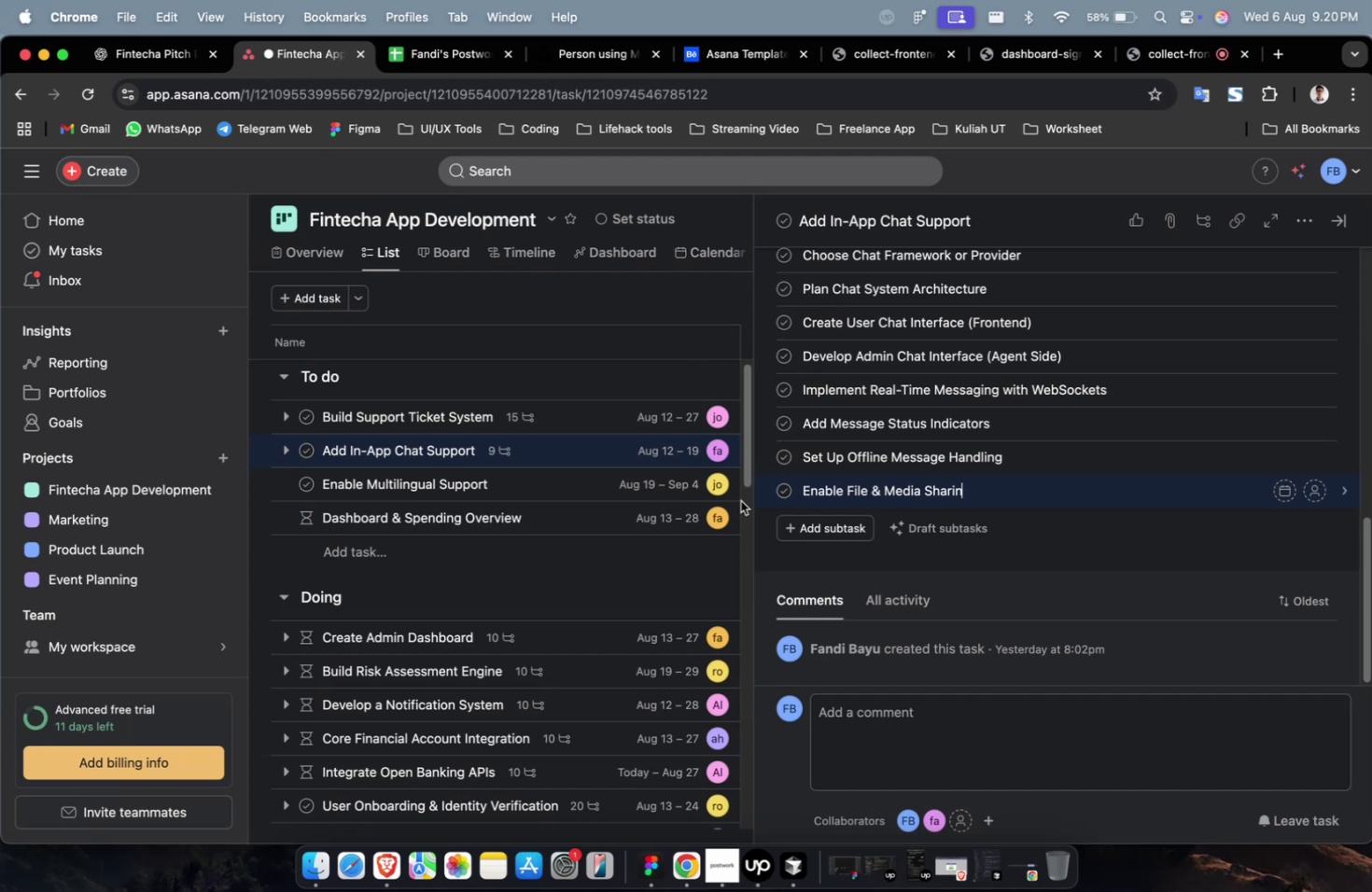 
wait(24.14)
 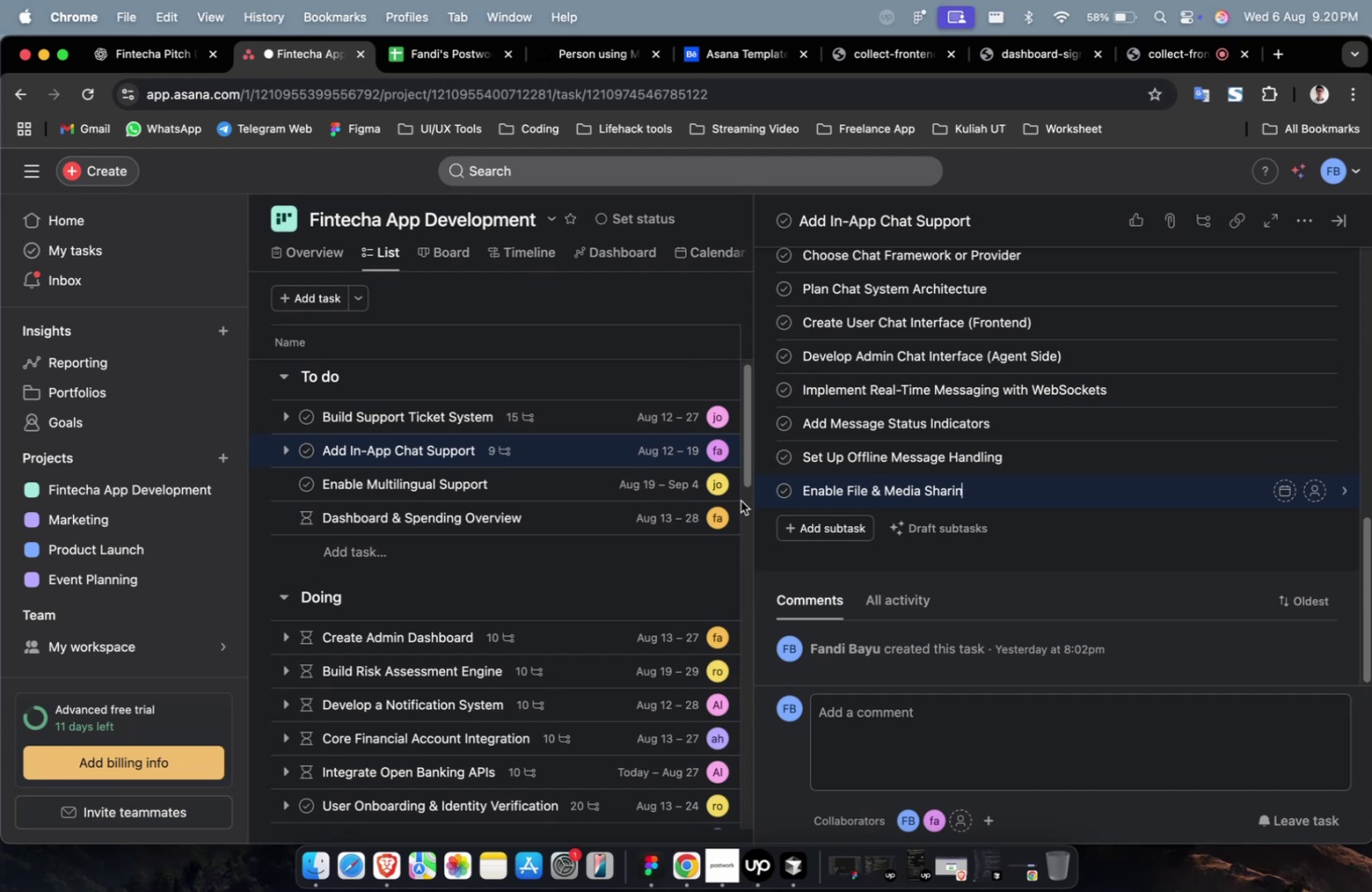 
right_click([740, 500])
 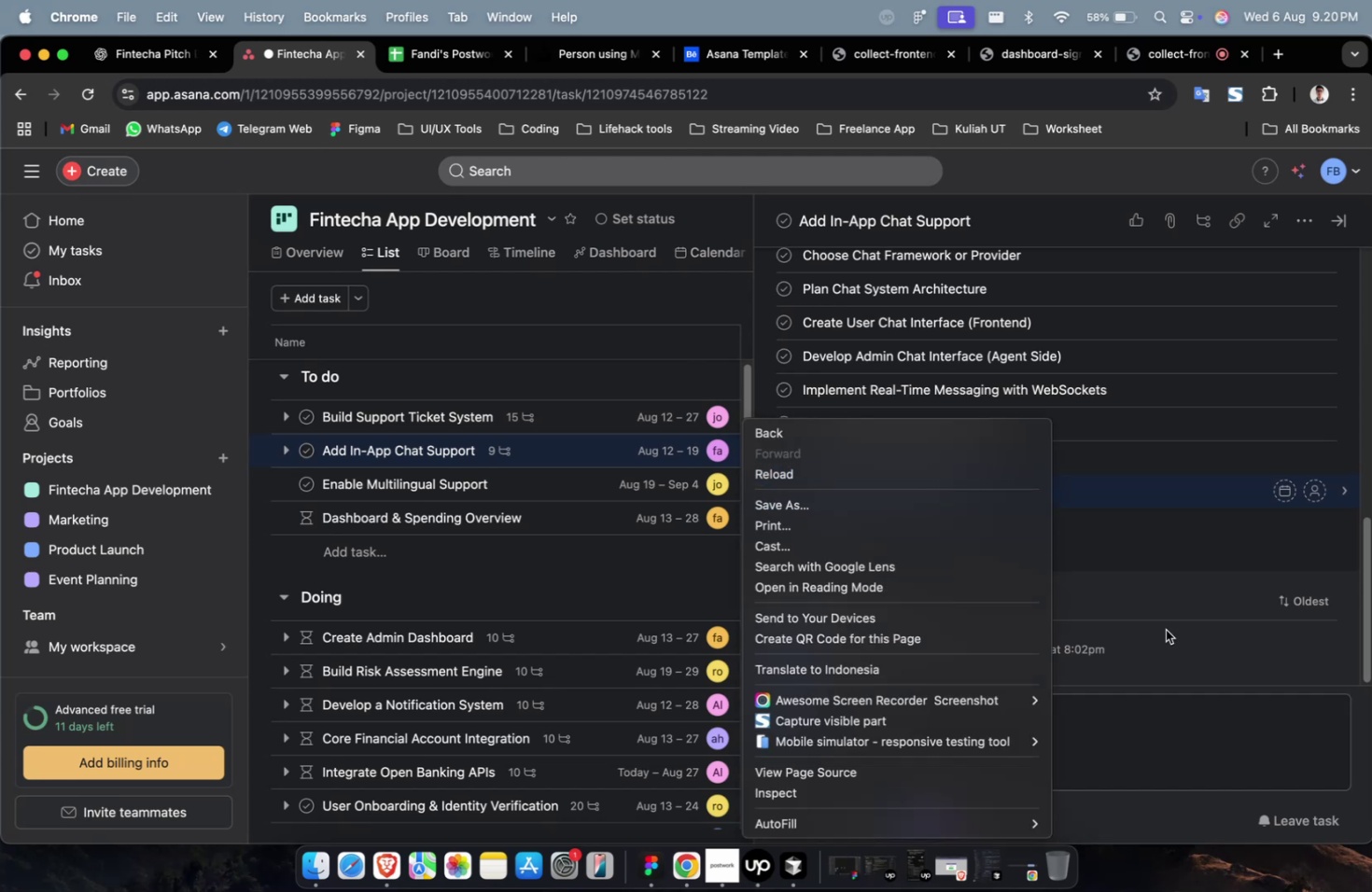 
left_click([1169, 627])
 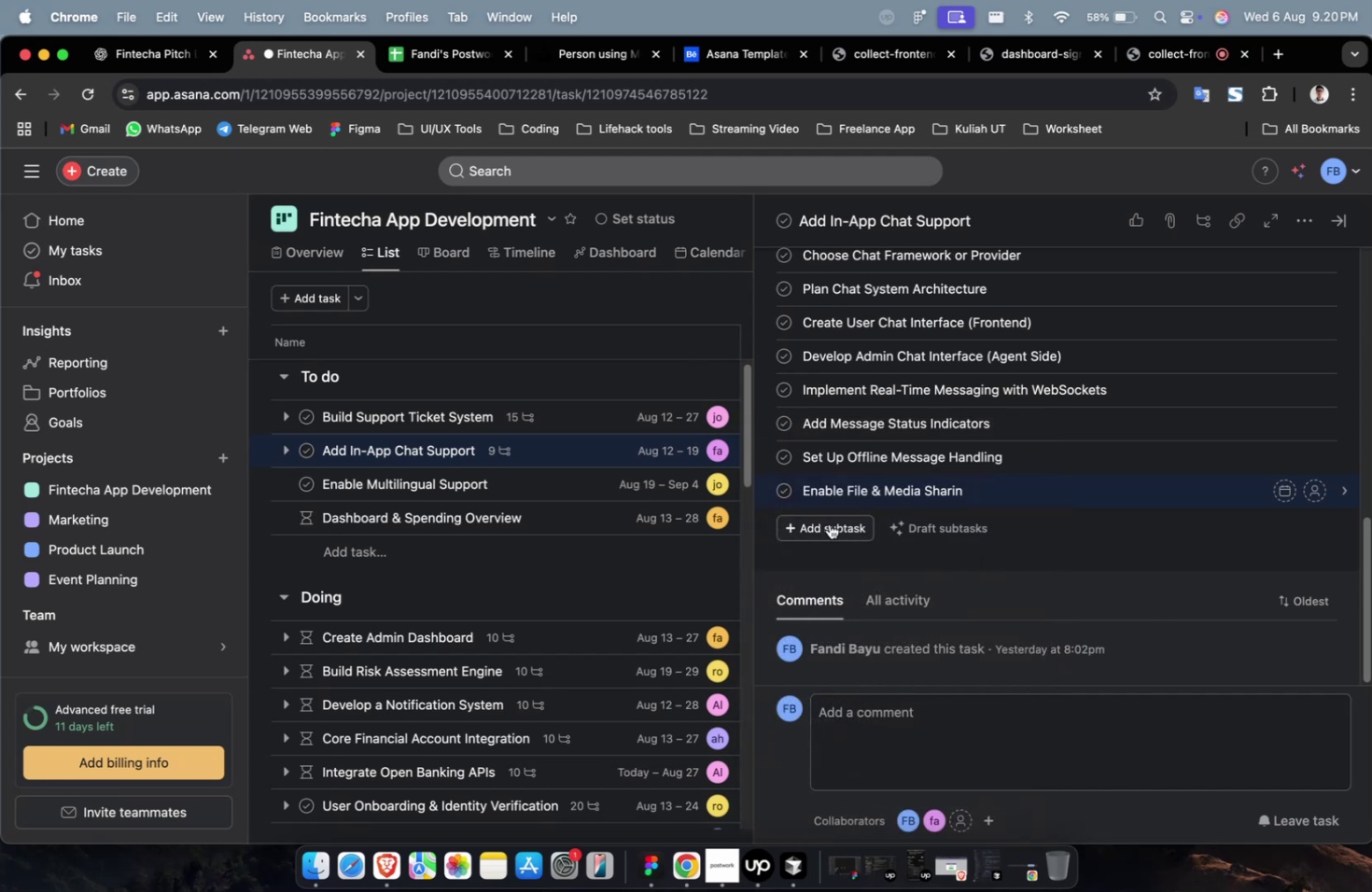 
double_click([827, 522])
 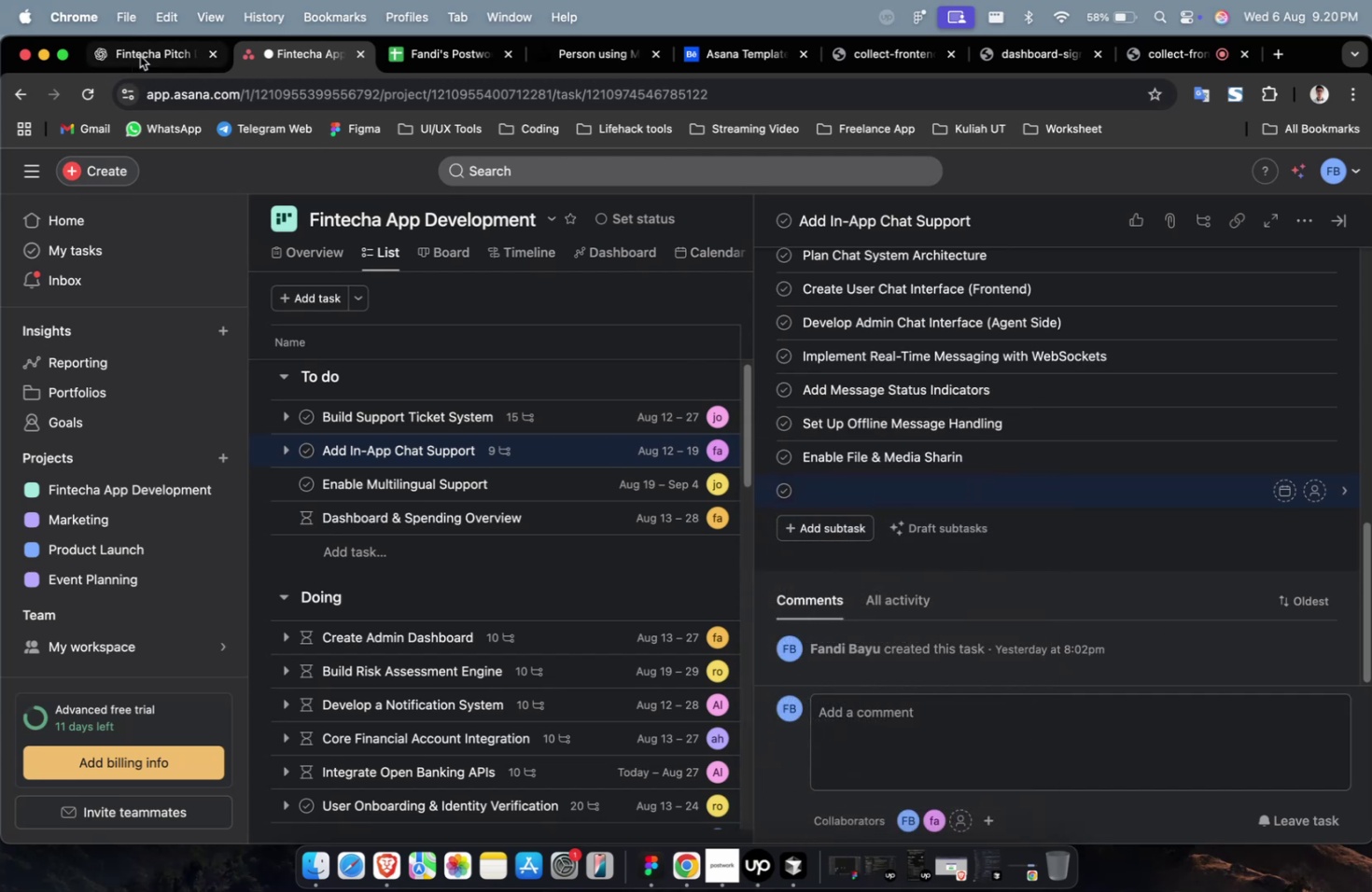 
left_click([153, 53])
 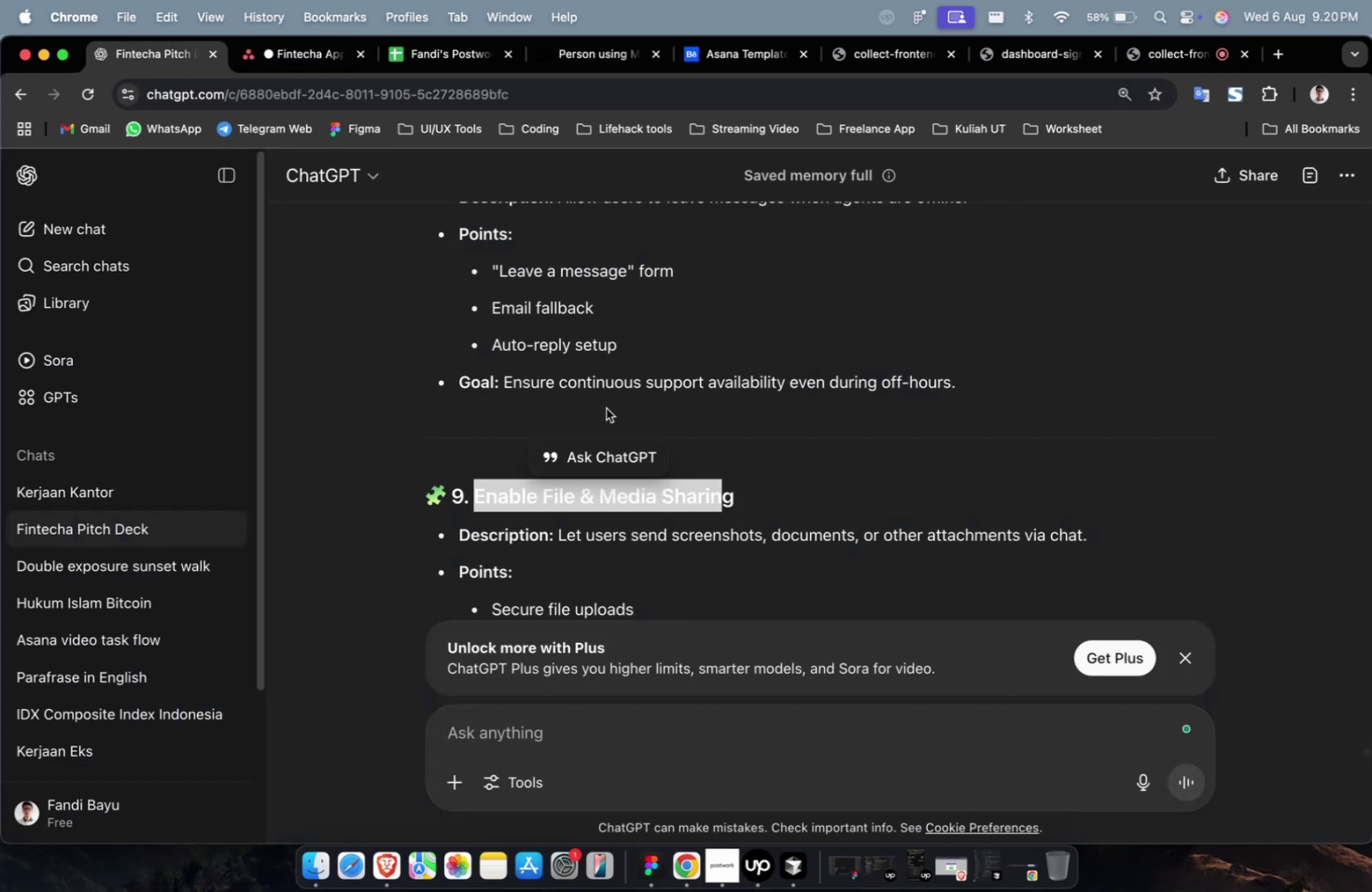 
scroll: coordinate [749, 555], scroll_direction: down, amount: 8.0
 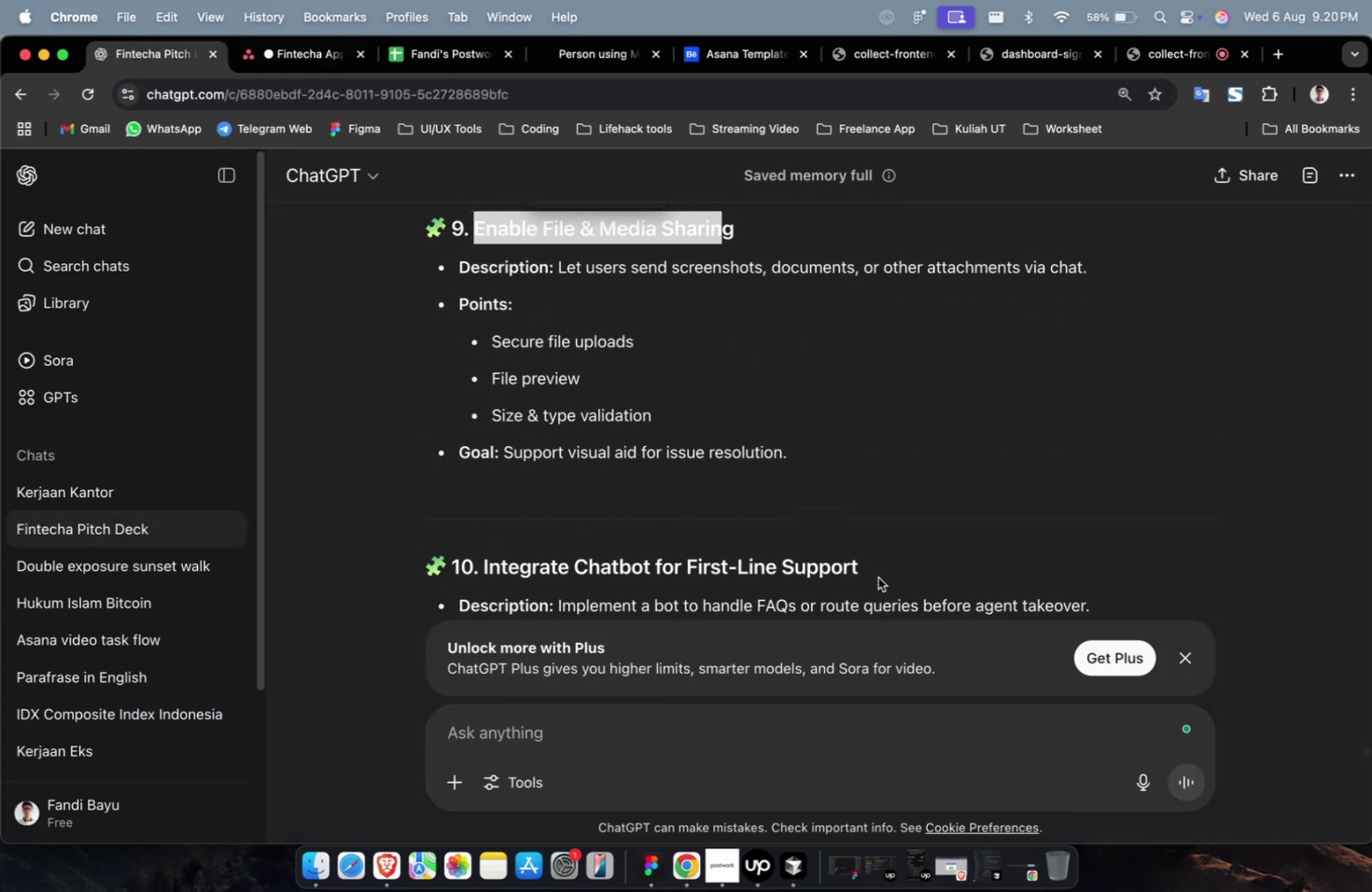 
left_click_drag(start_coordinate=[878, 575], to_coordinate=[484, 573])
 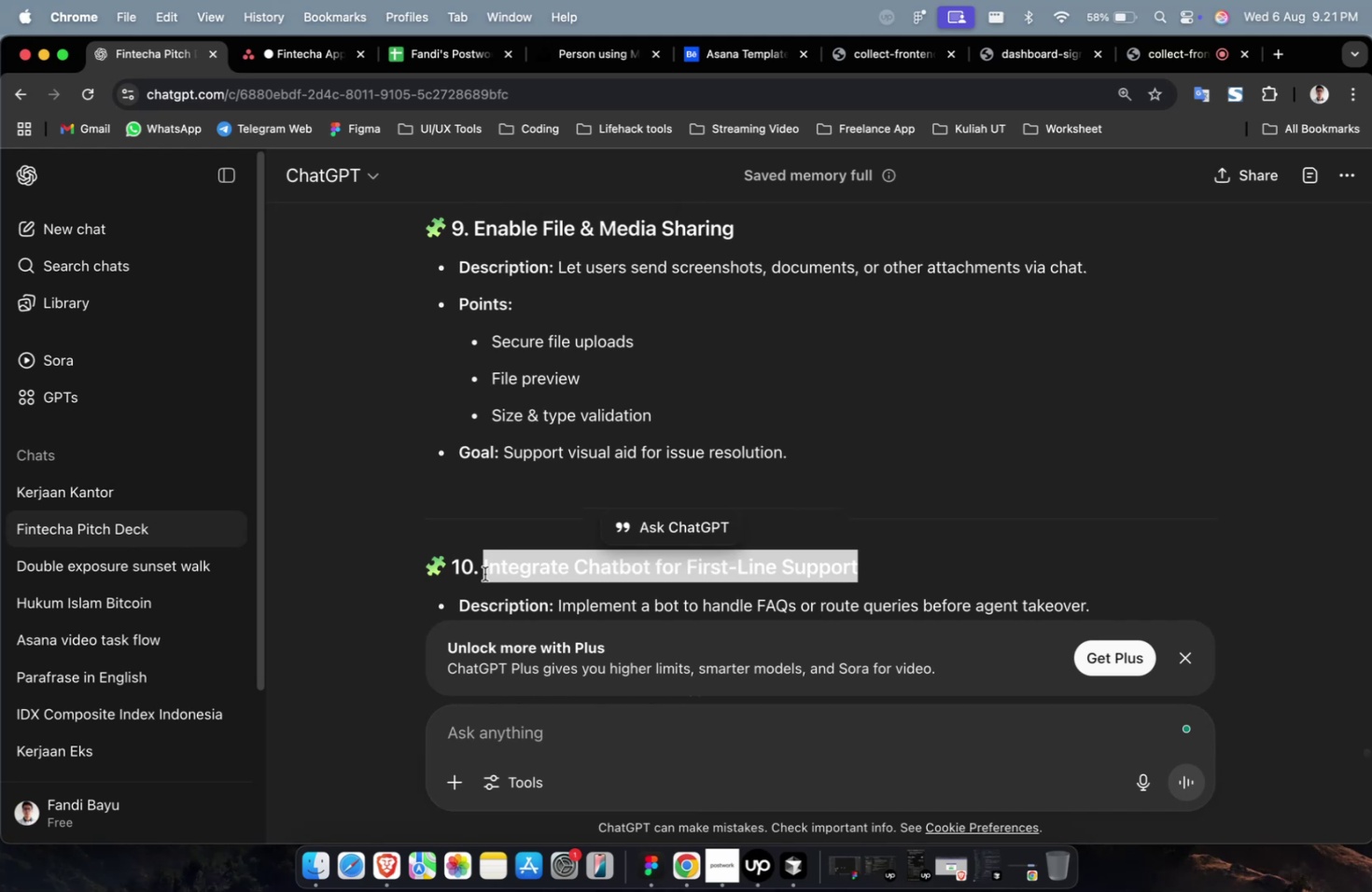 
key(Meta+C)
 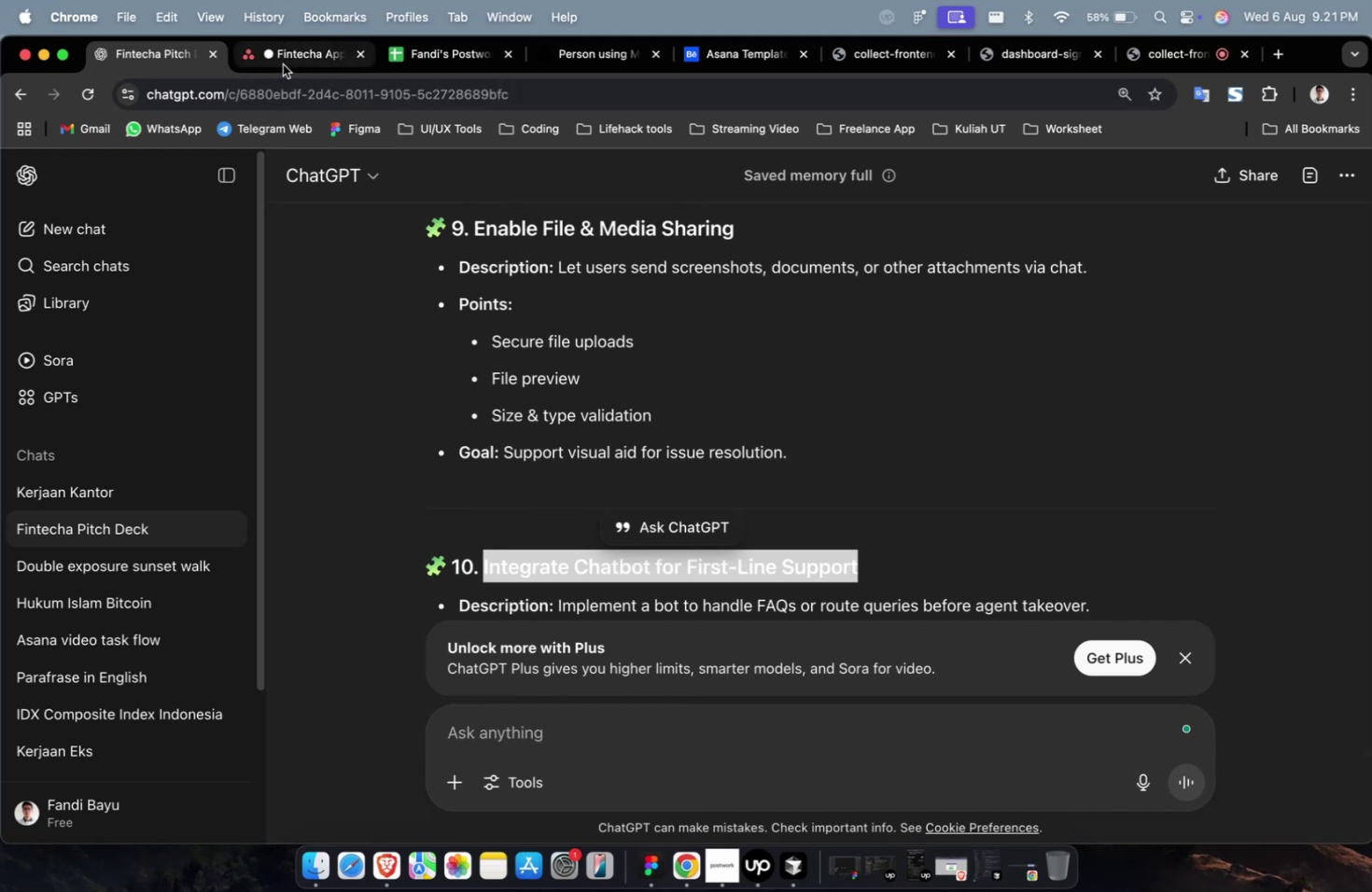 
key(Meta+V)
 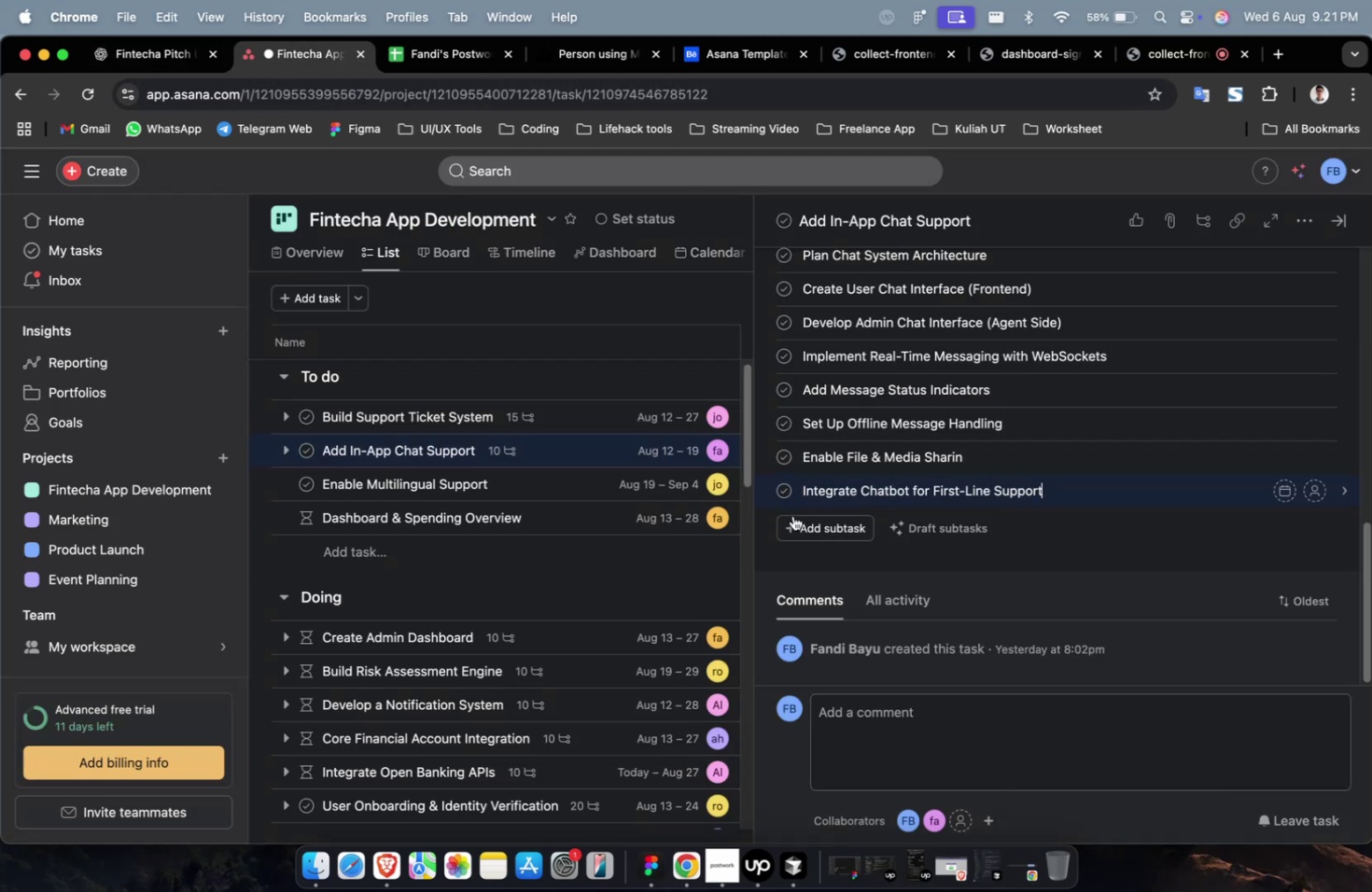 
left_click([816, 530])
 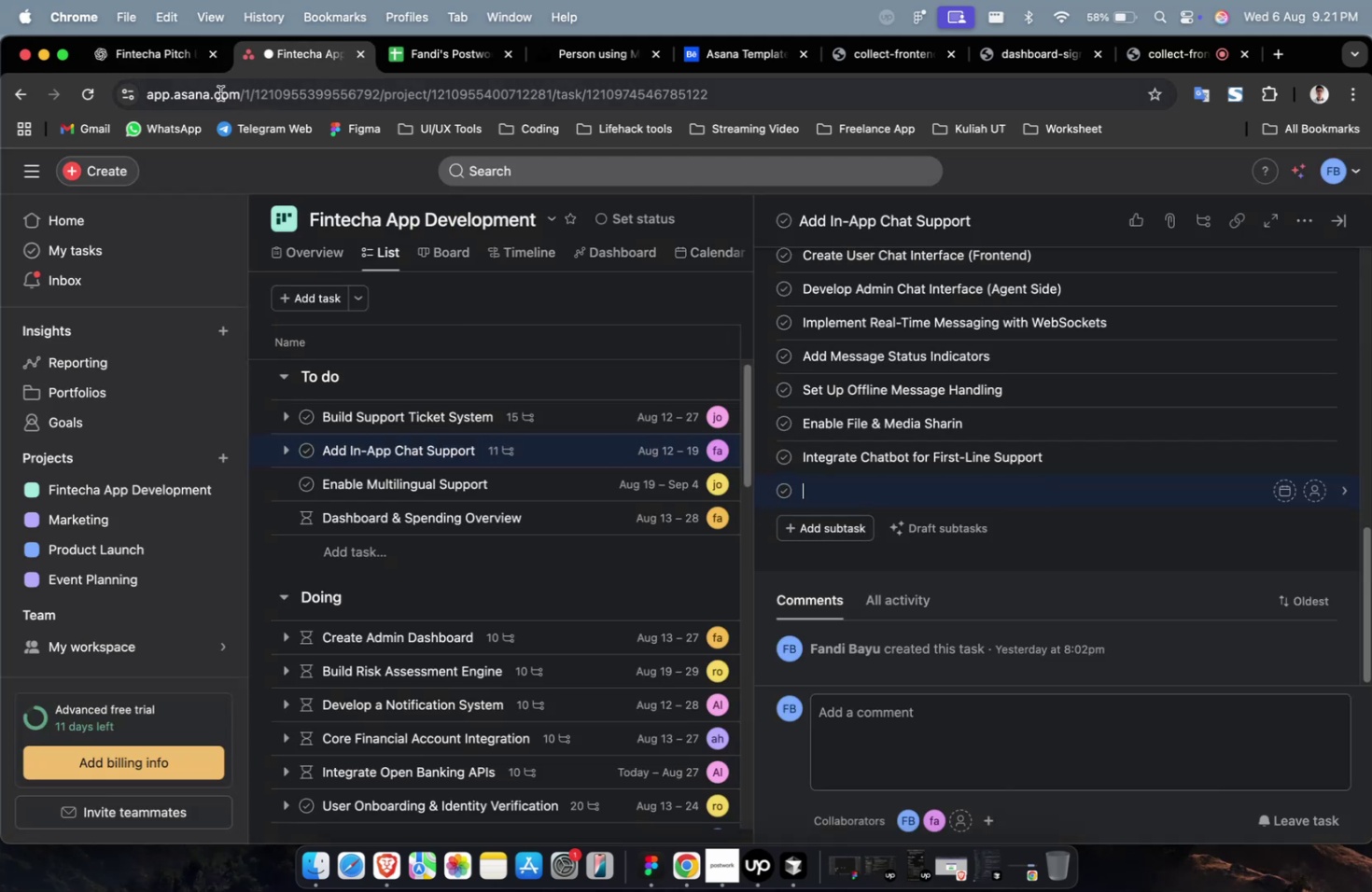 
double_click([183, 69])
 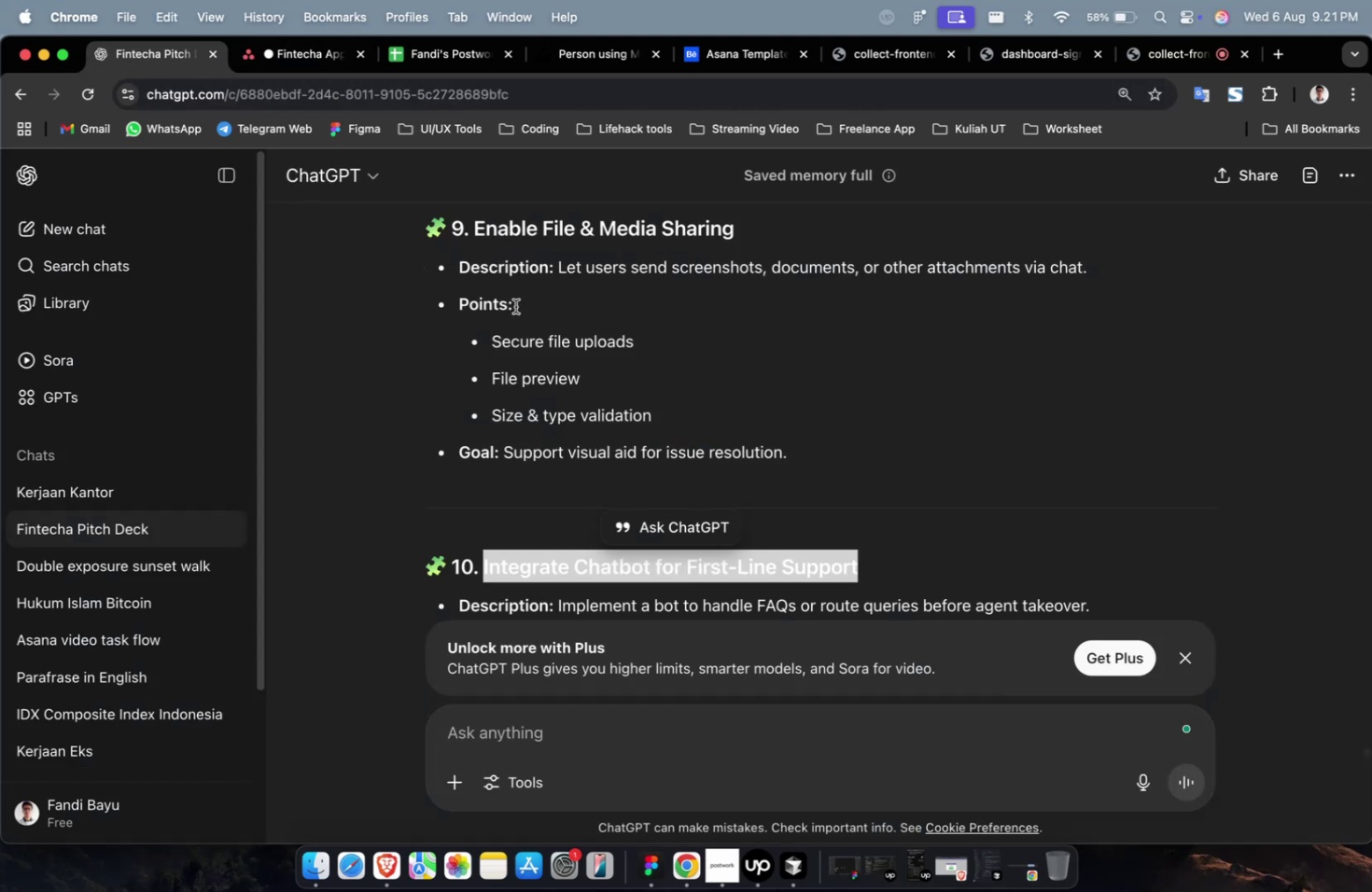 
scroll: coordinate [544, 327], scroll_direction: down, amount: 9.0
 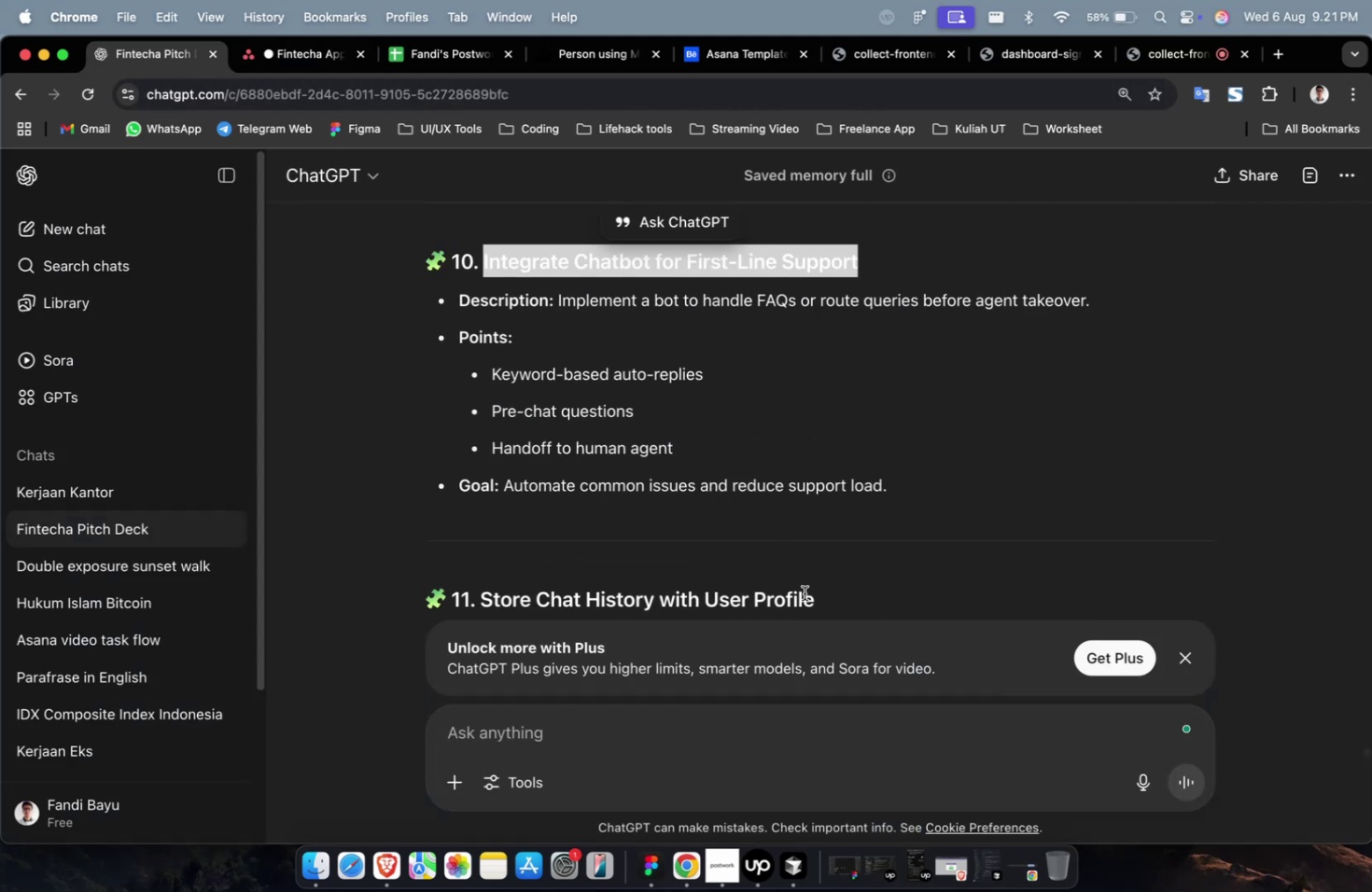 
left_click_drag(start_coordinate=[819, 603], to_coordinate=[483, 599])
 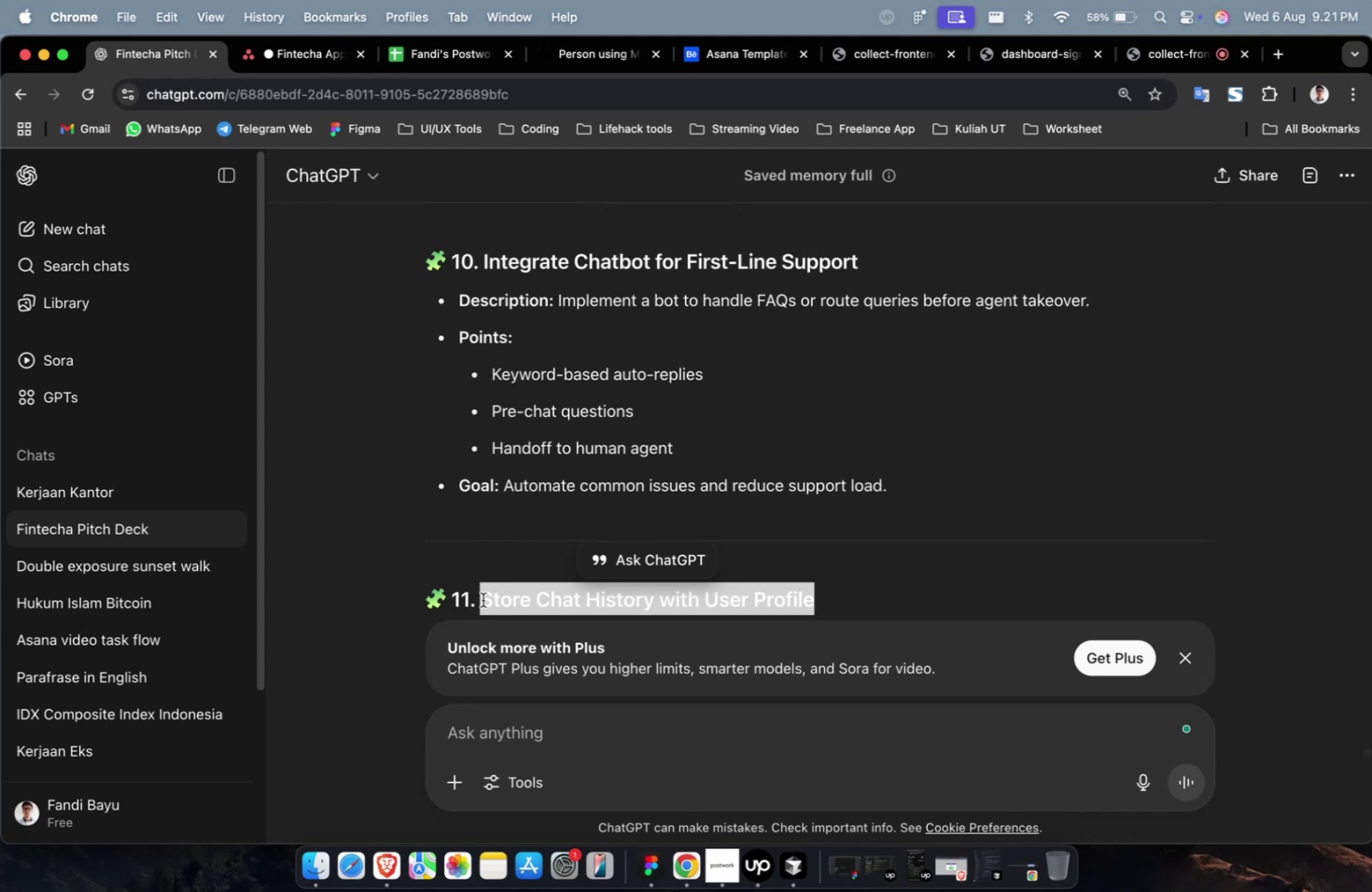 
key(Meta+C)
 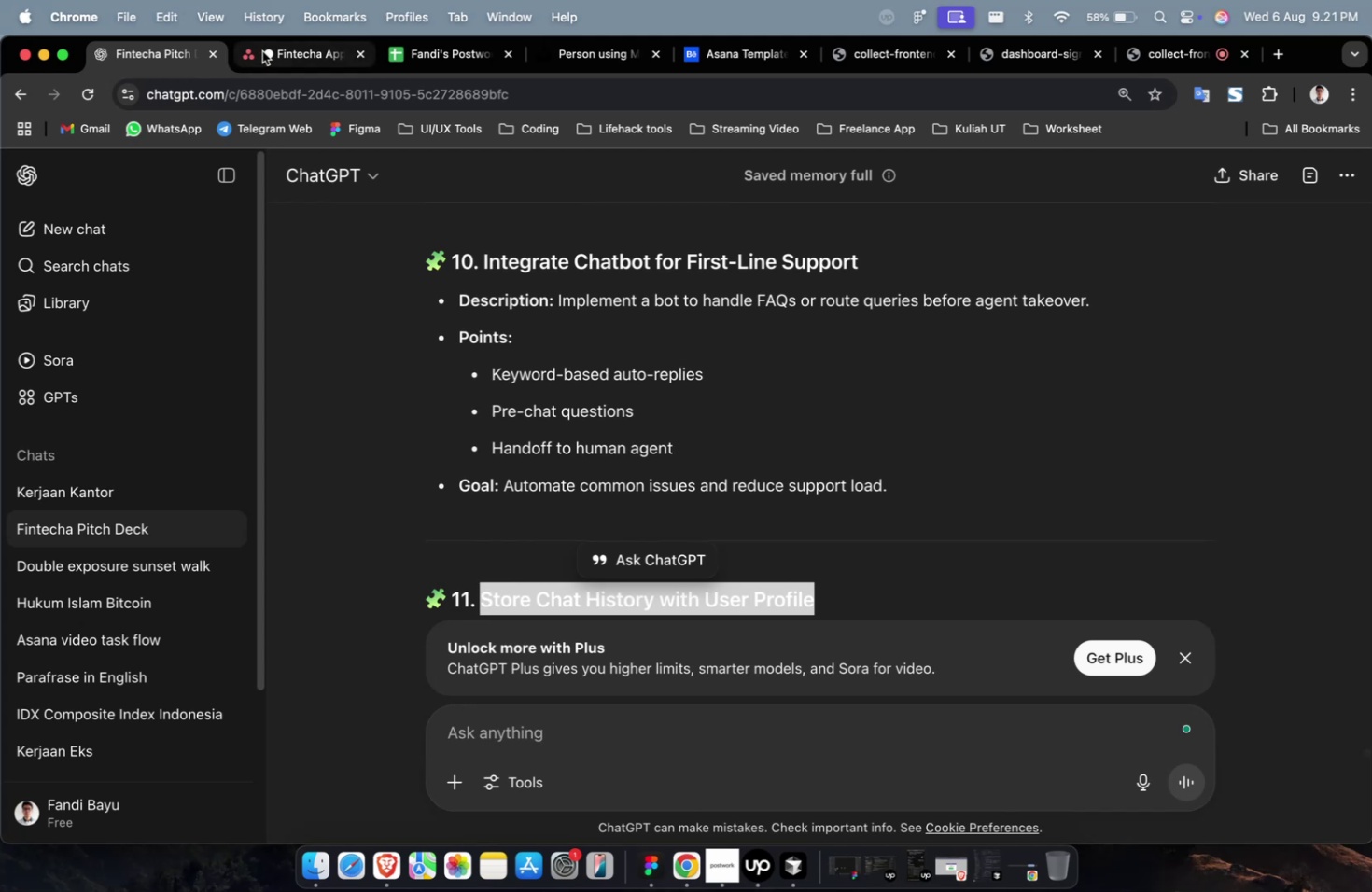 
left_click([262, 51])
 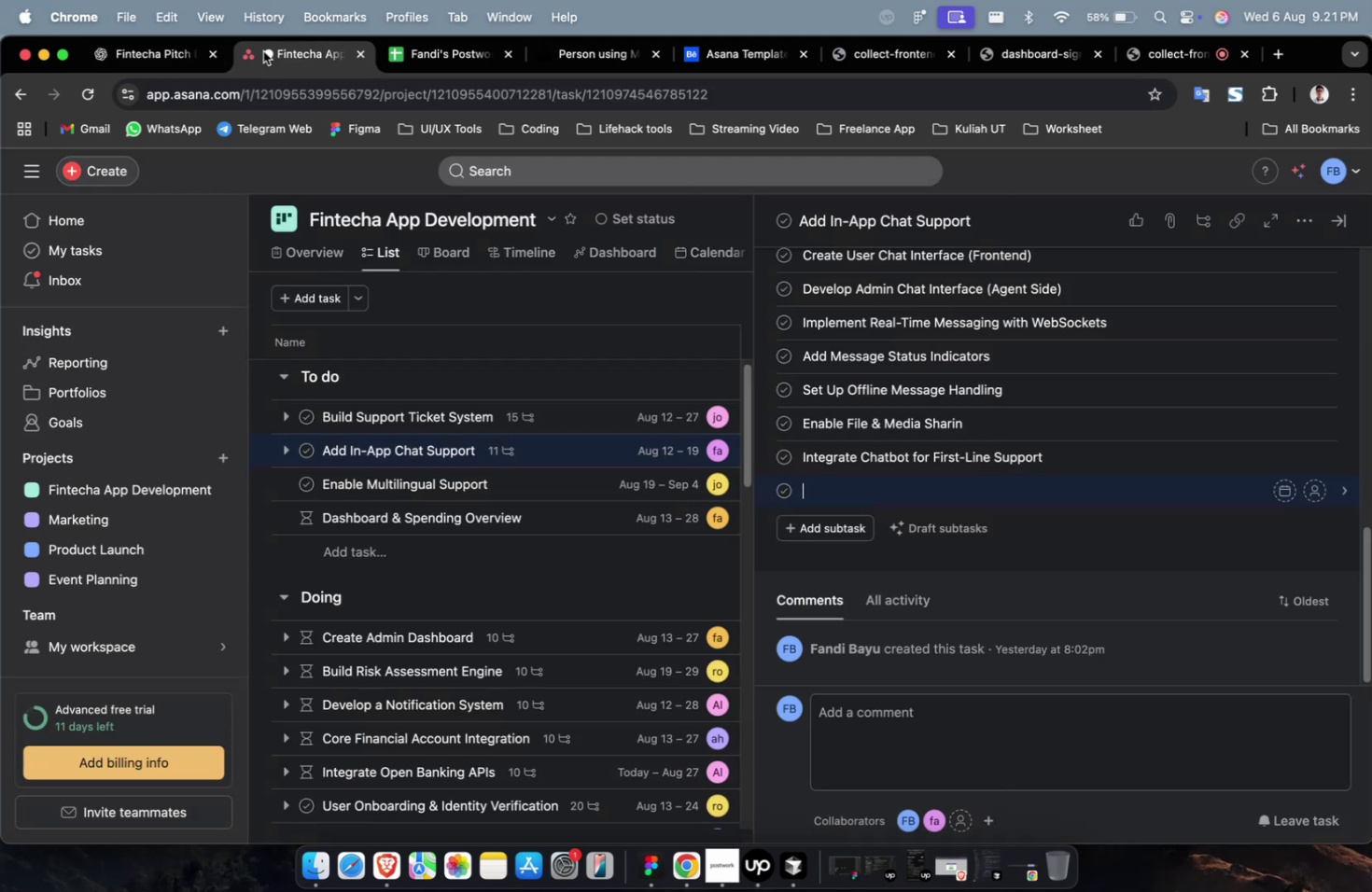 
key(Meta+V)
 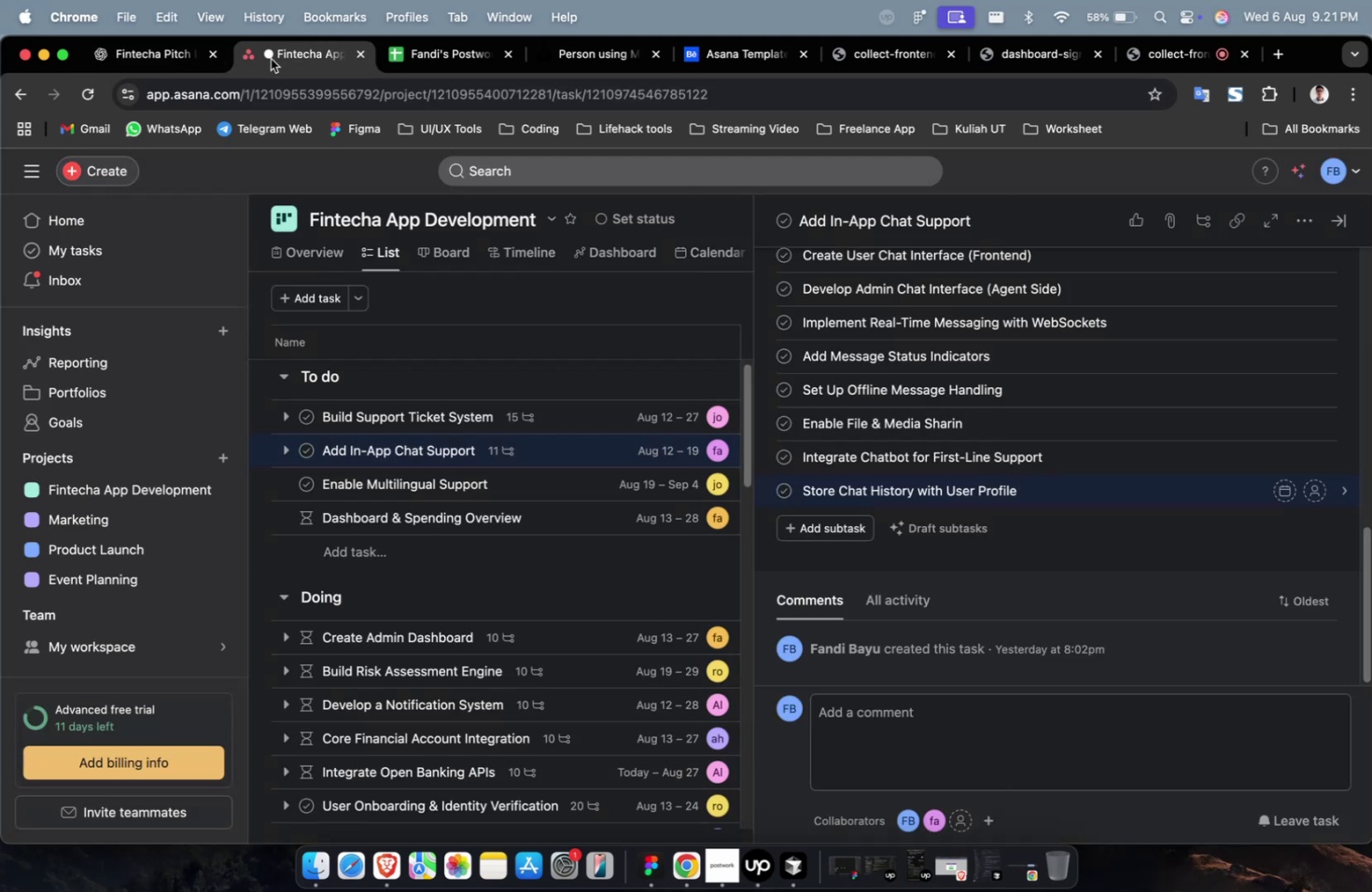 
wait(8.89)
 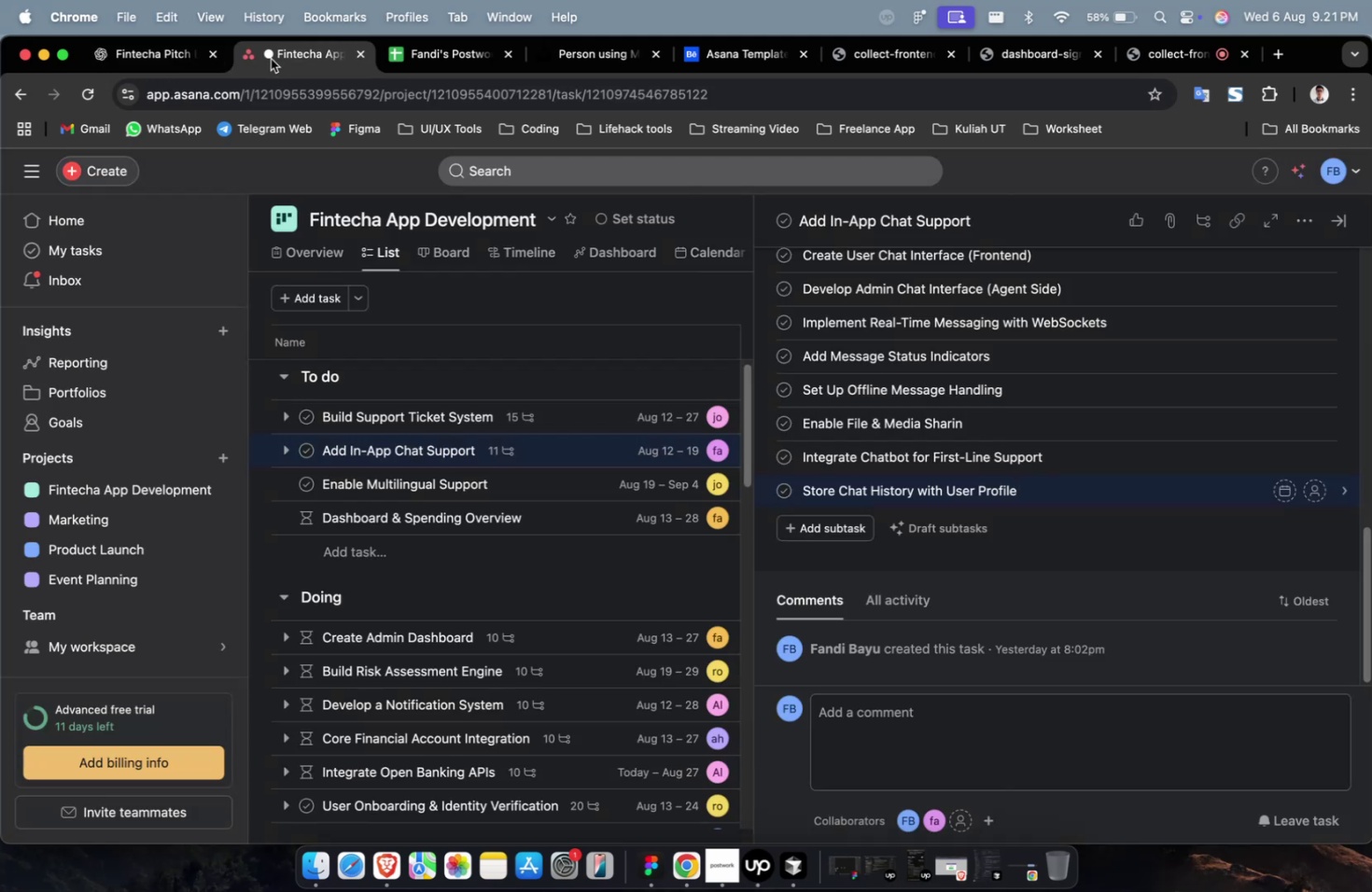 
key(Tab)
 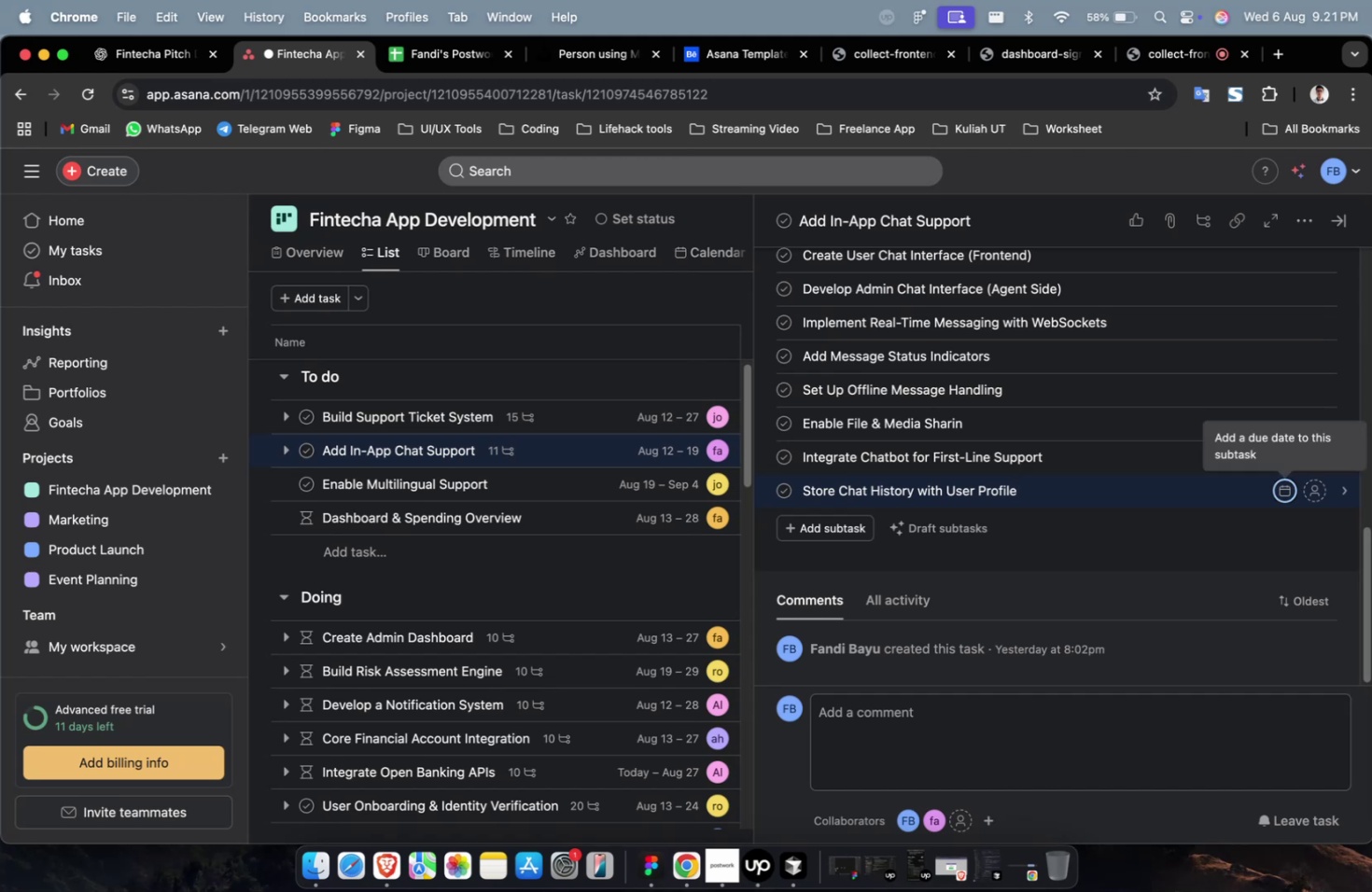 
key(Tab)
 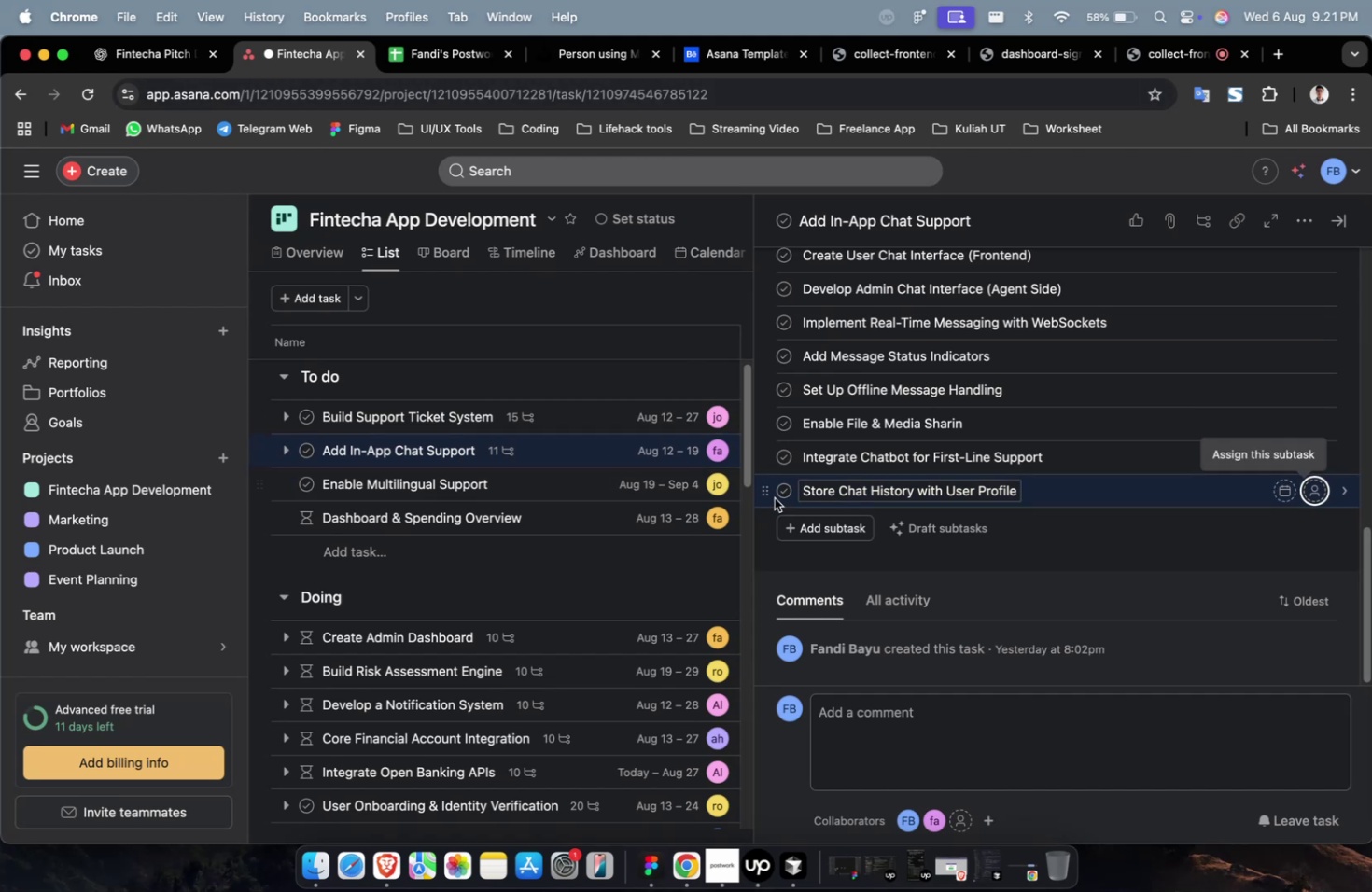 
left_click([807, 522])
 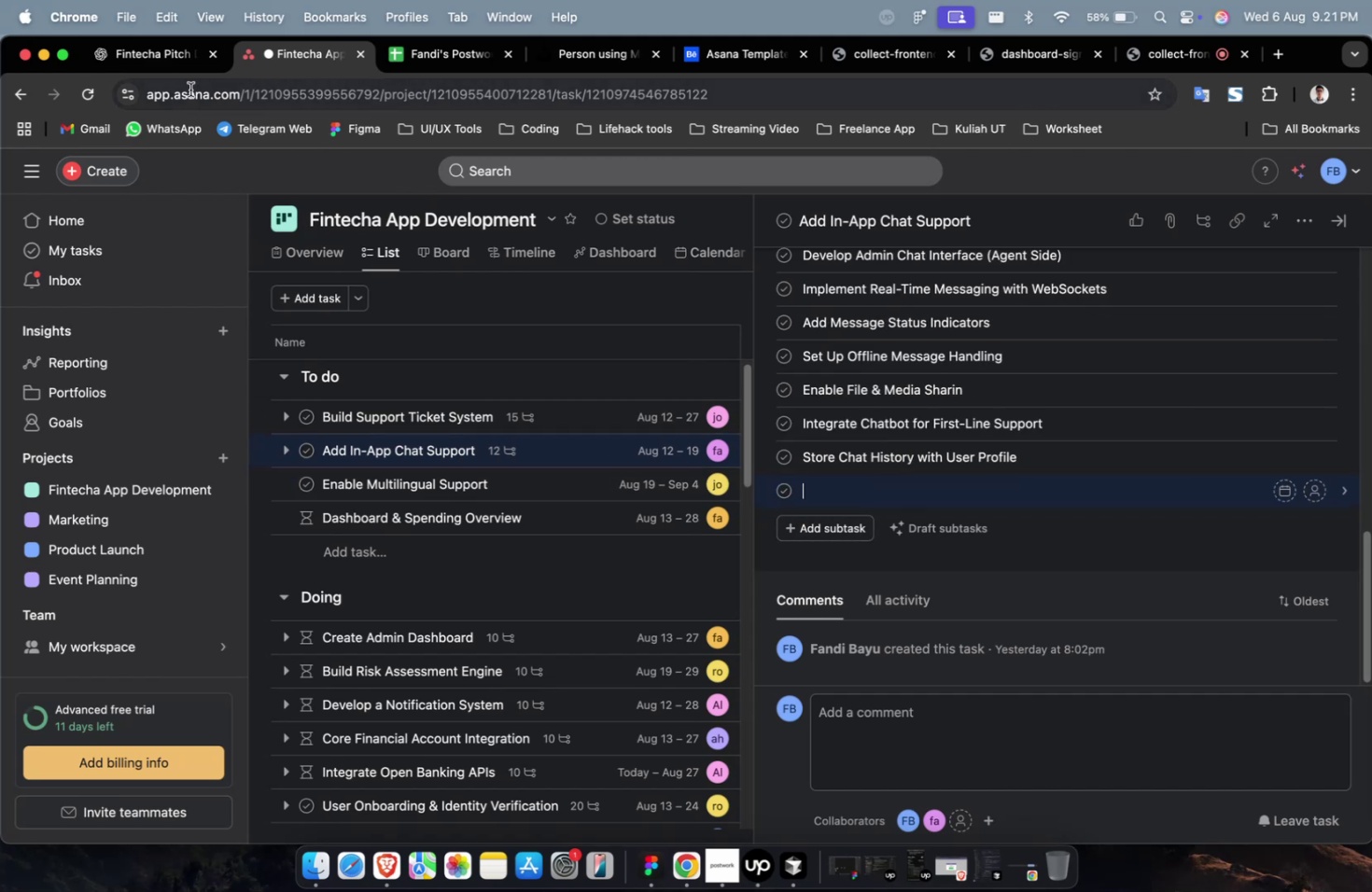 
double_click([168, 62])
 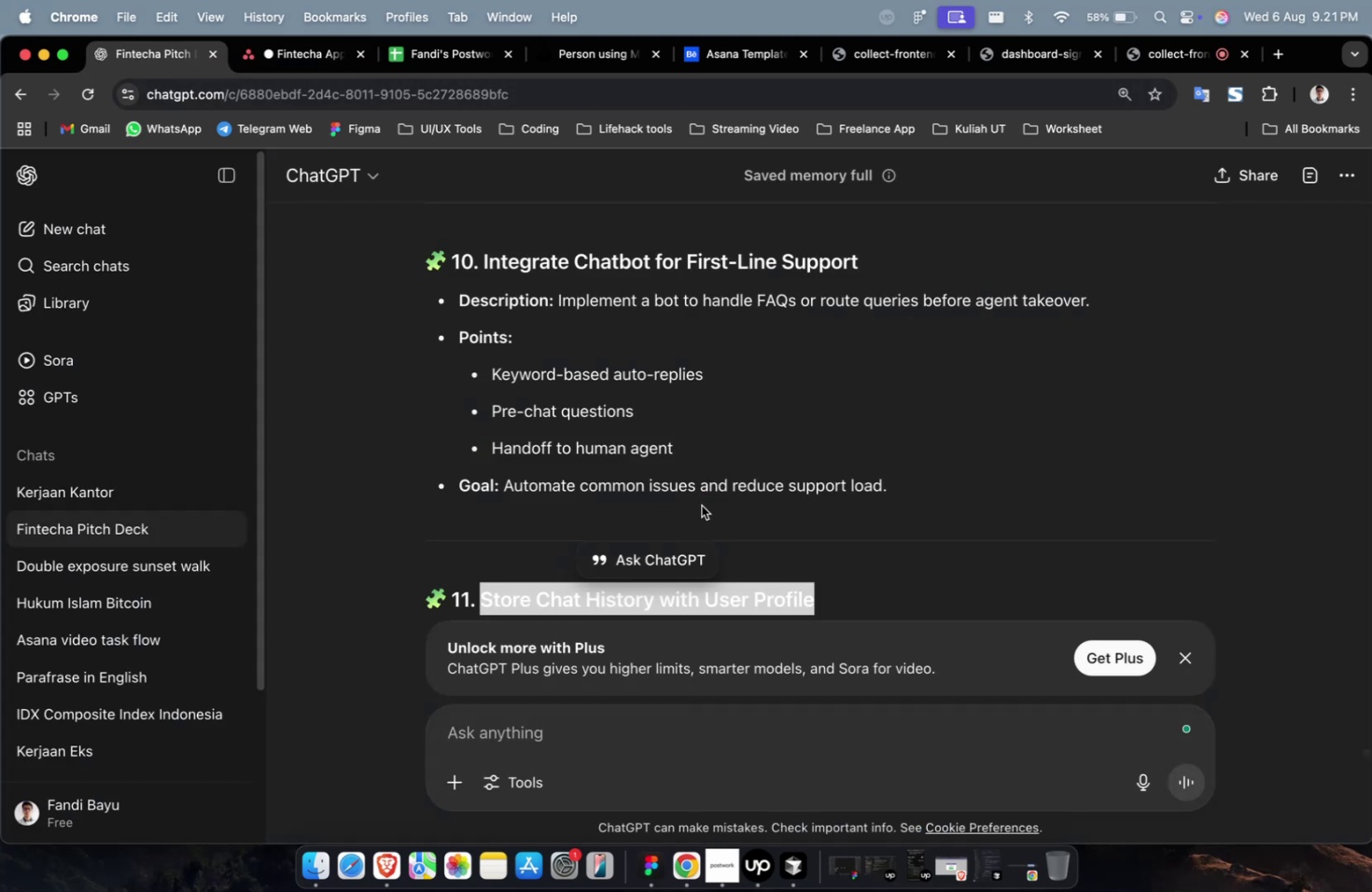 
scroll: coordinate [682, 488], scroll_direction: down, amount: 12.0
 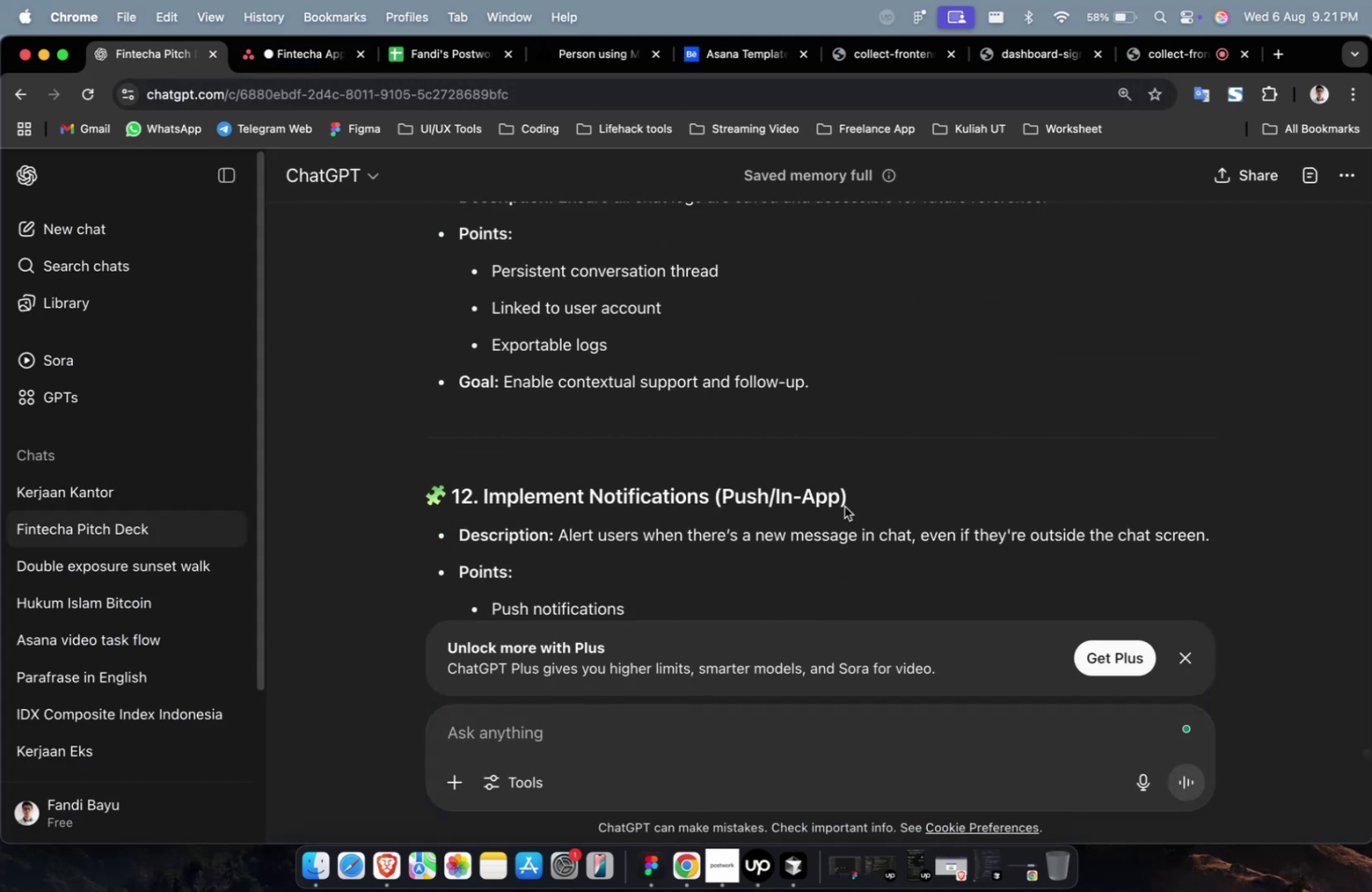 
left_click_drag(start_coordinate=[852, 501], to_coordinate=[480, 508])
 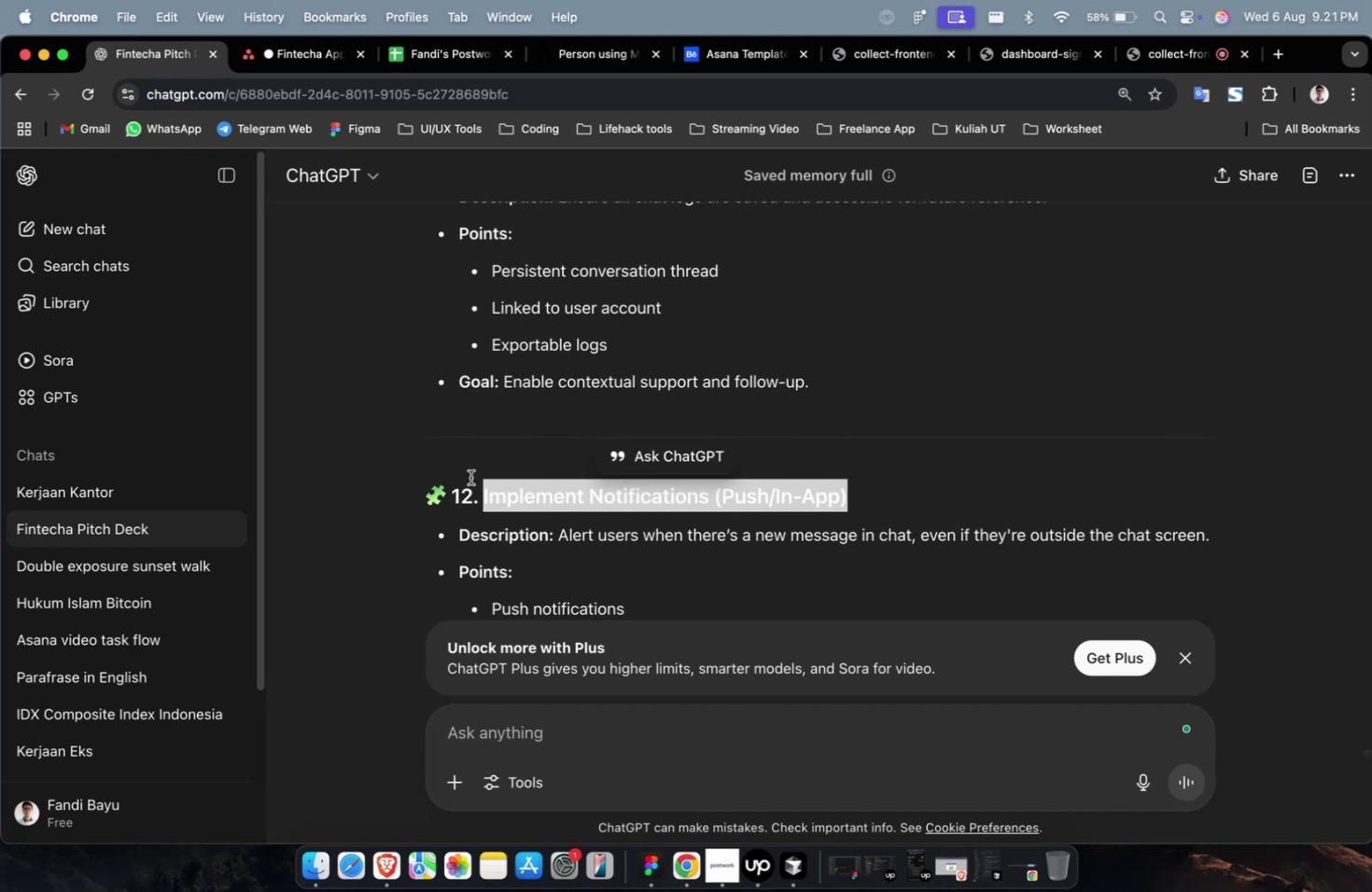 
key(Meta+CommandLeft)
 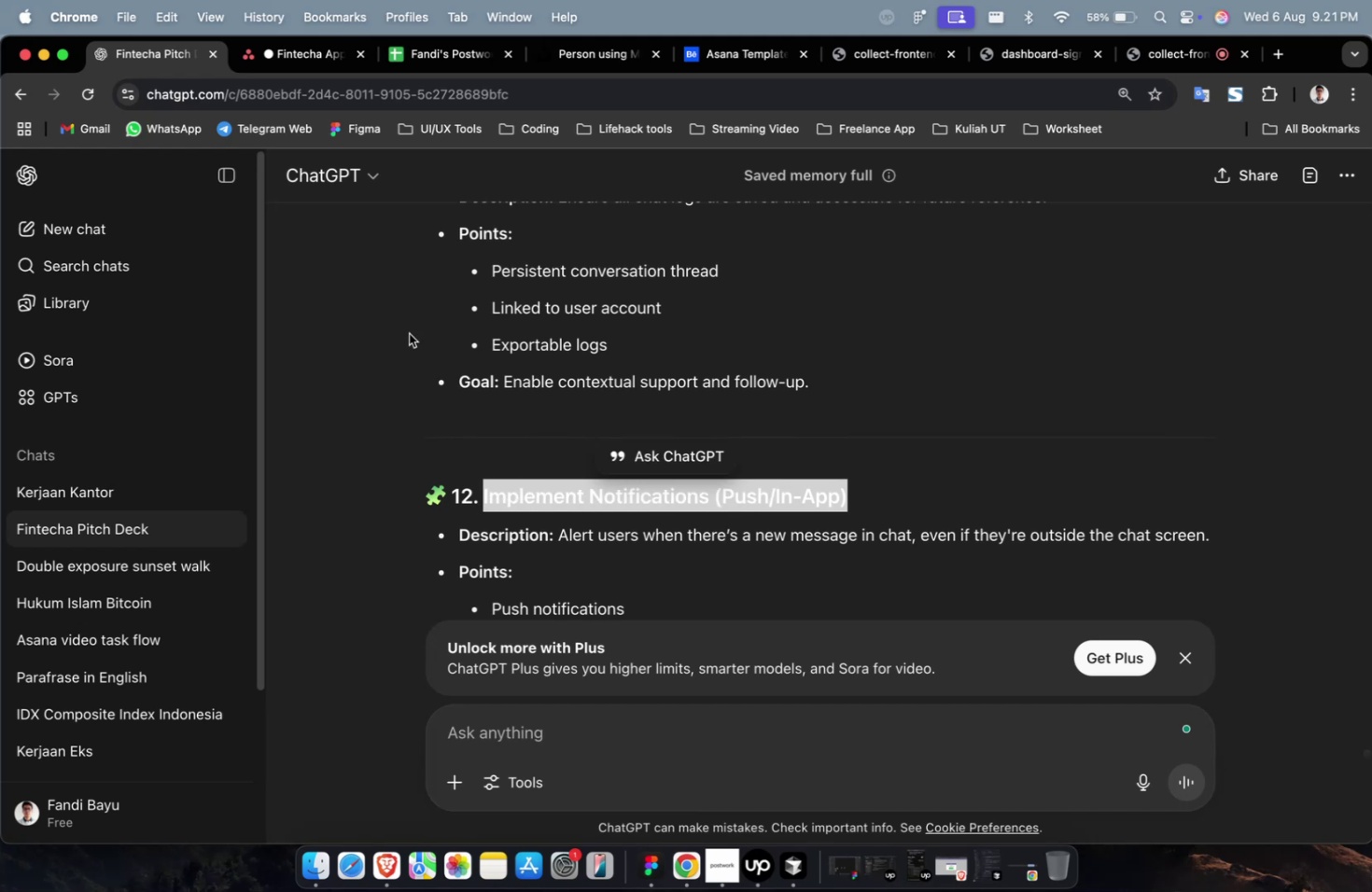 
key(Meta+C)
 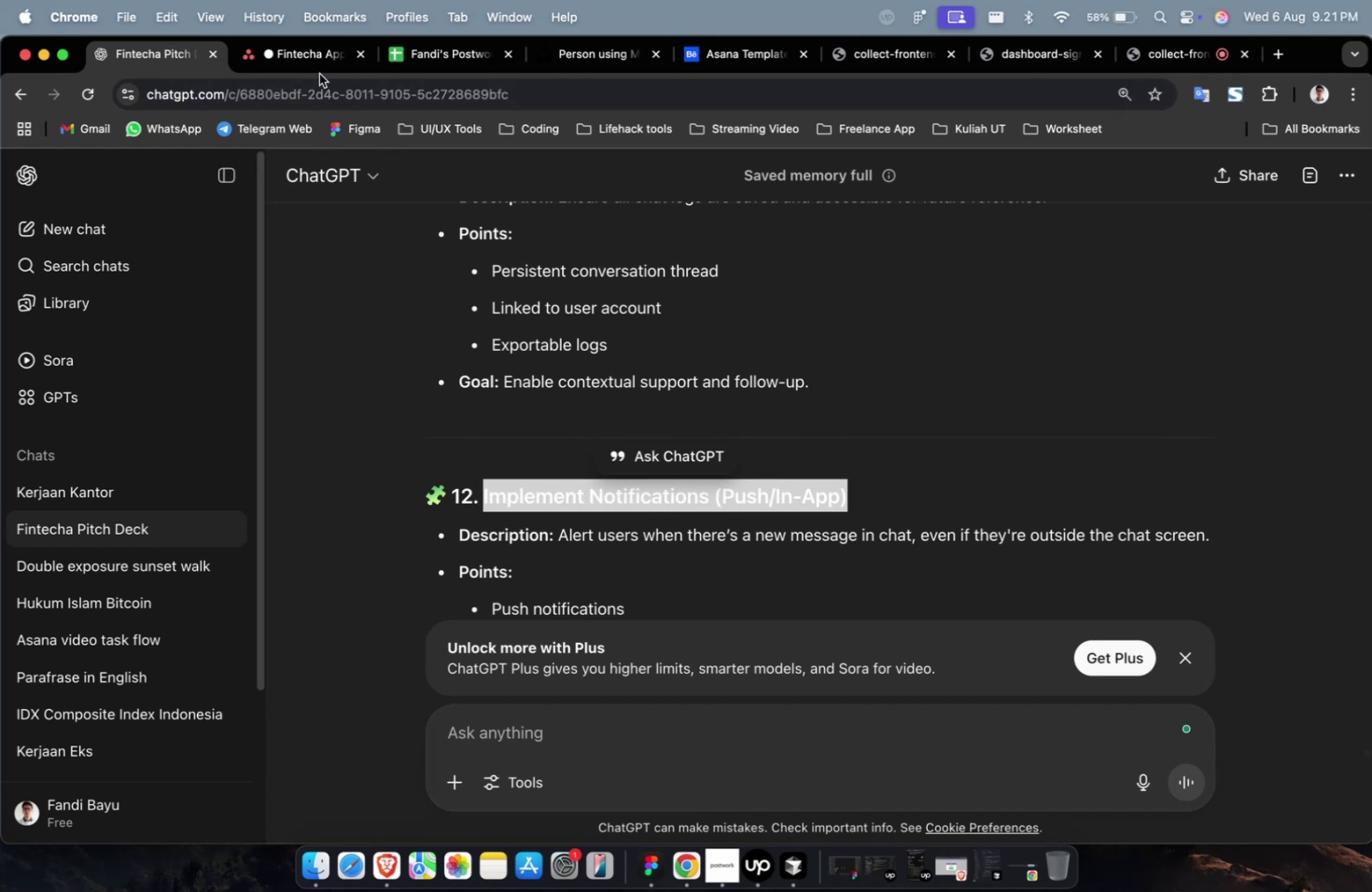 
double_click([324, 65])
 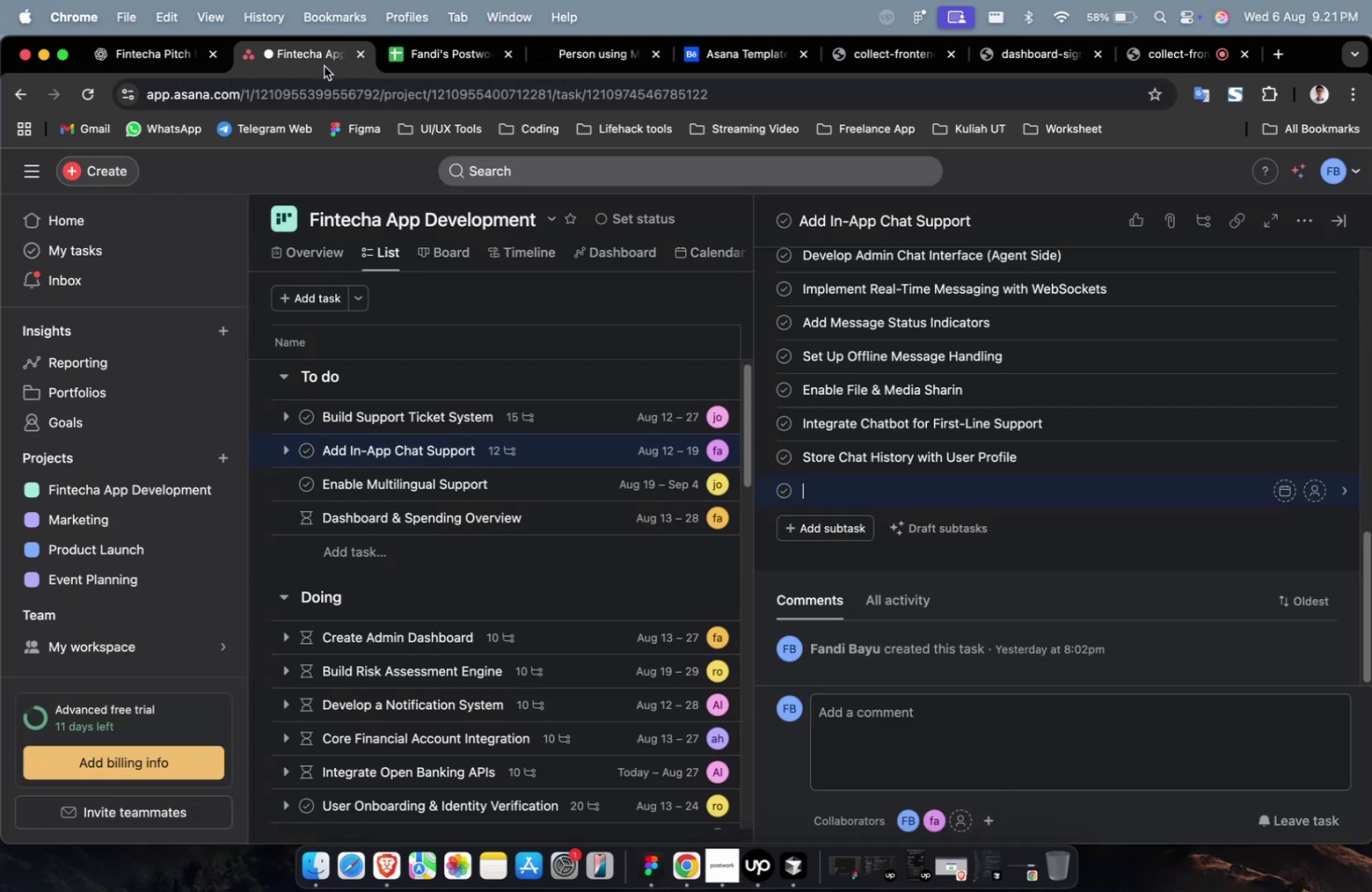 
key(Meta+V)
 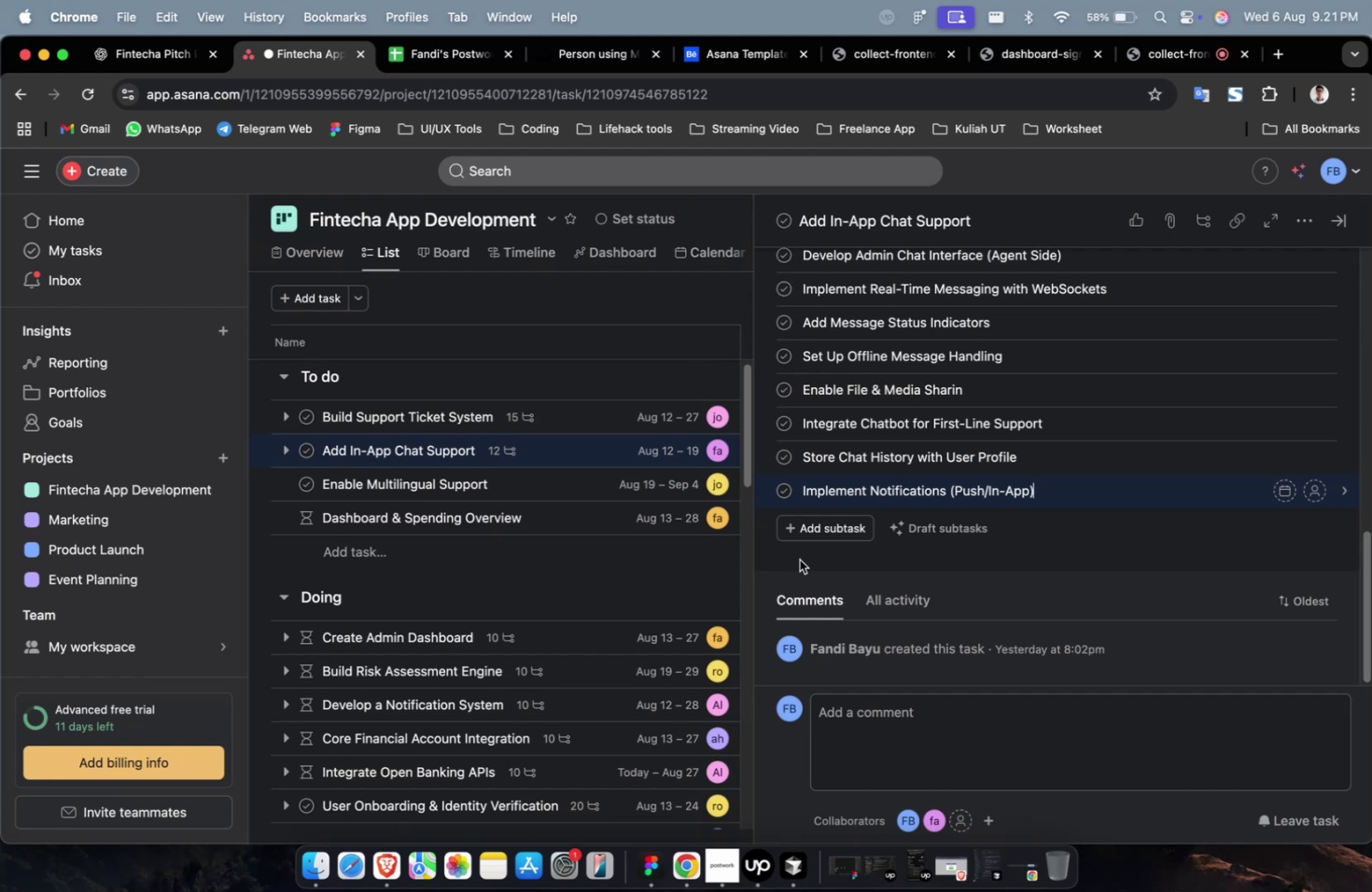 
wait(20.43)
 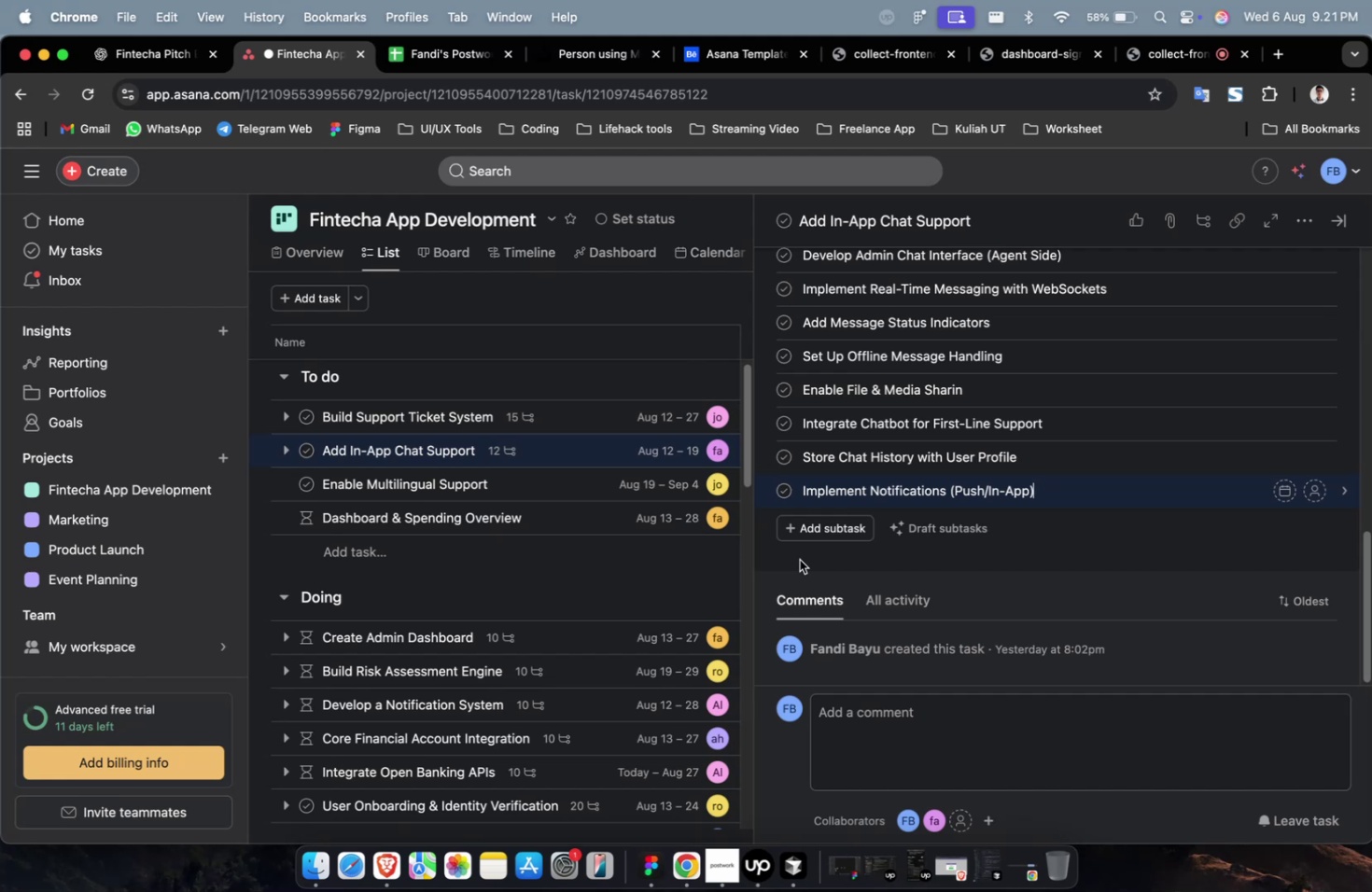 
left_click([828, 530])
 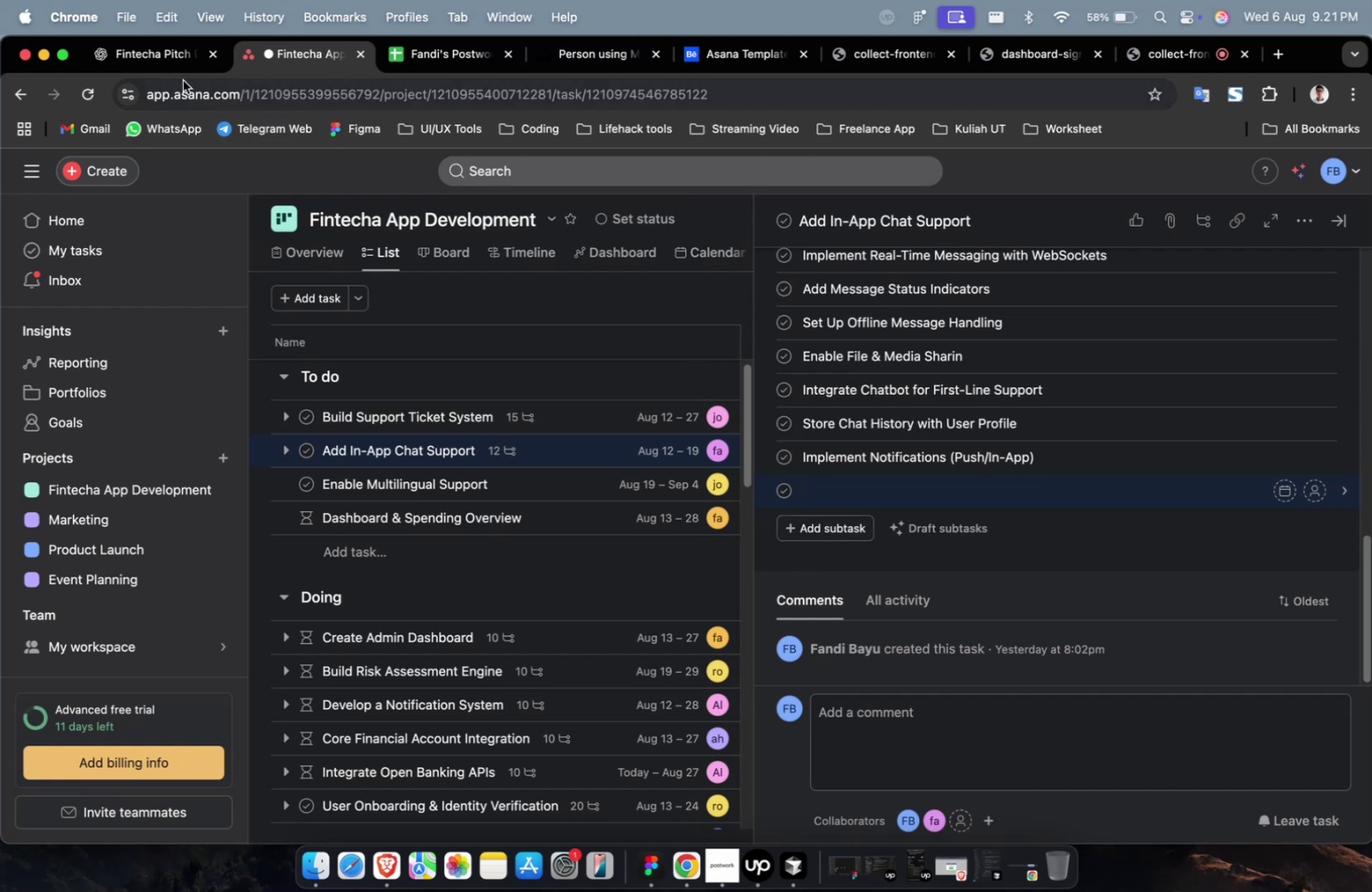 
left_click([181, 74])
 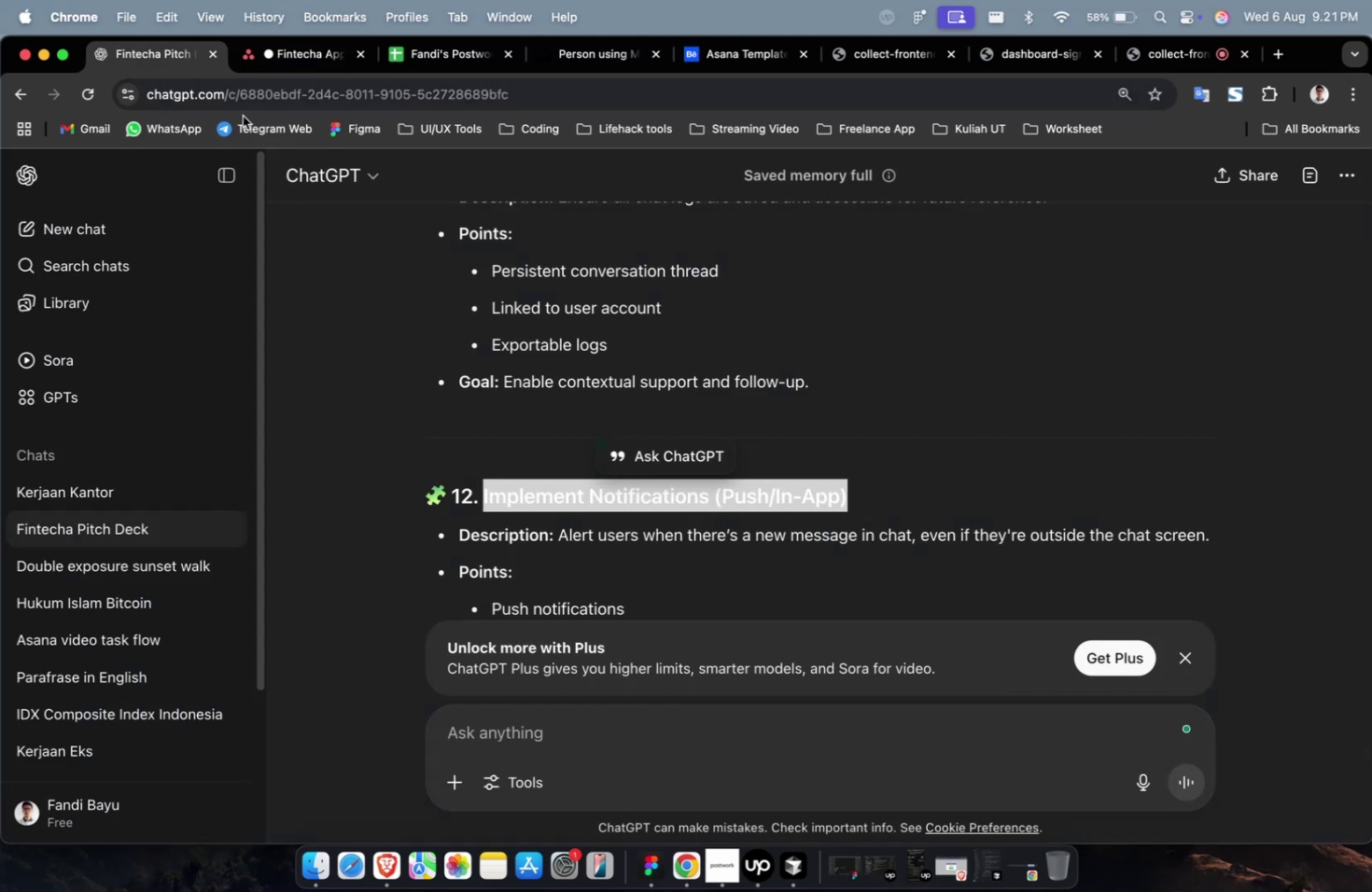 
scroll: coordinate [581, 431], scroll_direction: down, amount: 14.0
 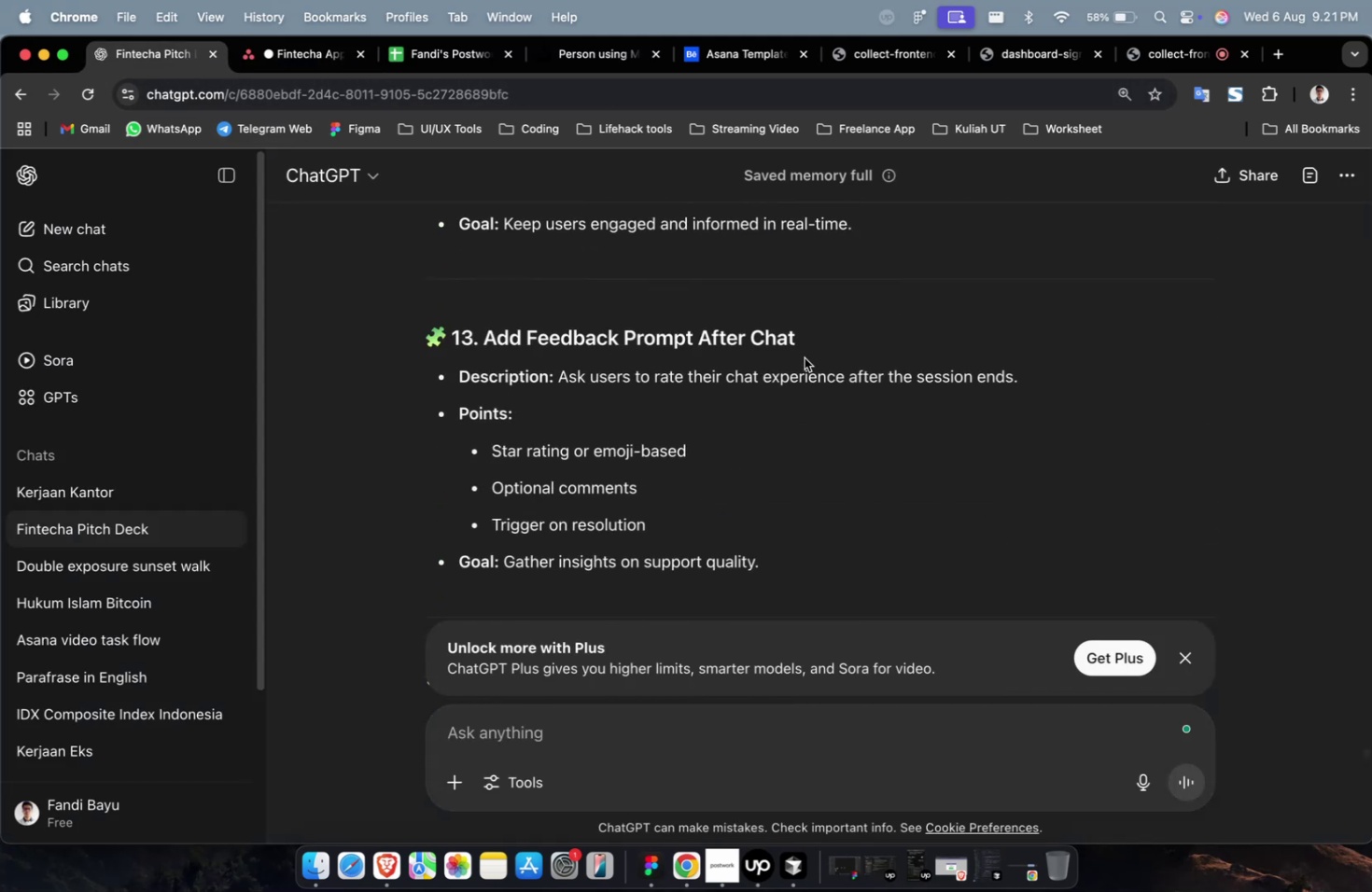 
left_click_drag(start_coordinate=[805, 342], to_coordinate=[488, 349])
 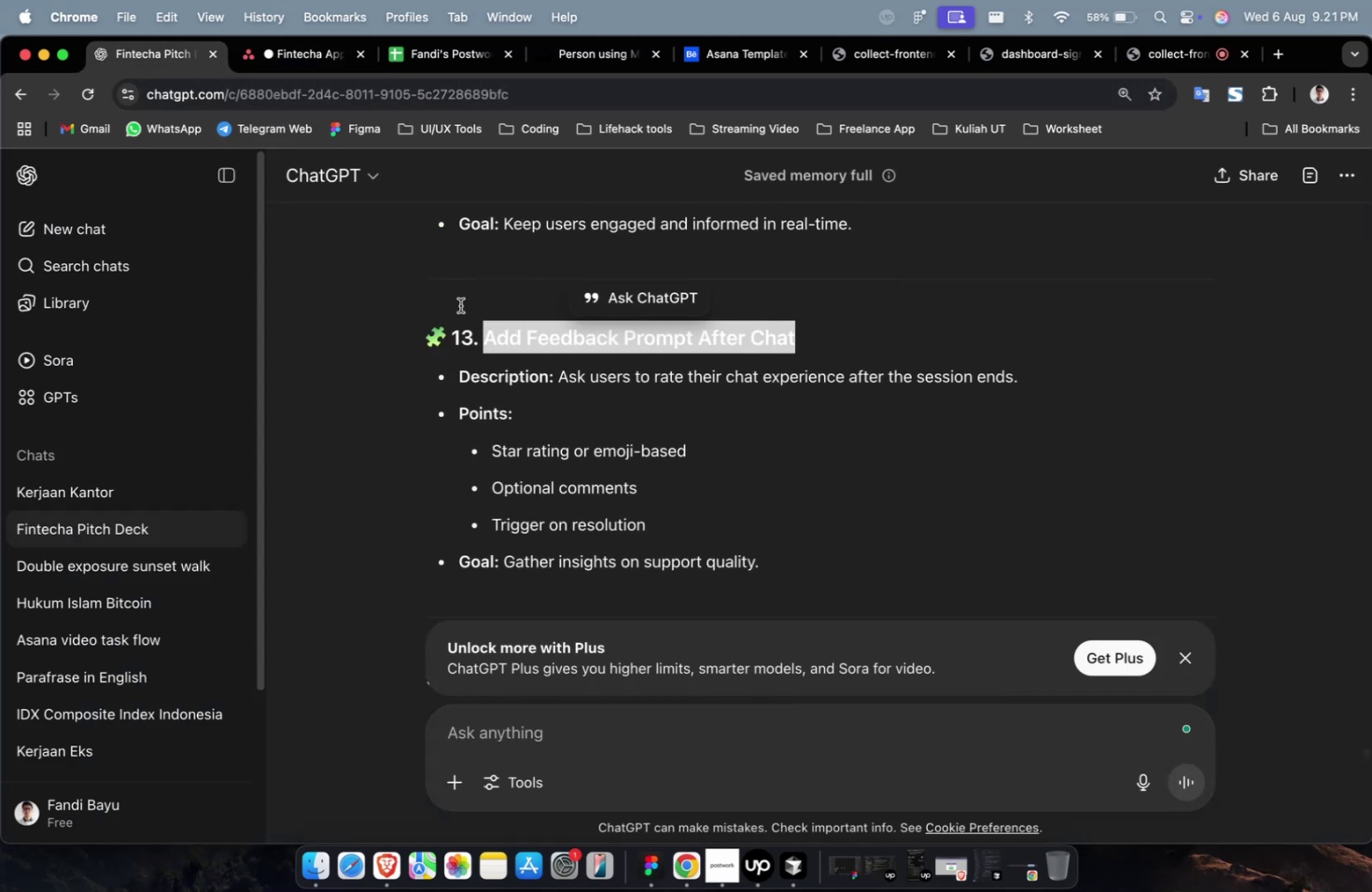 
key(Meta+CommandLeft)
 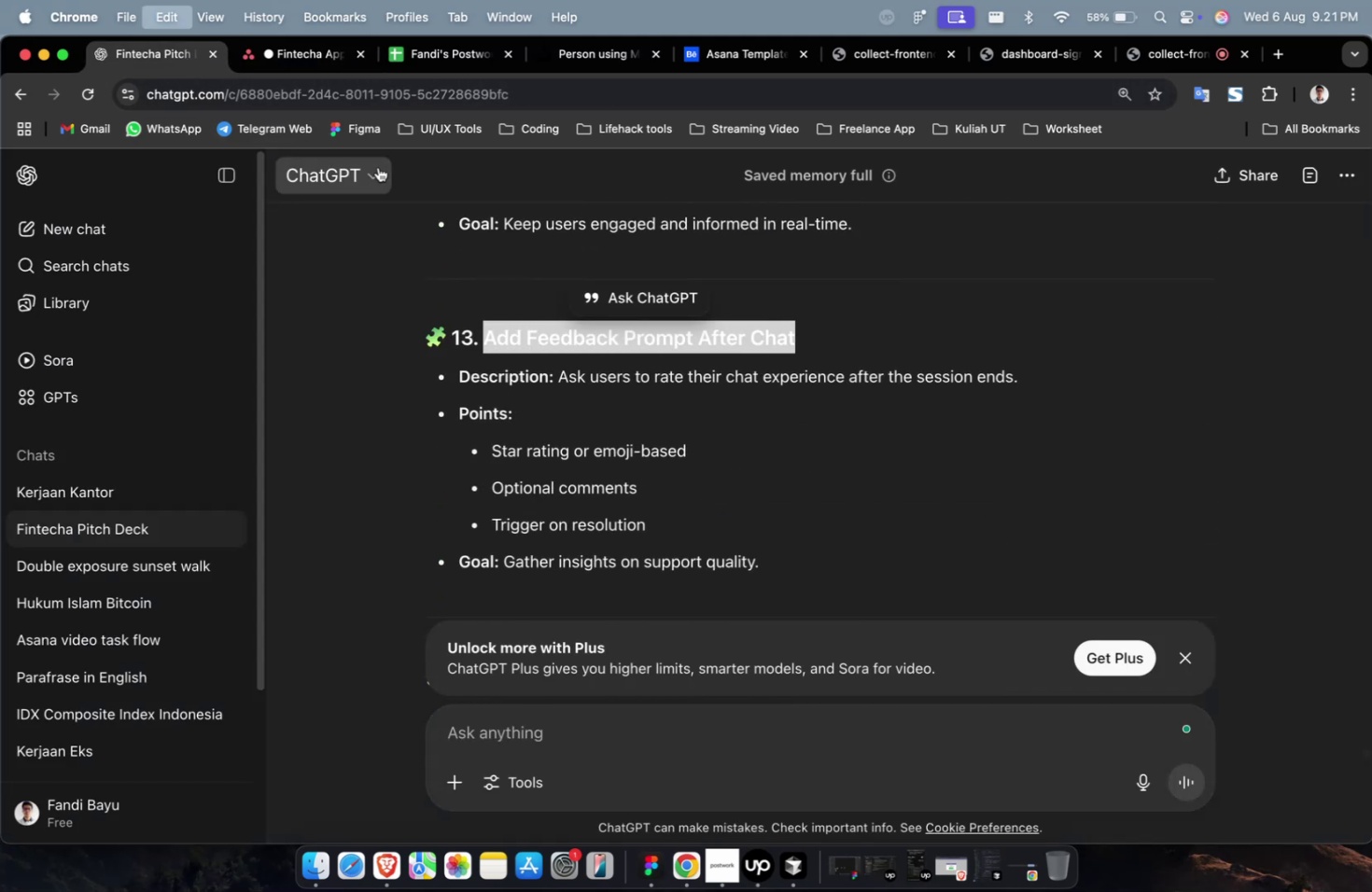 
key(Meta+C)
 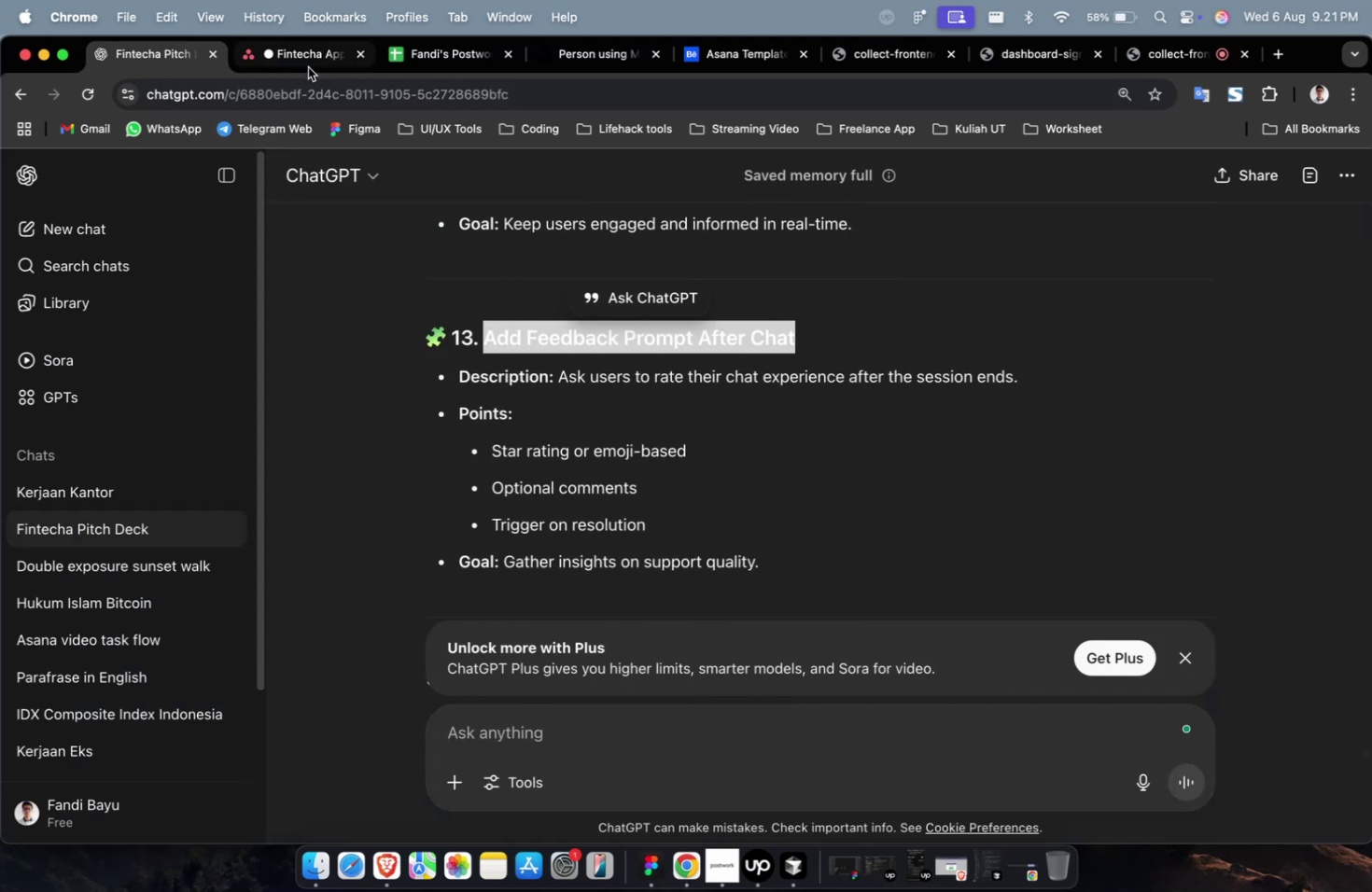 
left_click([308, 67])
 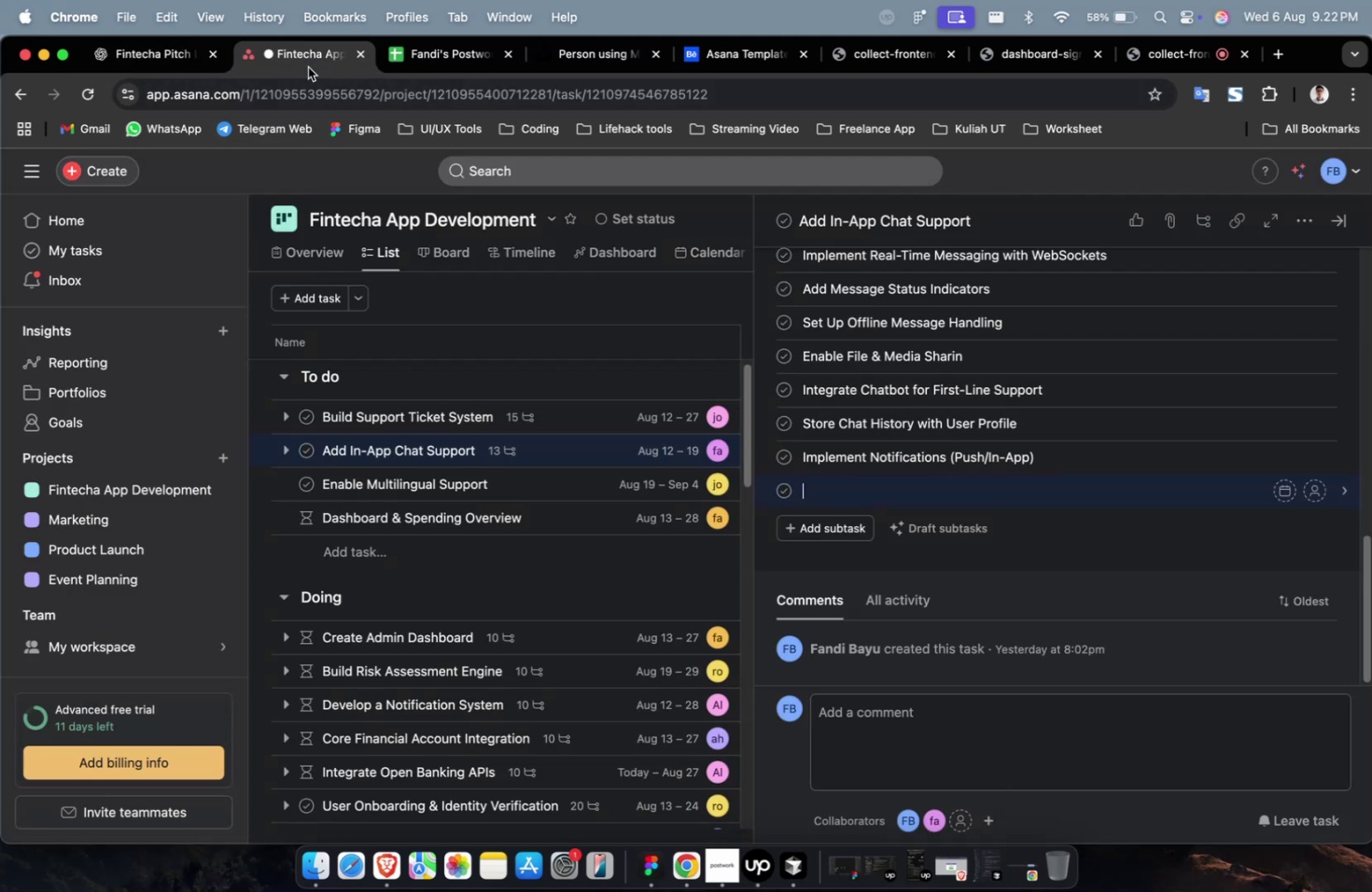 
key(Meta+V)
 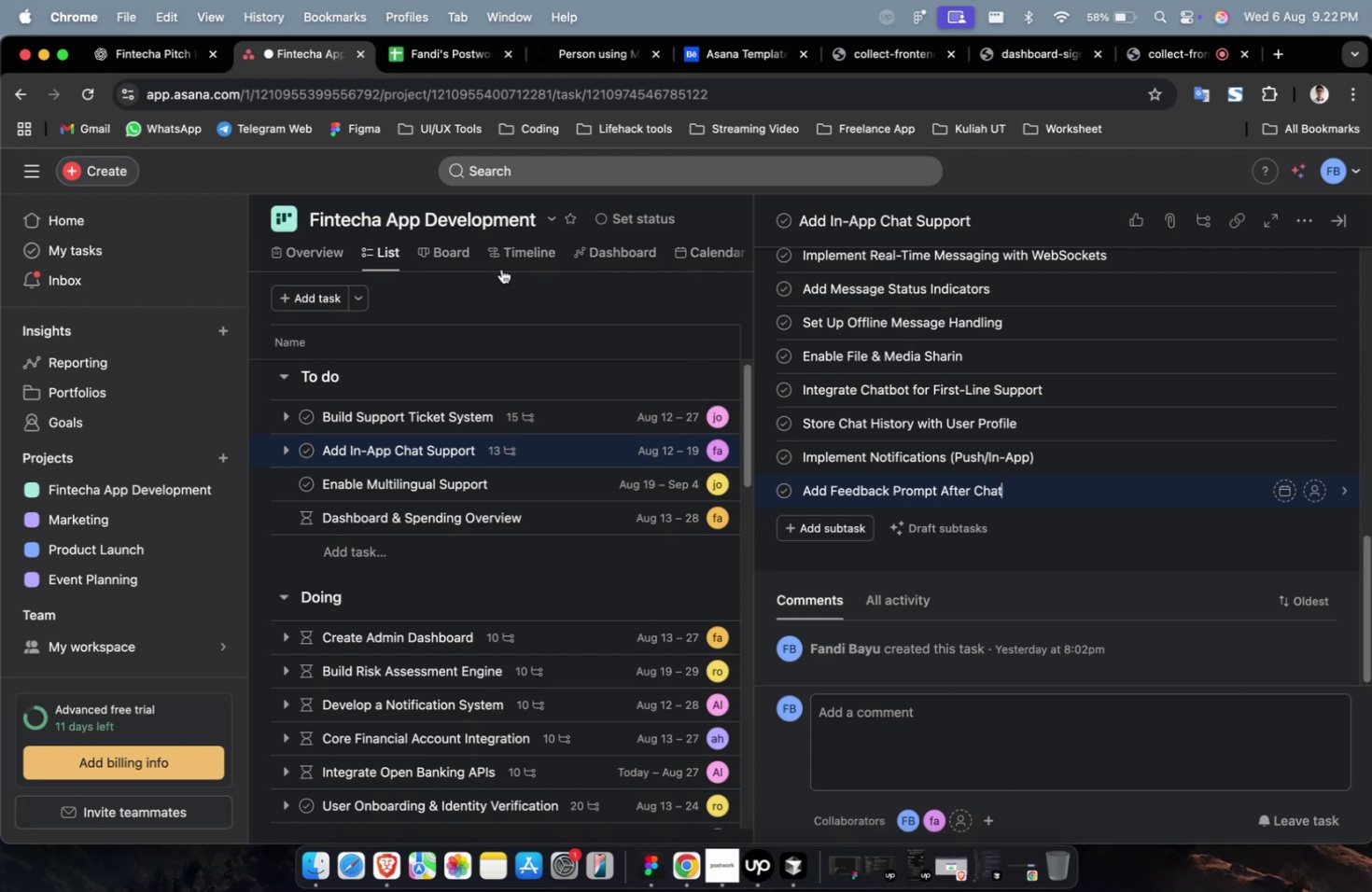 
wait(7.14)
 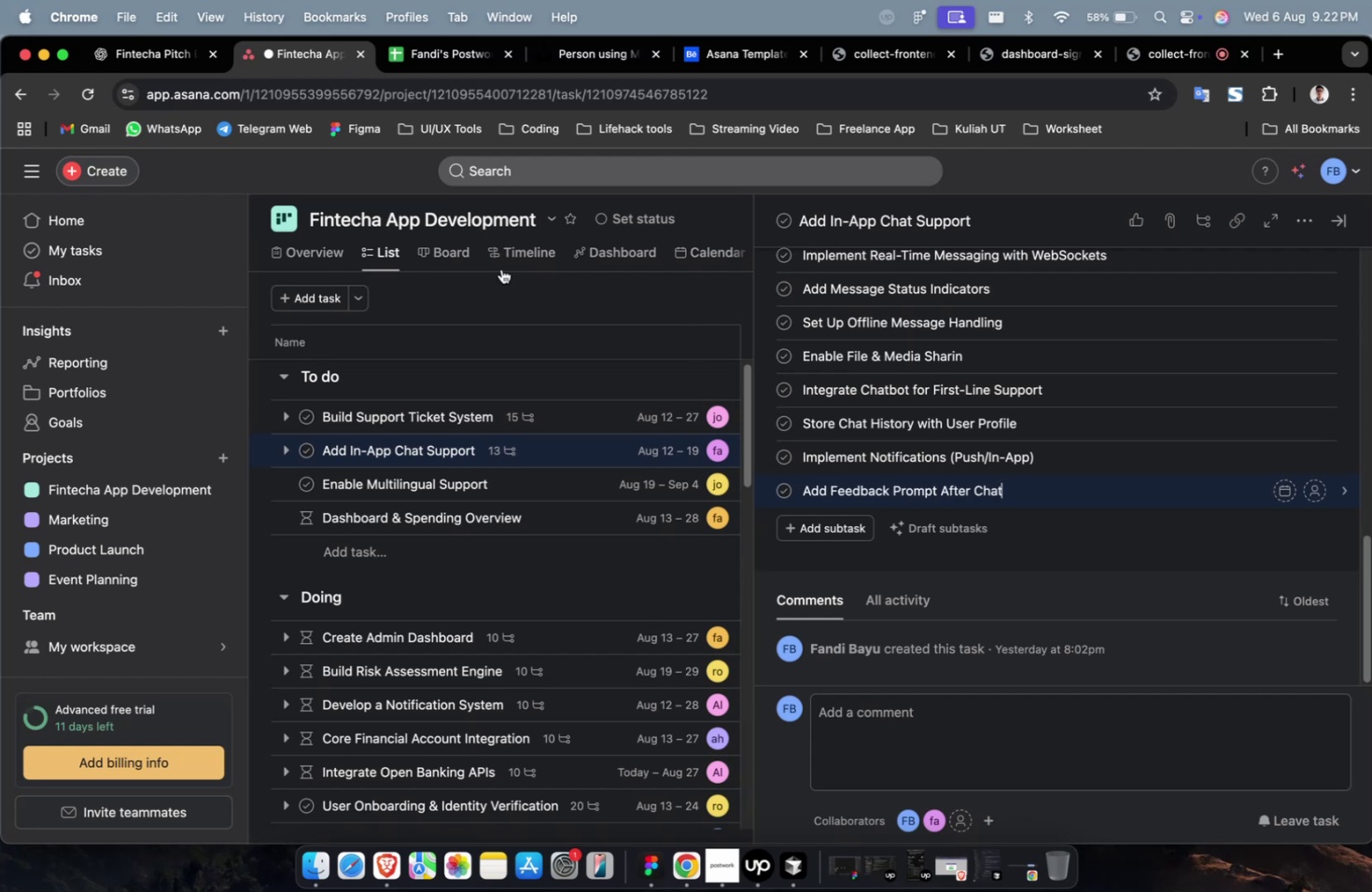 
left_click([853, 528])
 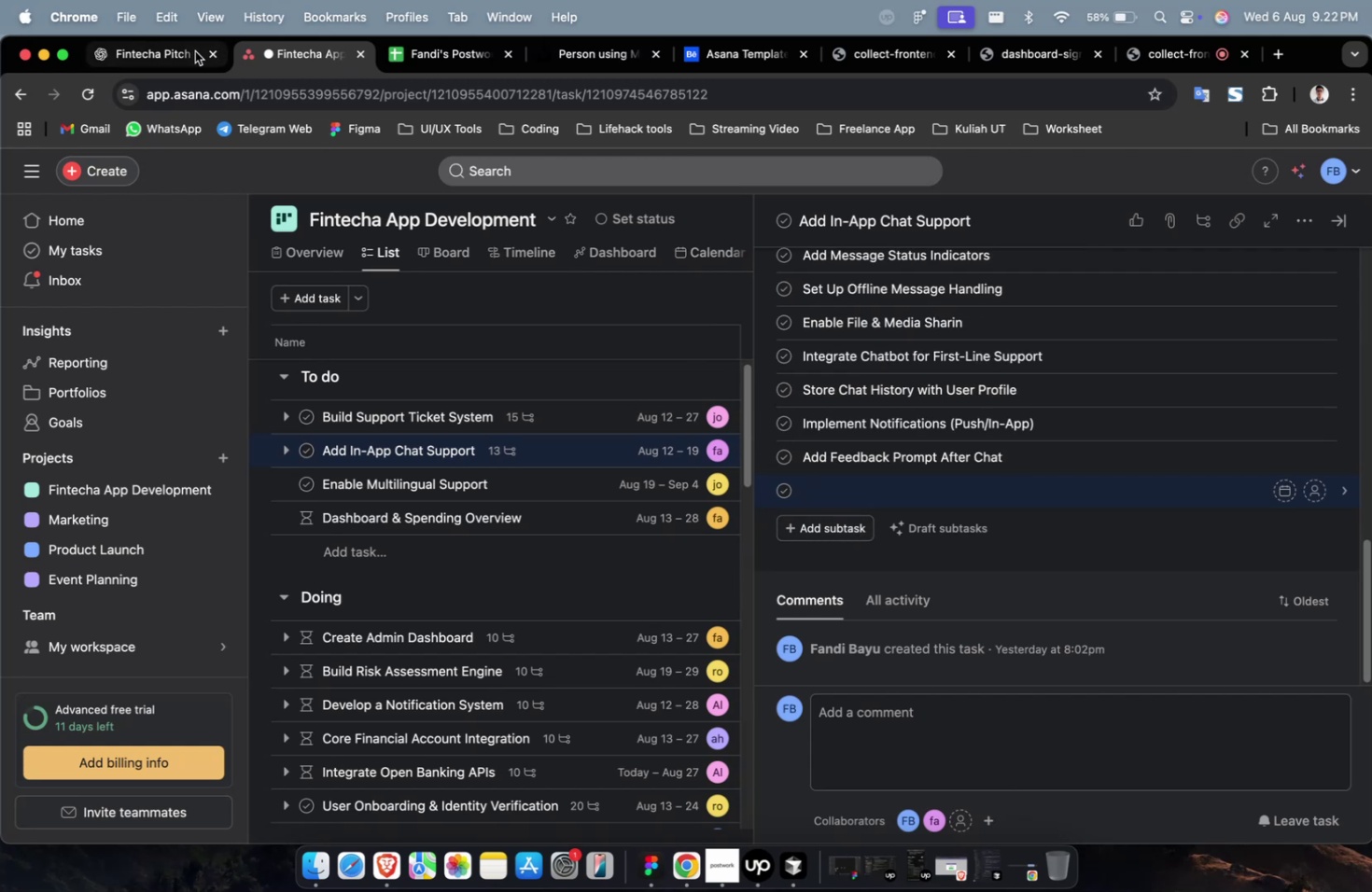 
left_click([175, 58])
 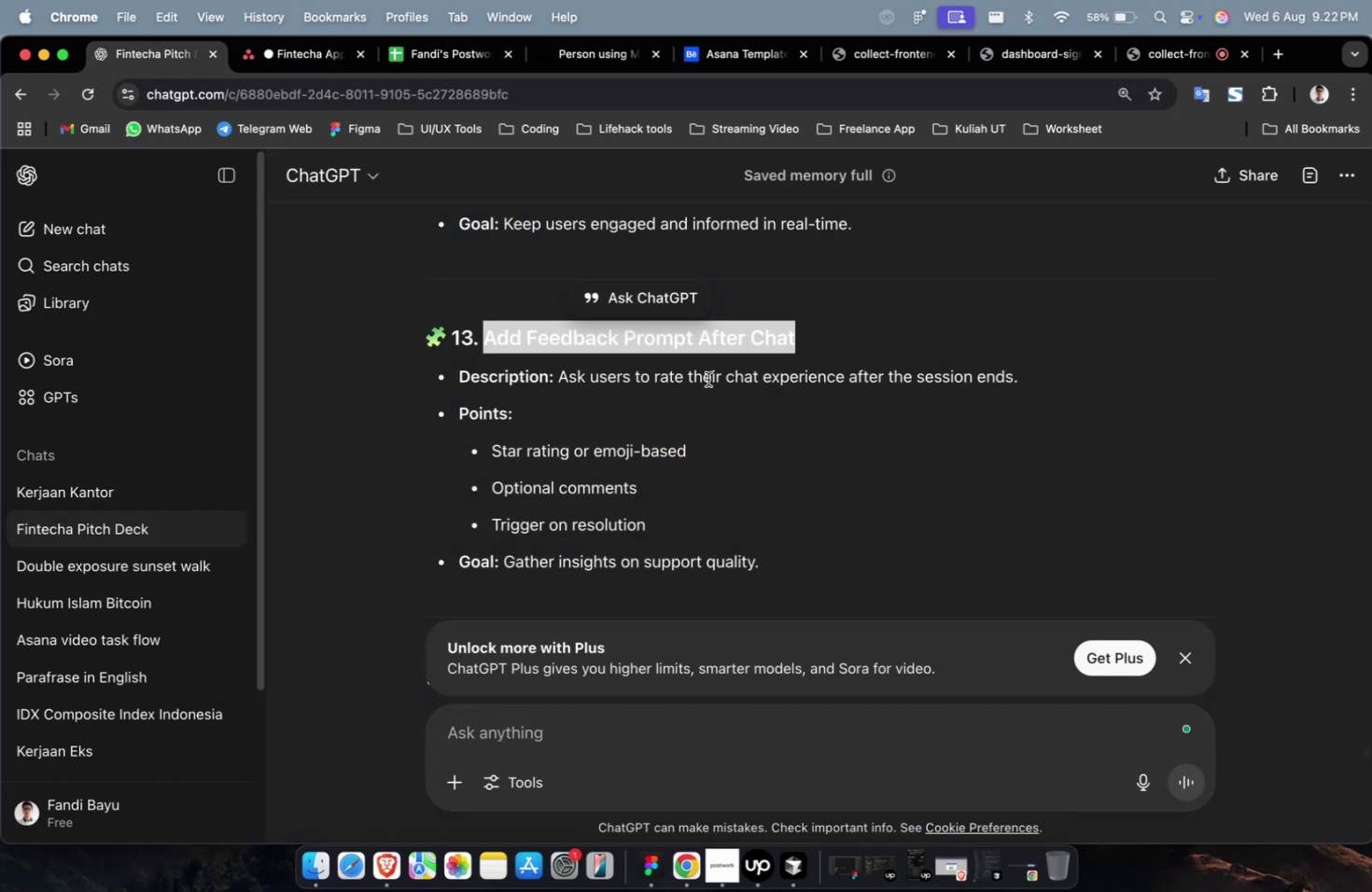 
scroll: coordinate [740, 413], scroll_direction: down, amount: 7.0
 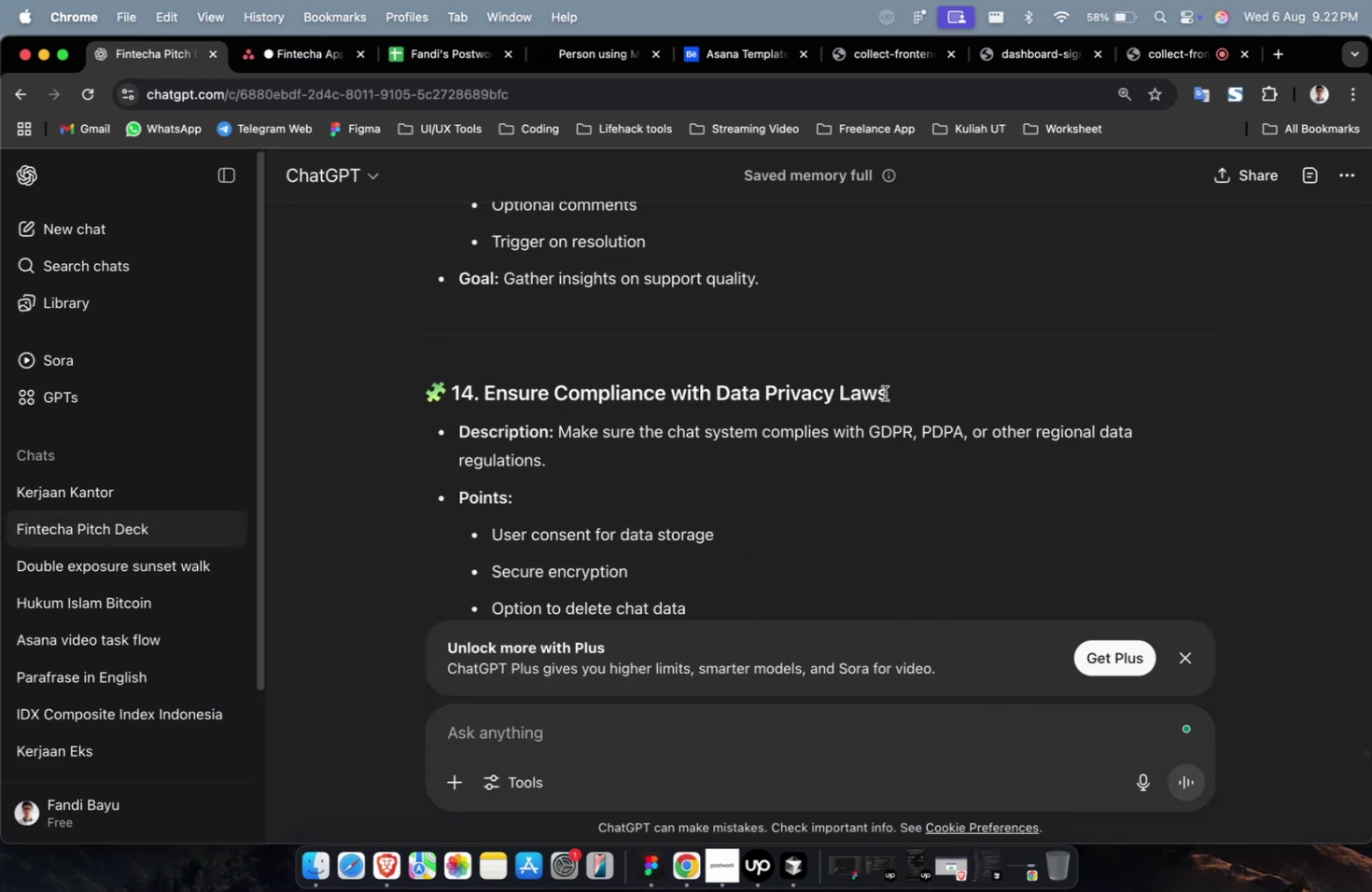 
left_click_drag(start_coordinate=[892, 393], to_coordinate=[487, 405])
 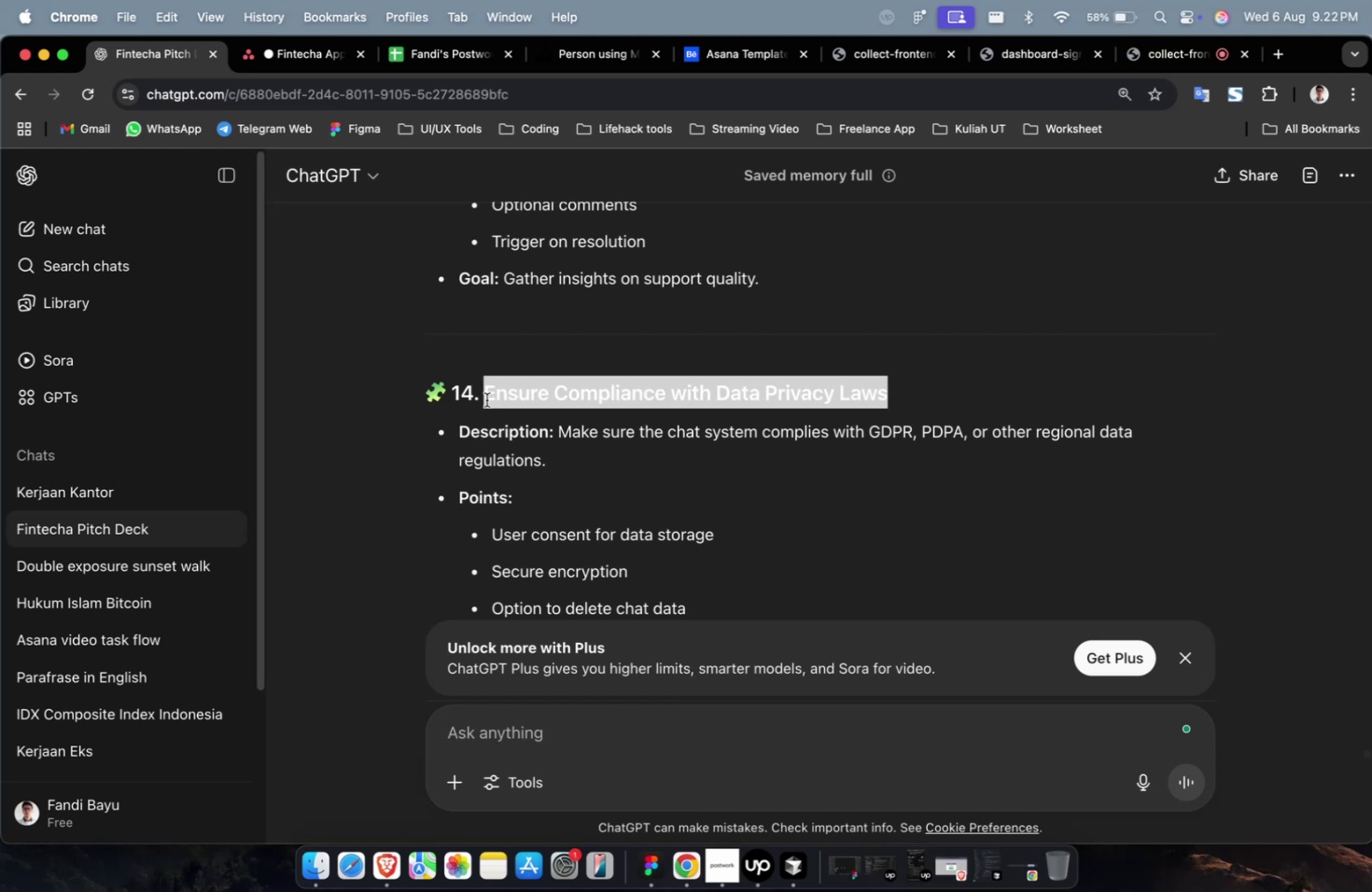 
key(Meta+C)
 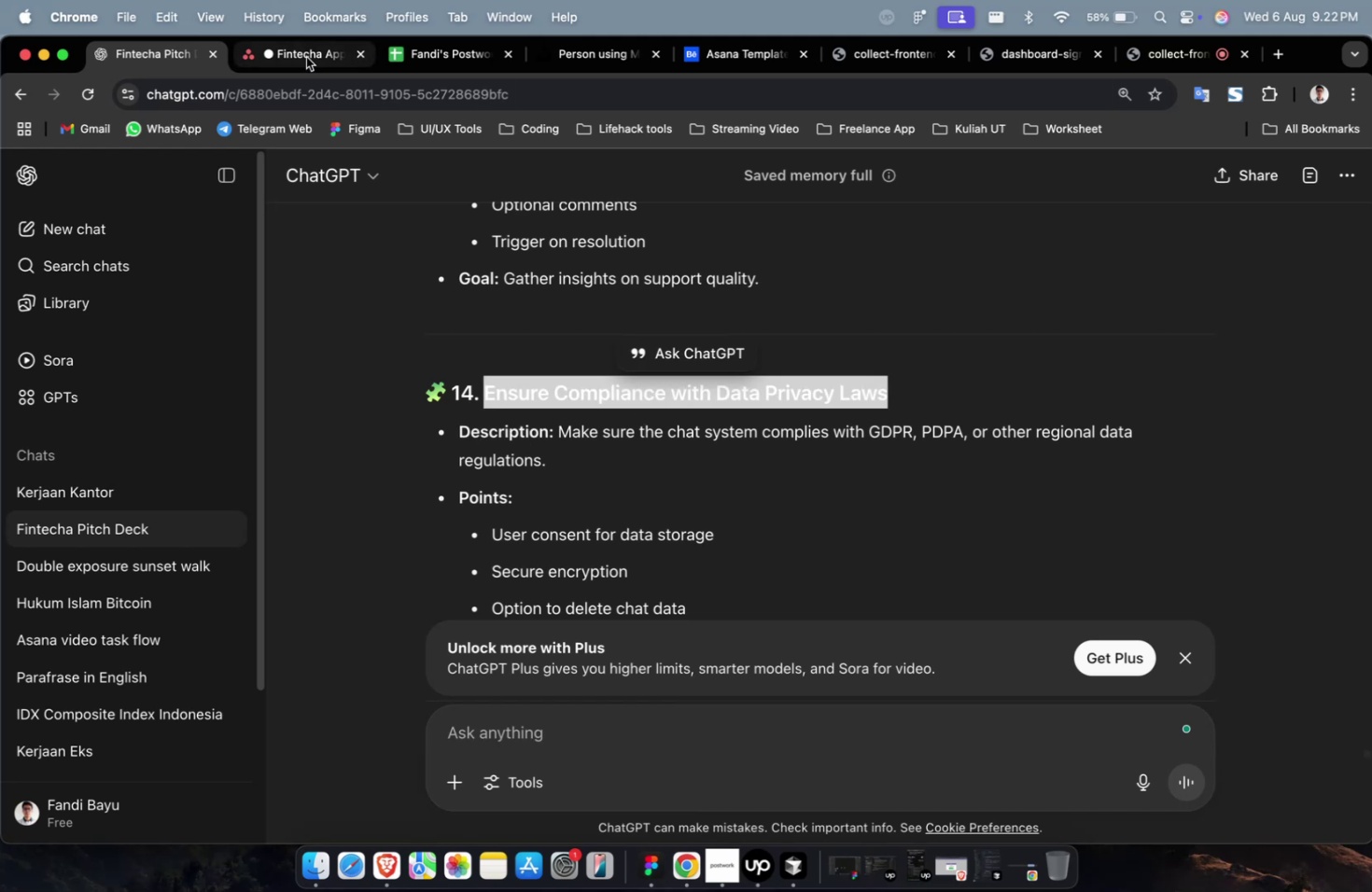 
left_click([306, 57])
 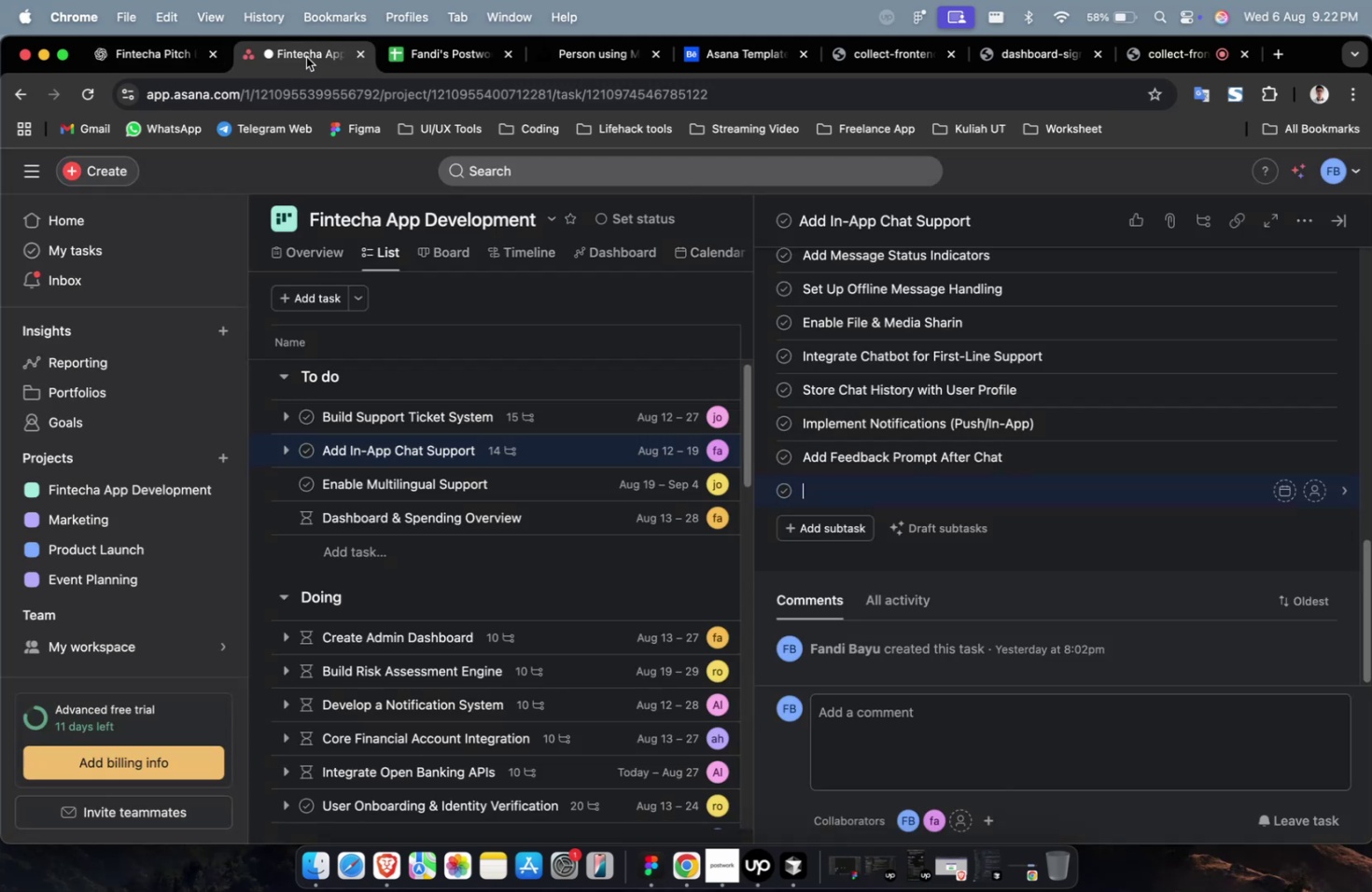 
key(Meta+V)
 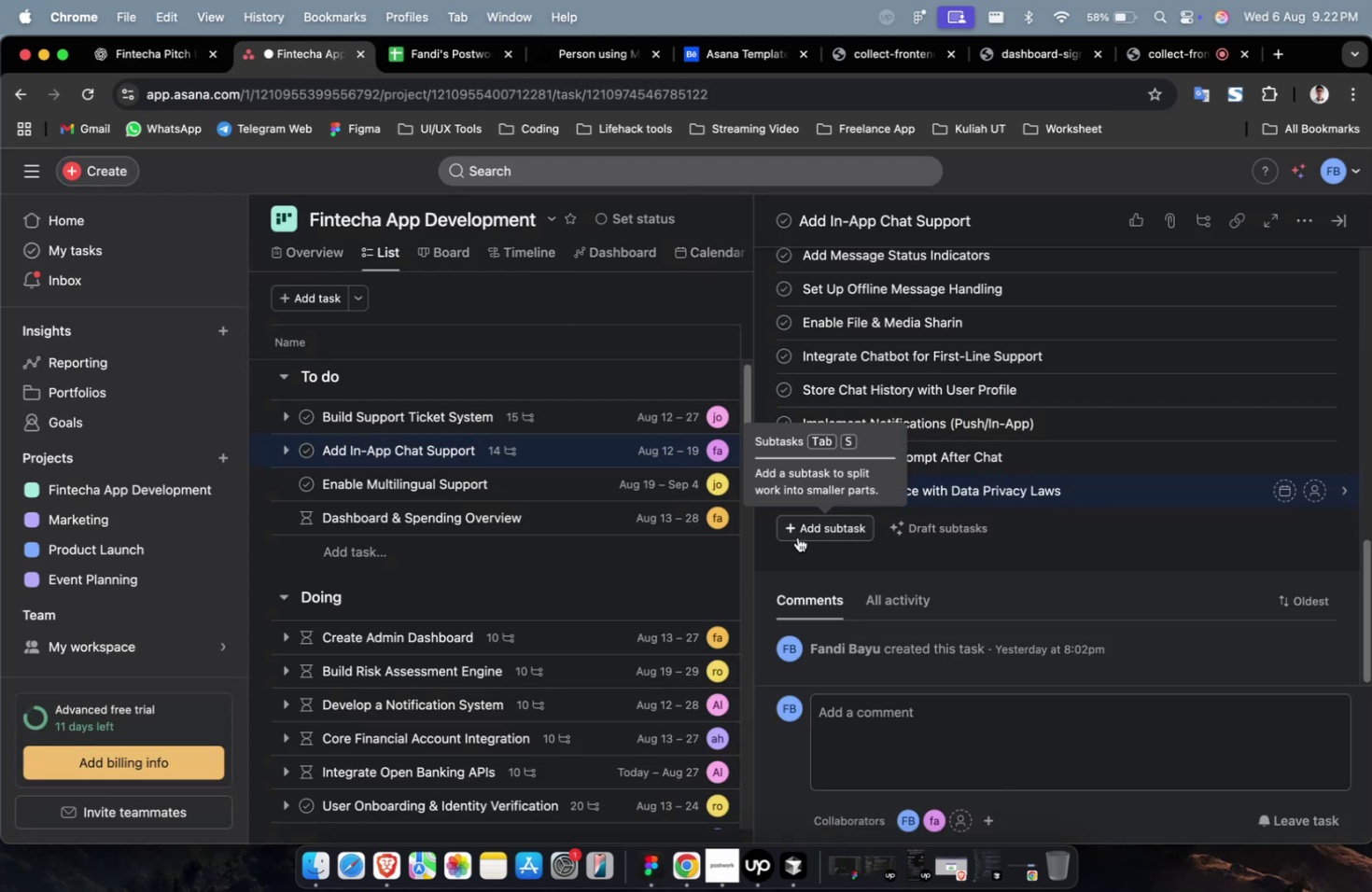 
left_click([797, 536])
 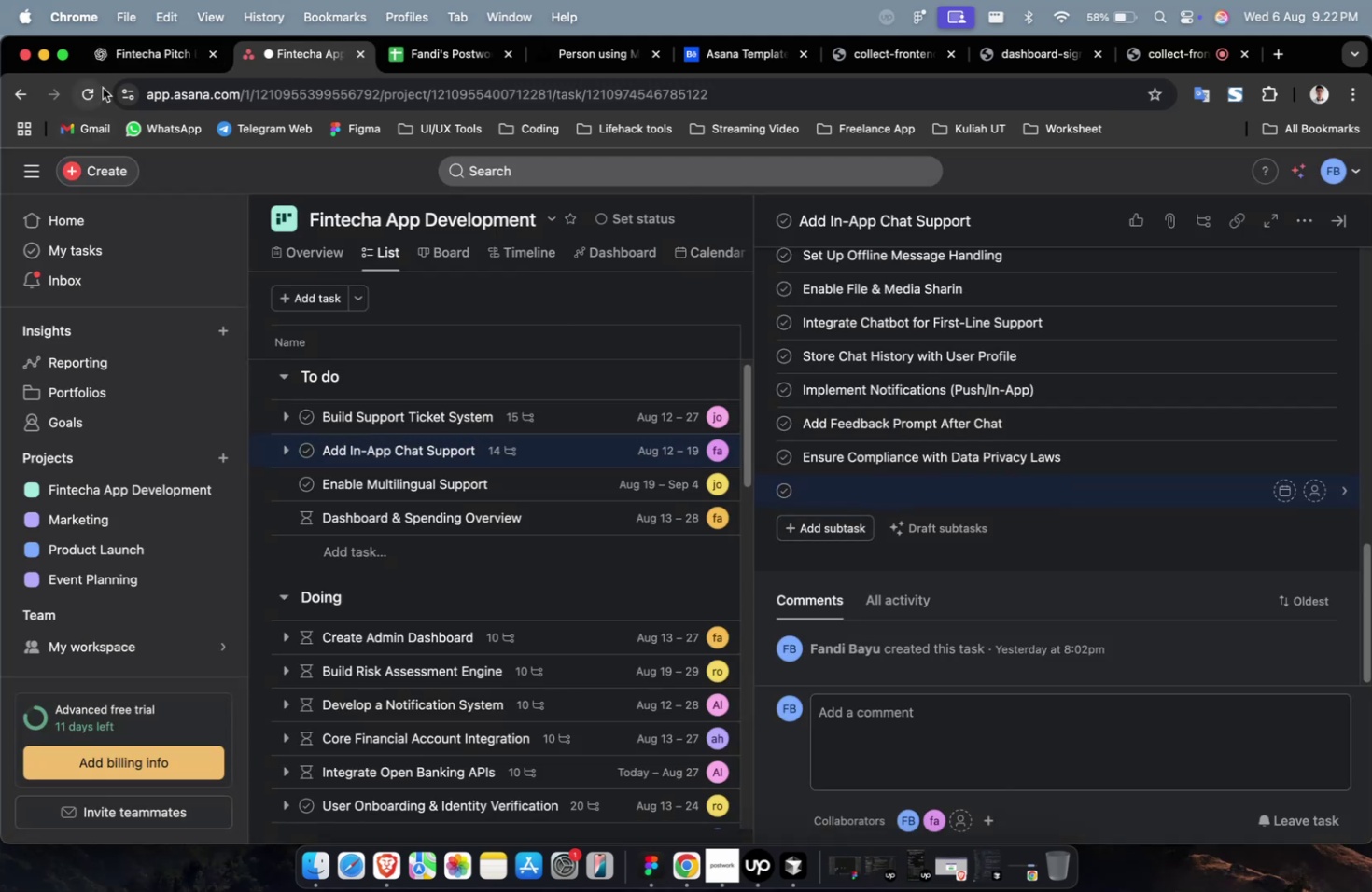 
left_click([124, 63])
 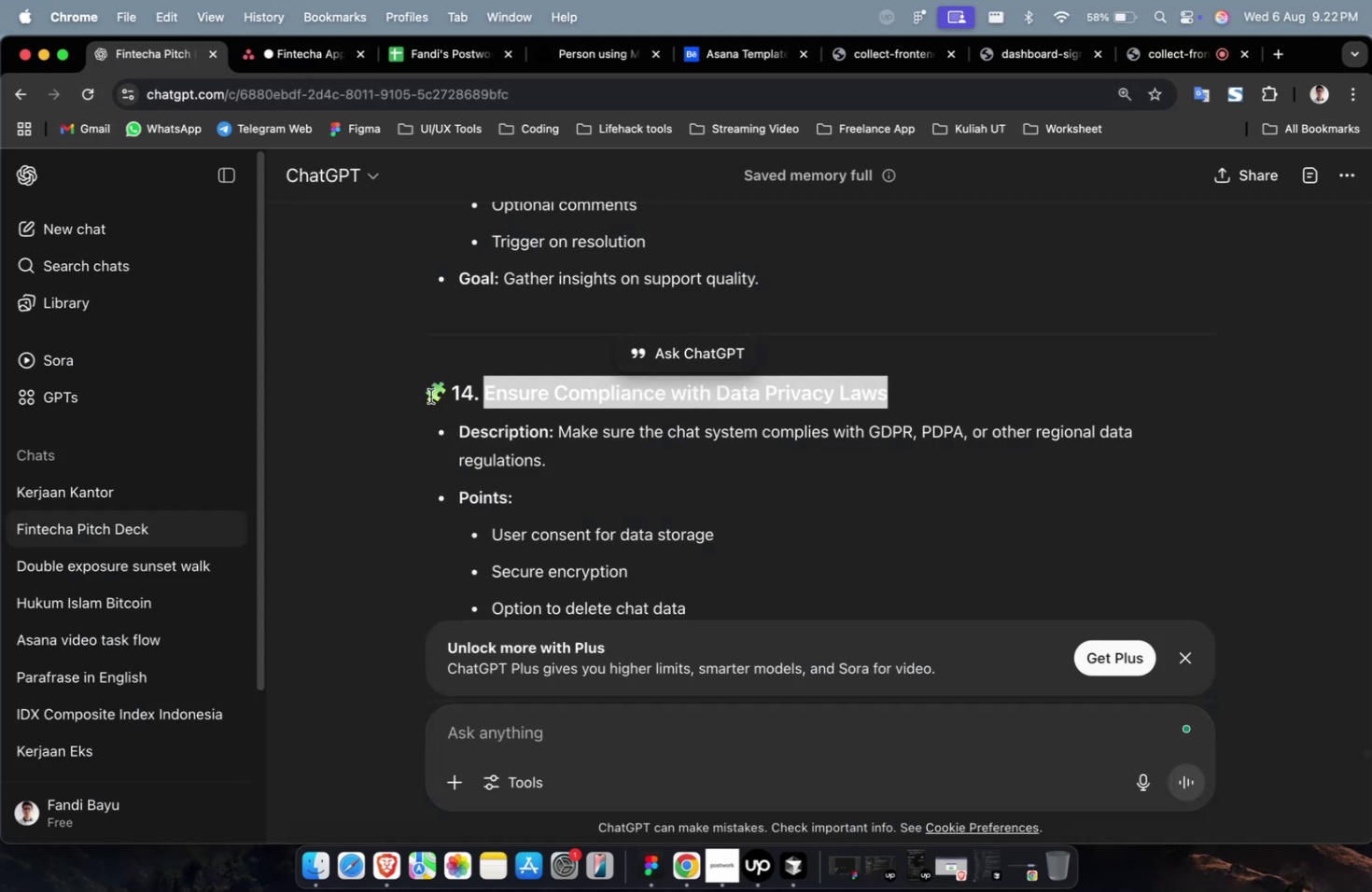 
scroll: coordinate [457, 416], scroll_direction: down, amount: 13.0
 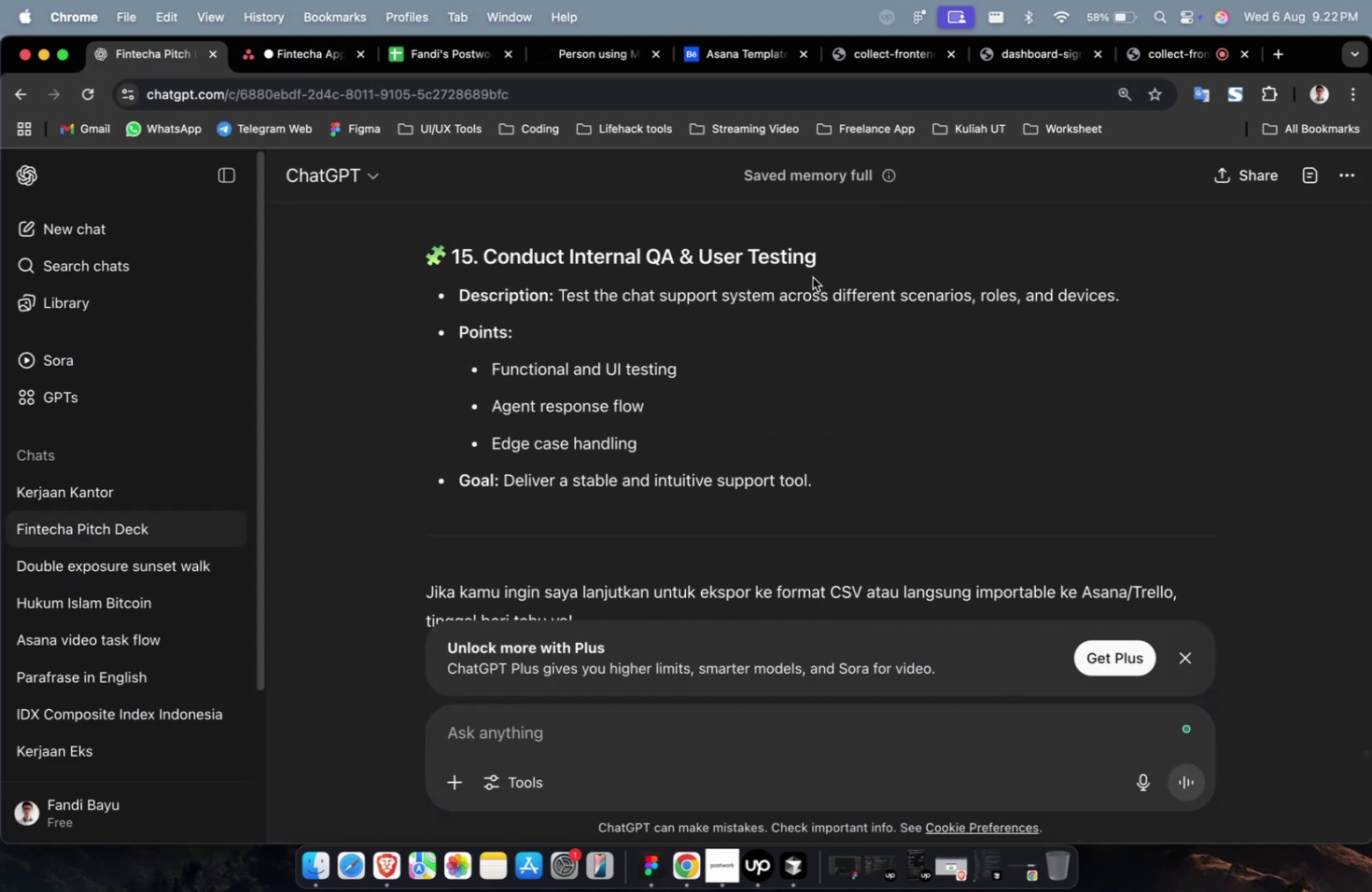 
left_click_drag(start_coordinate=[825, 262], to_coordinate=[481, 269])
 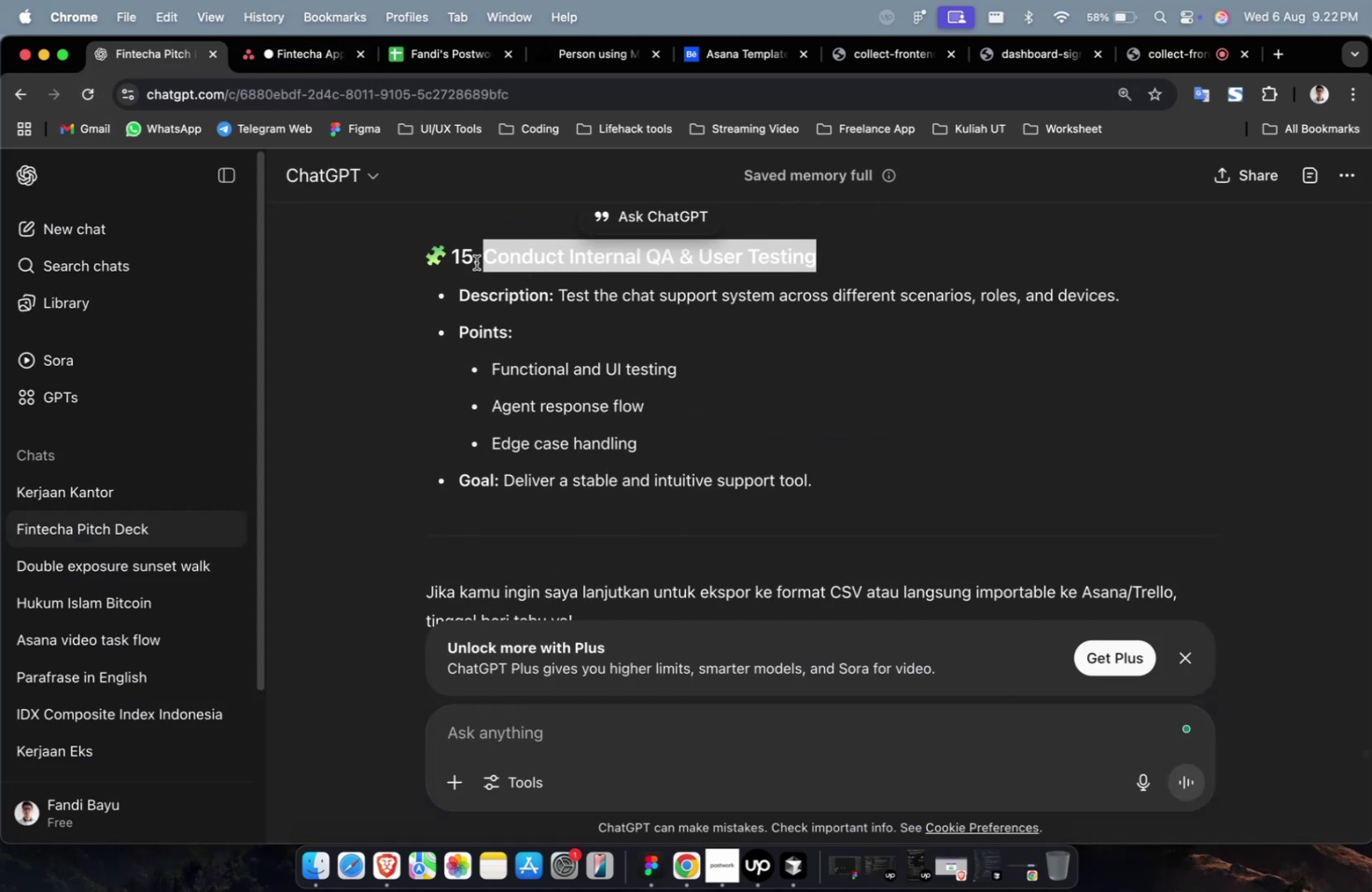 
key(Meta+C)
 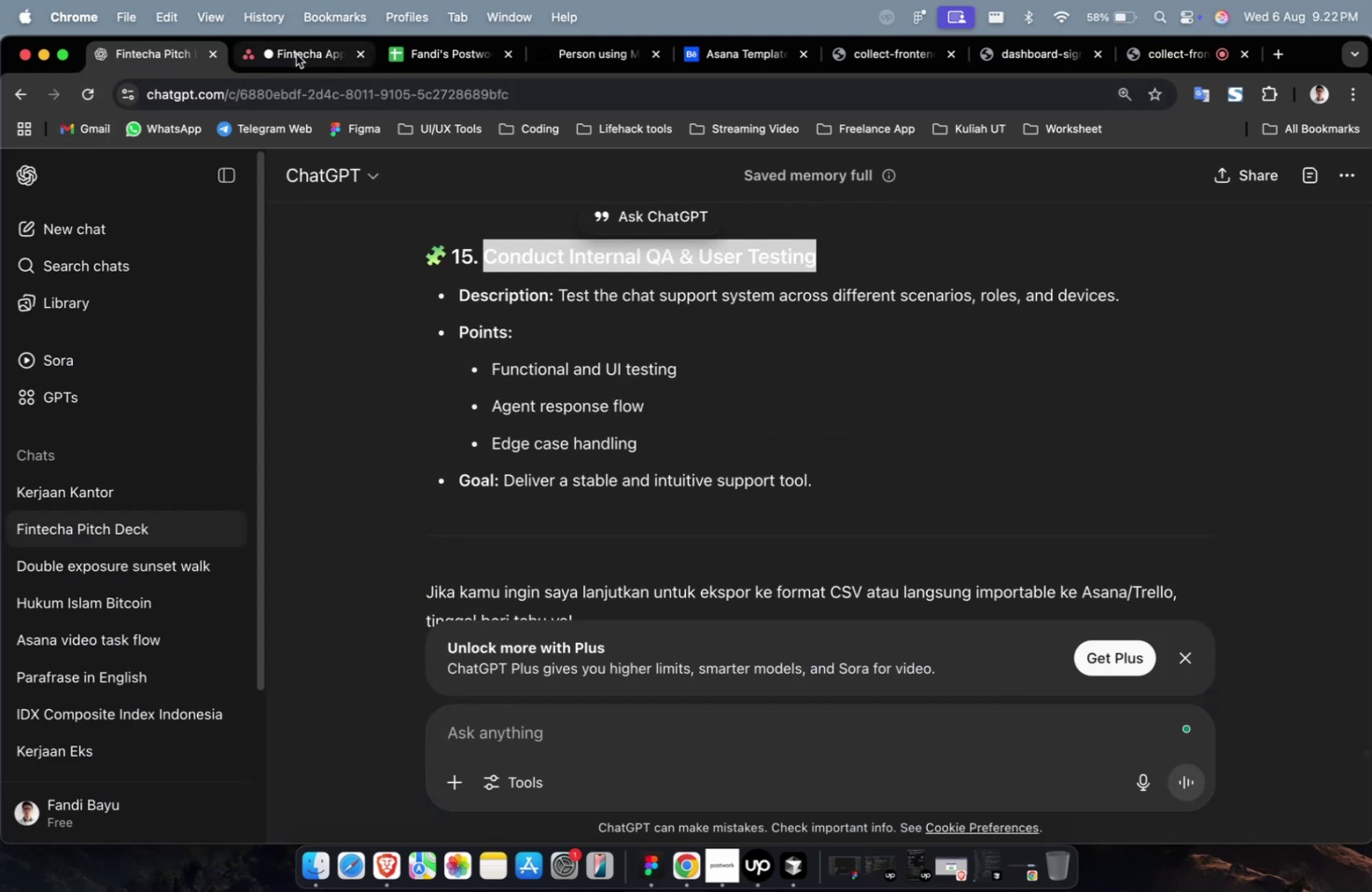 
key(Meta+V)
 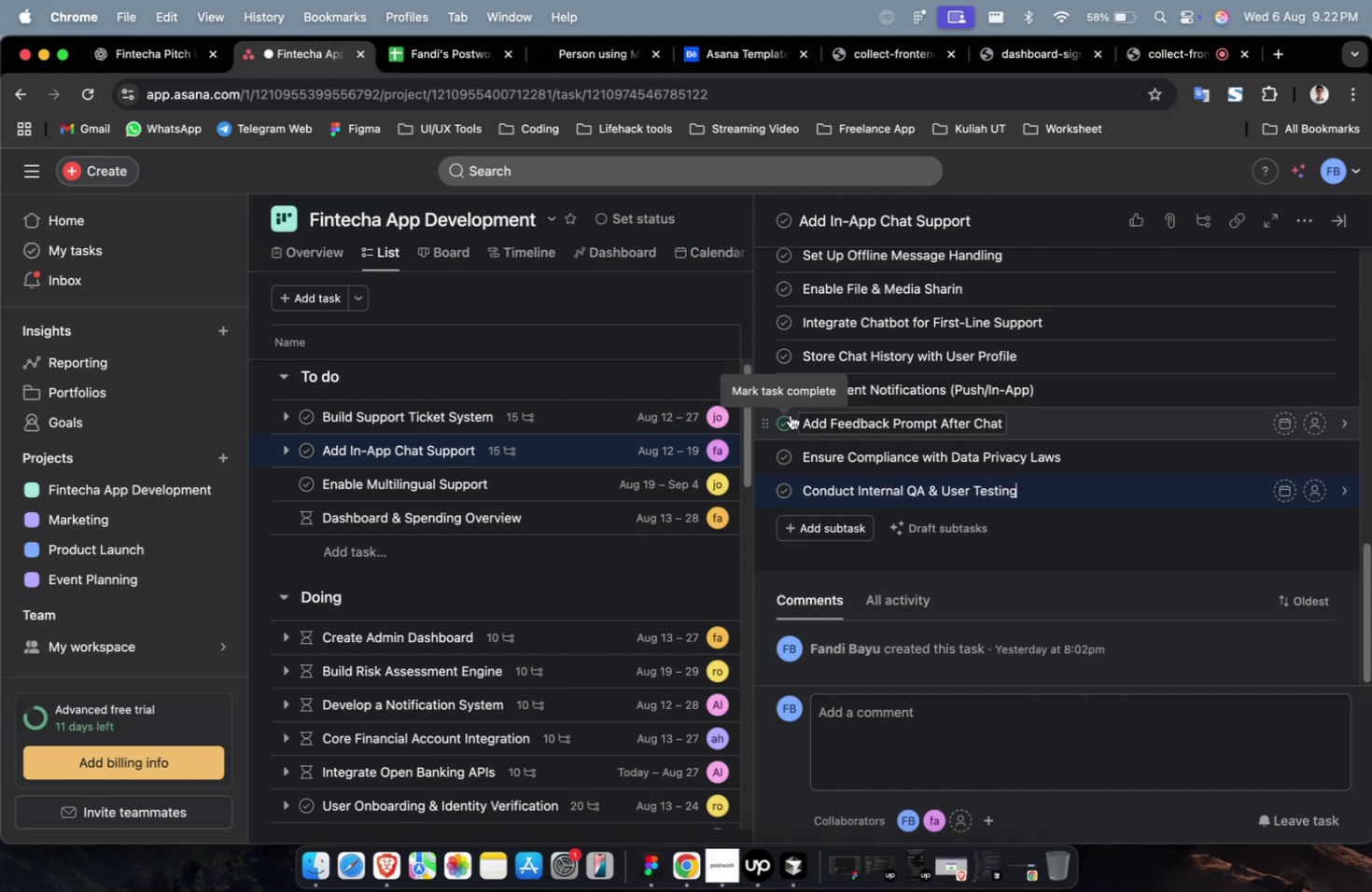 
wait(40.06)
 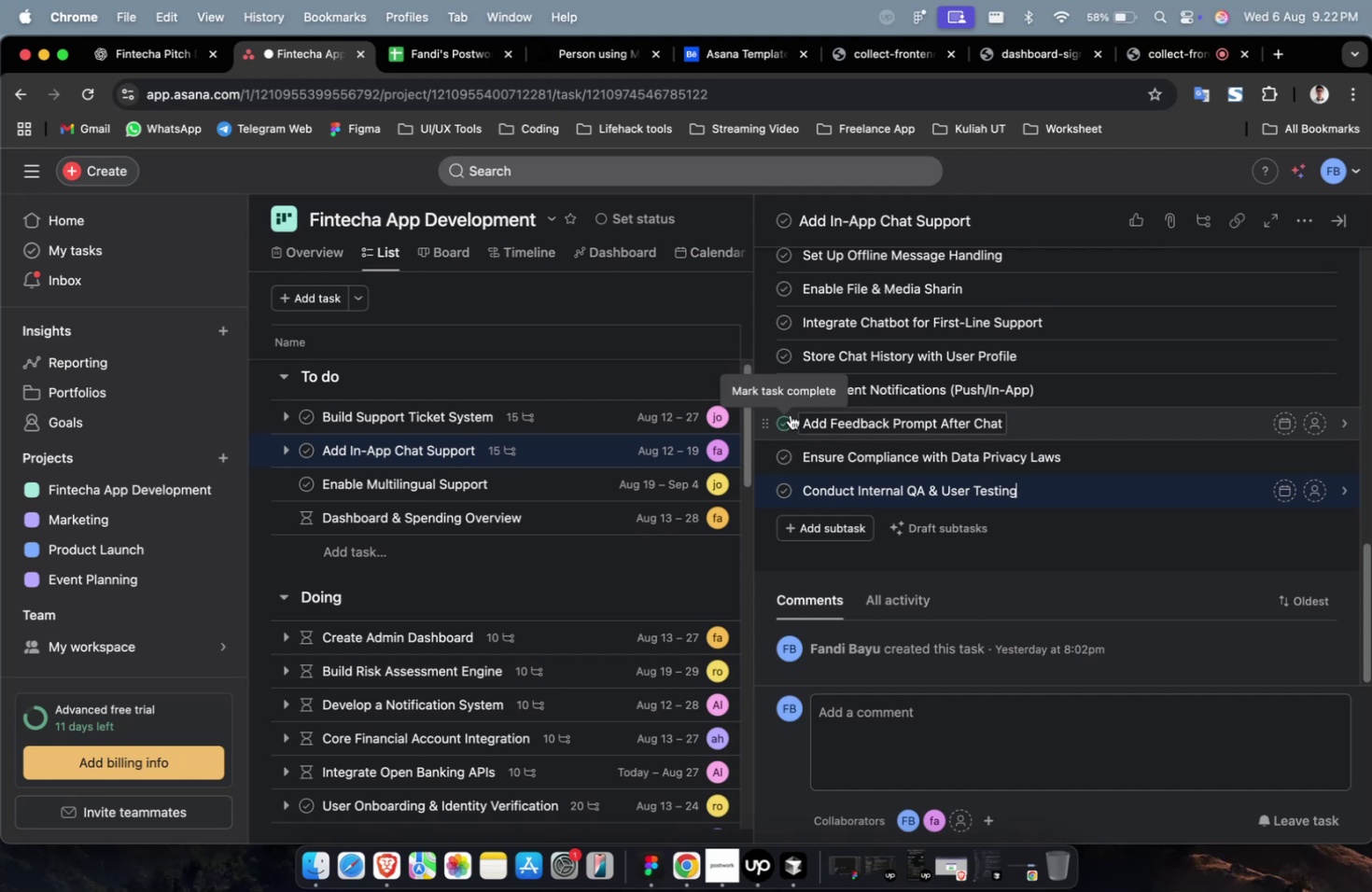 
scroll: coordinate [790, 415], scroll_direction: down, amount: 2.0
 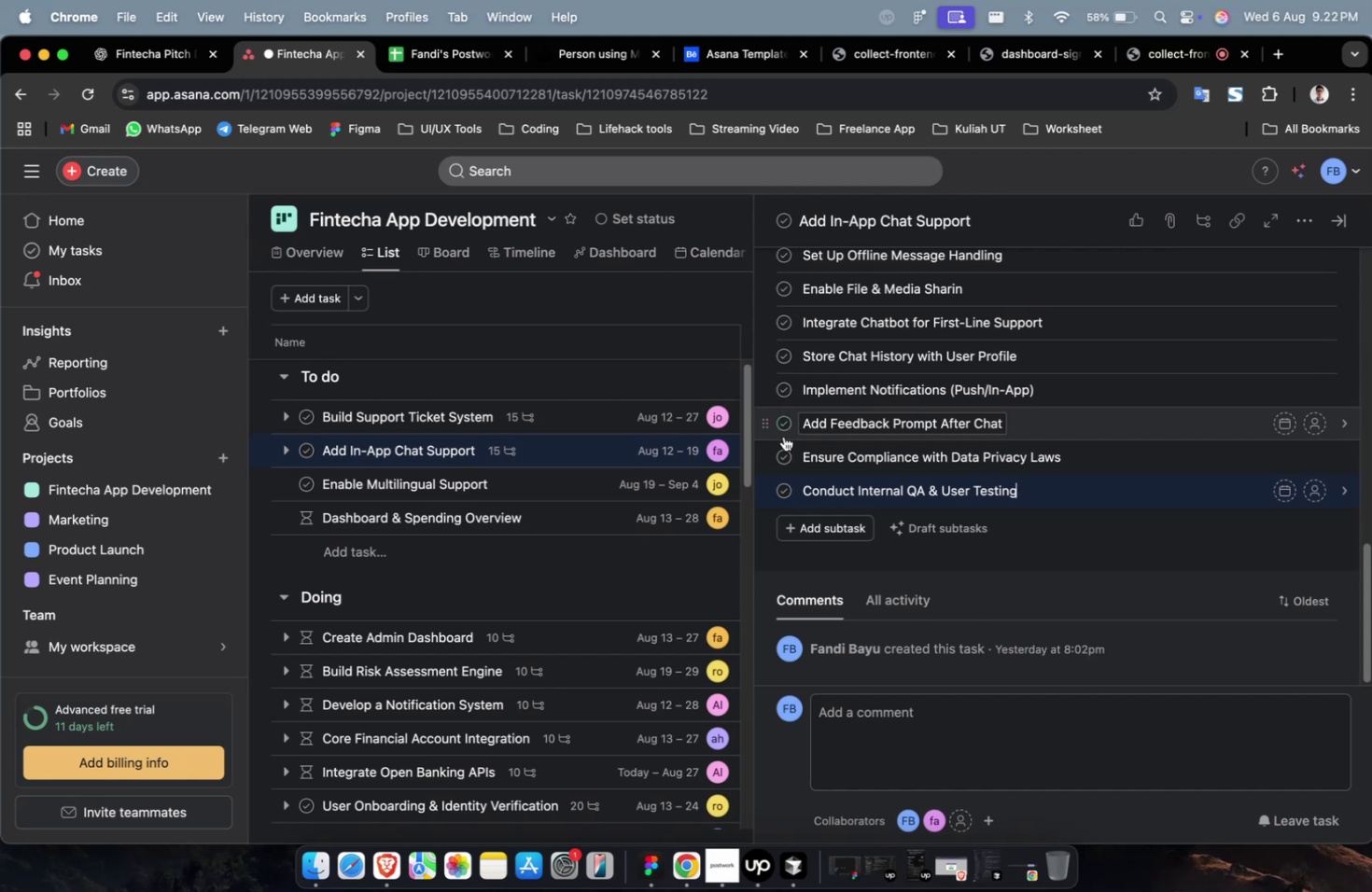 
mouse_move([778, 466])
 